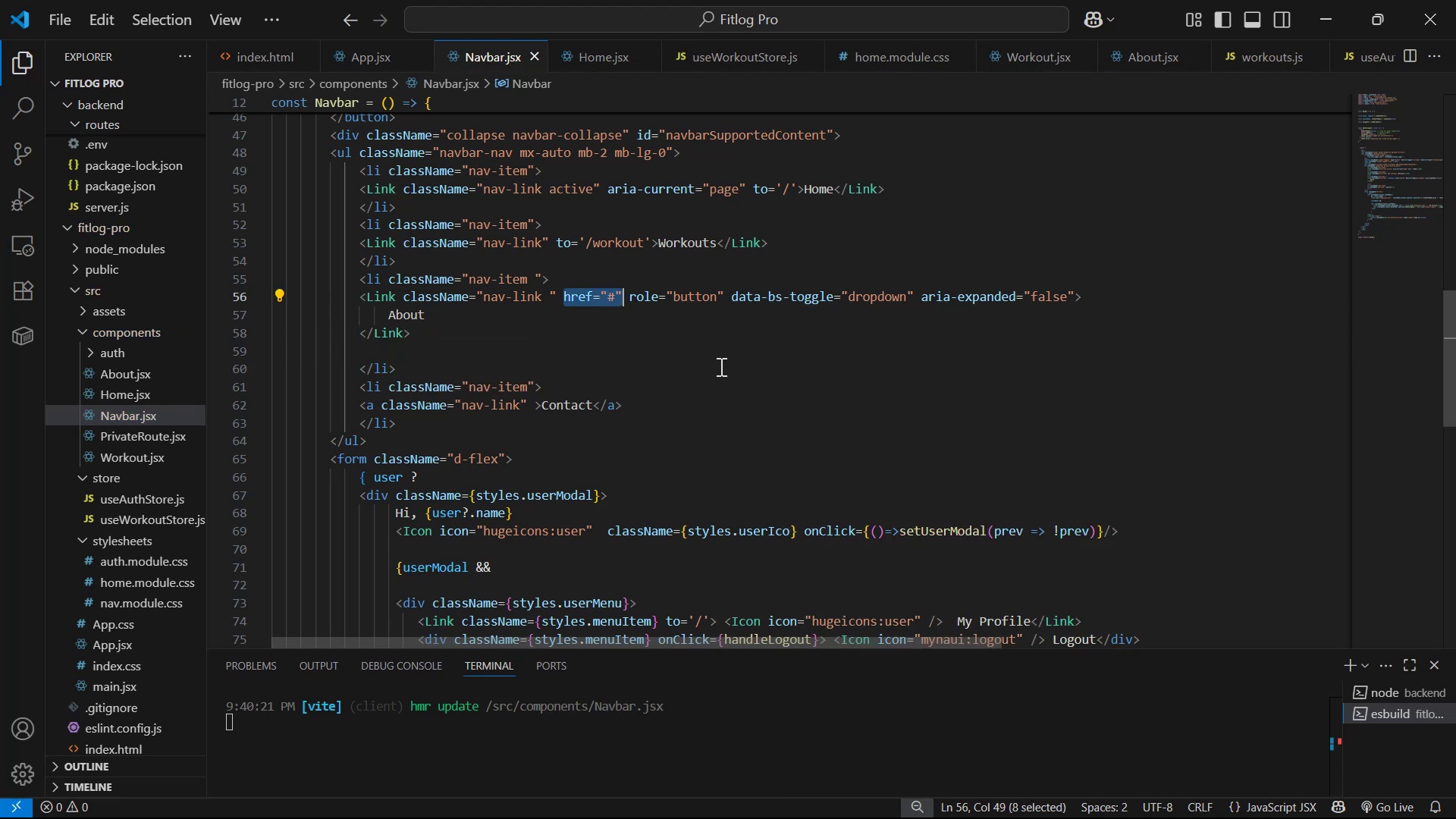 
key(Control+S)
 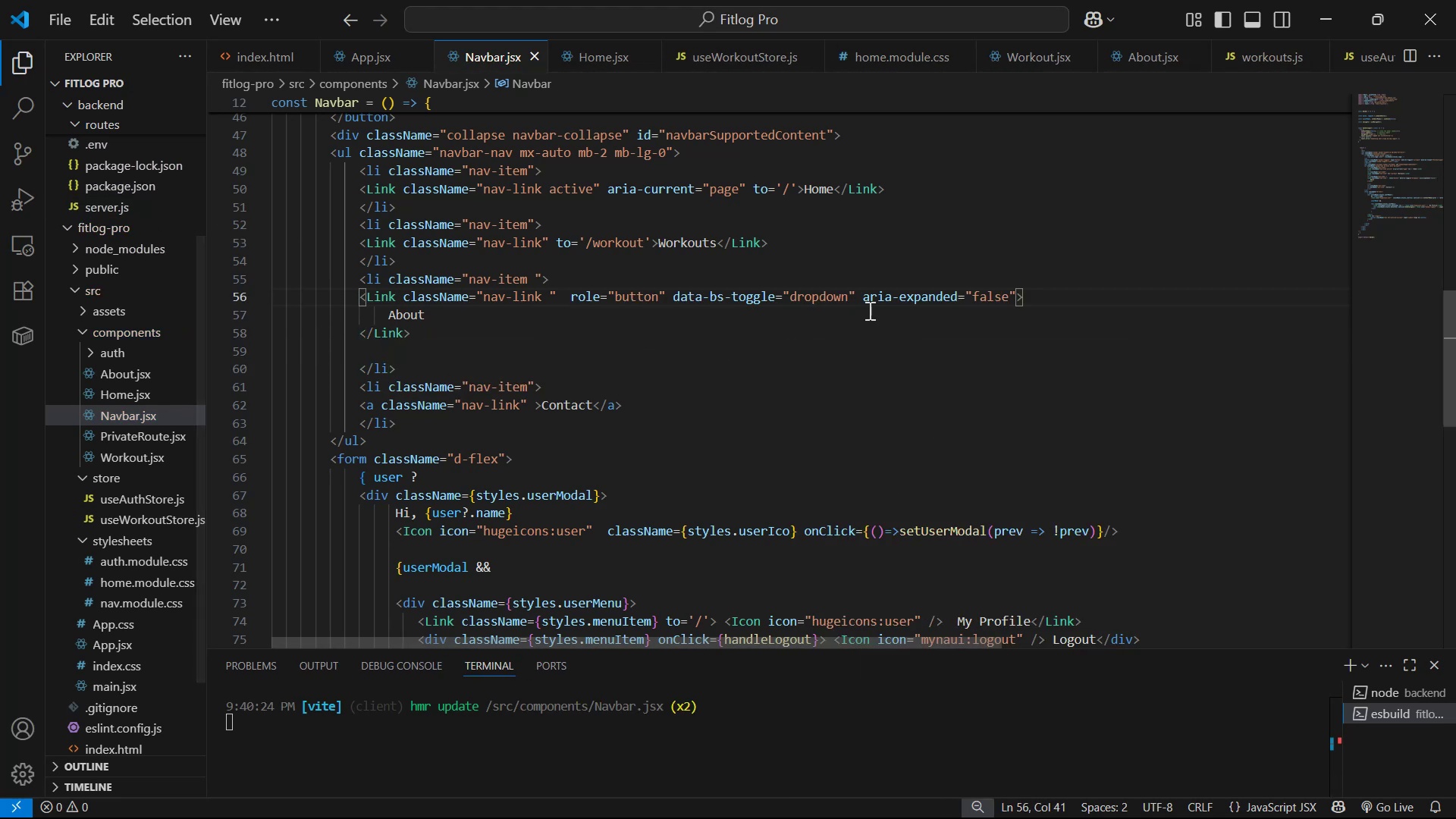 
key(Alt+Tab)
 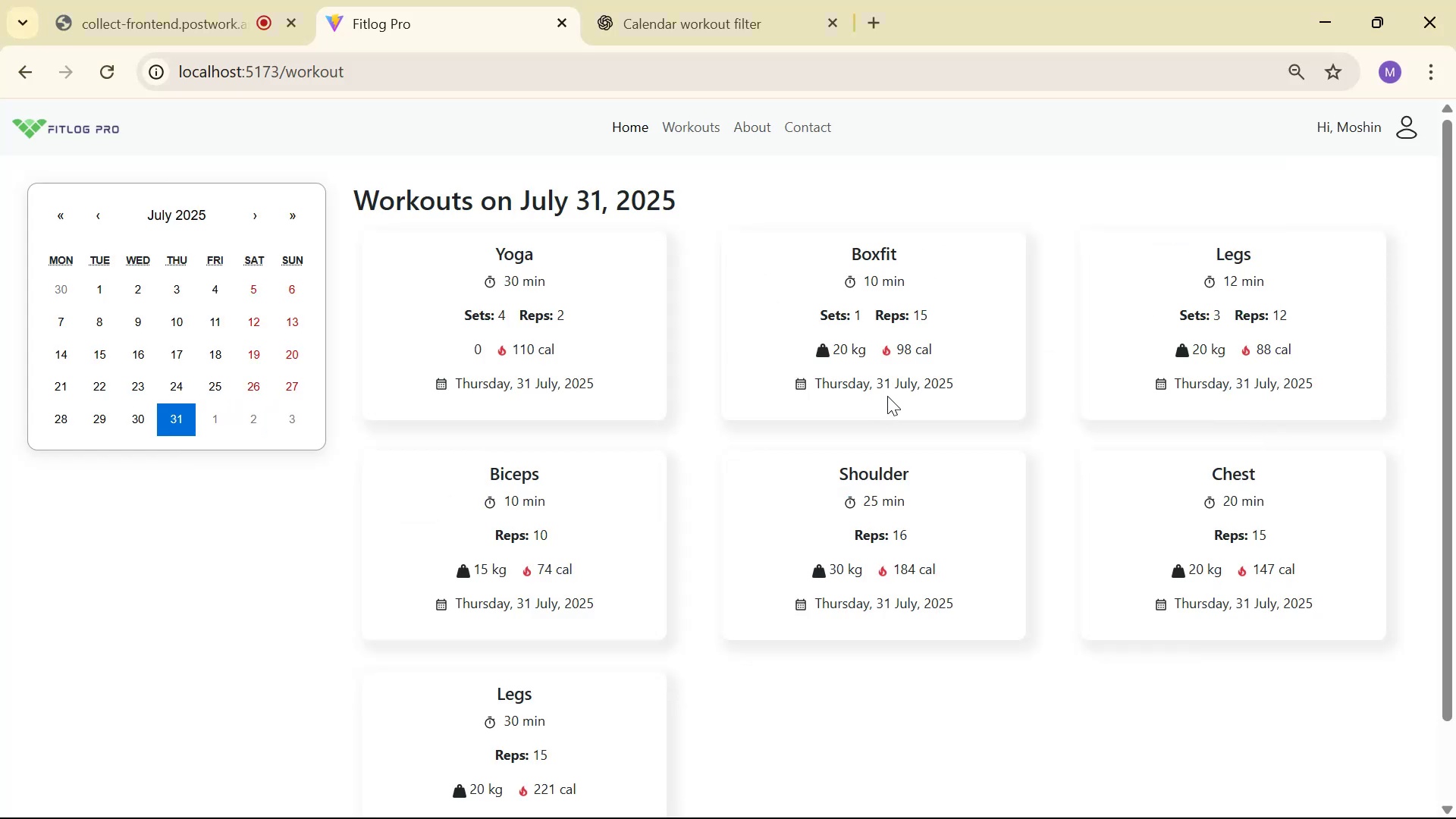 
scroll: coordinate [711, 281], scroll_direction: down, amount: 2.0
 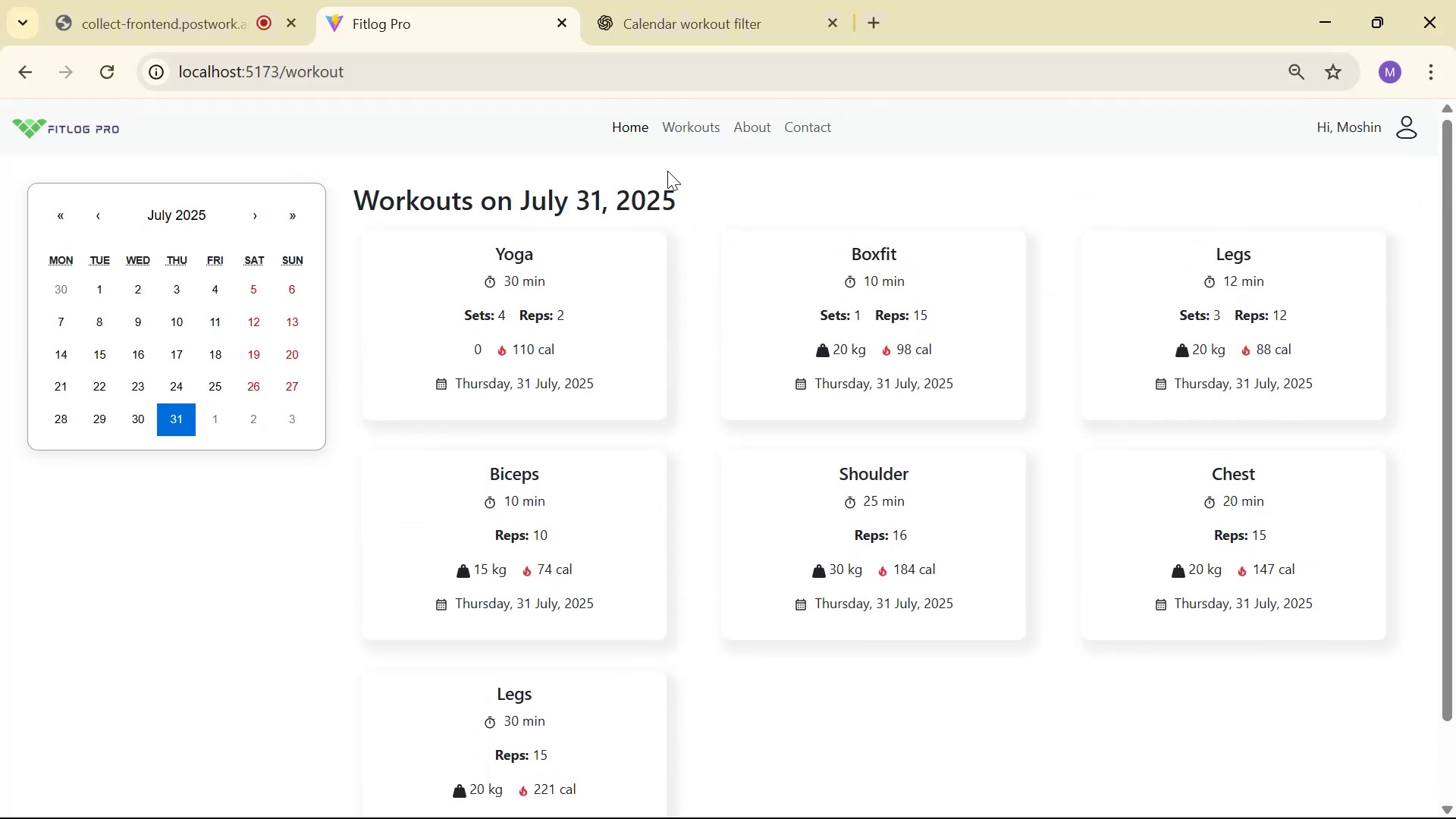 
left_click([758, 137])
 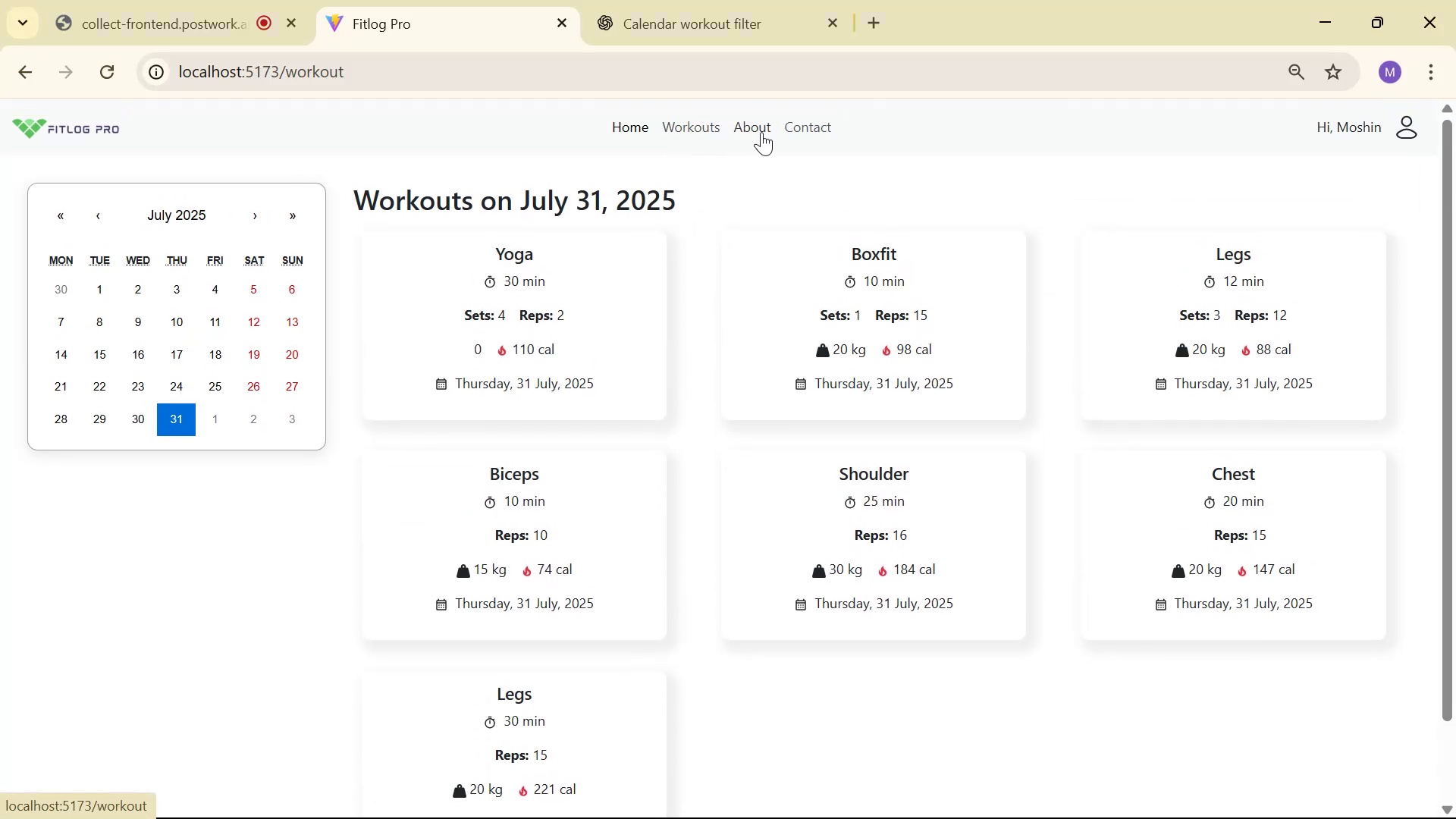 
double_click([761, 132])
 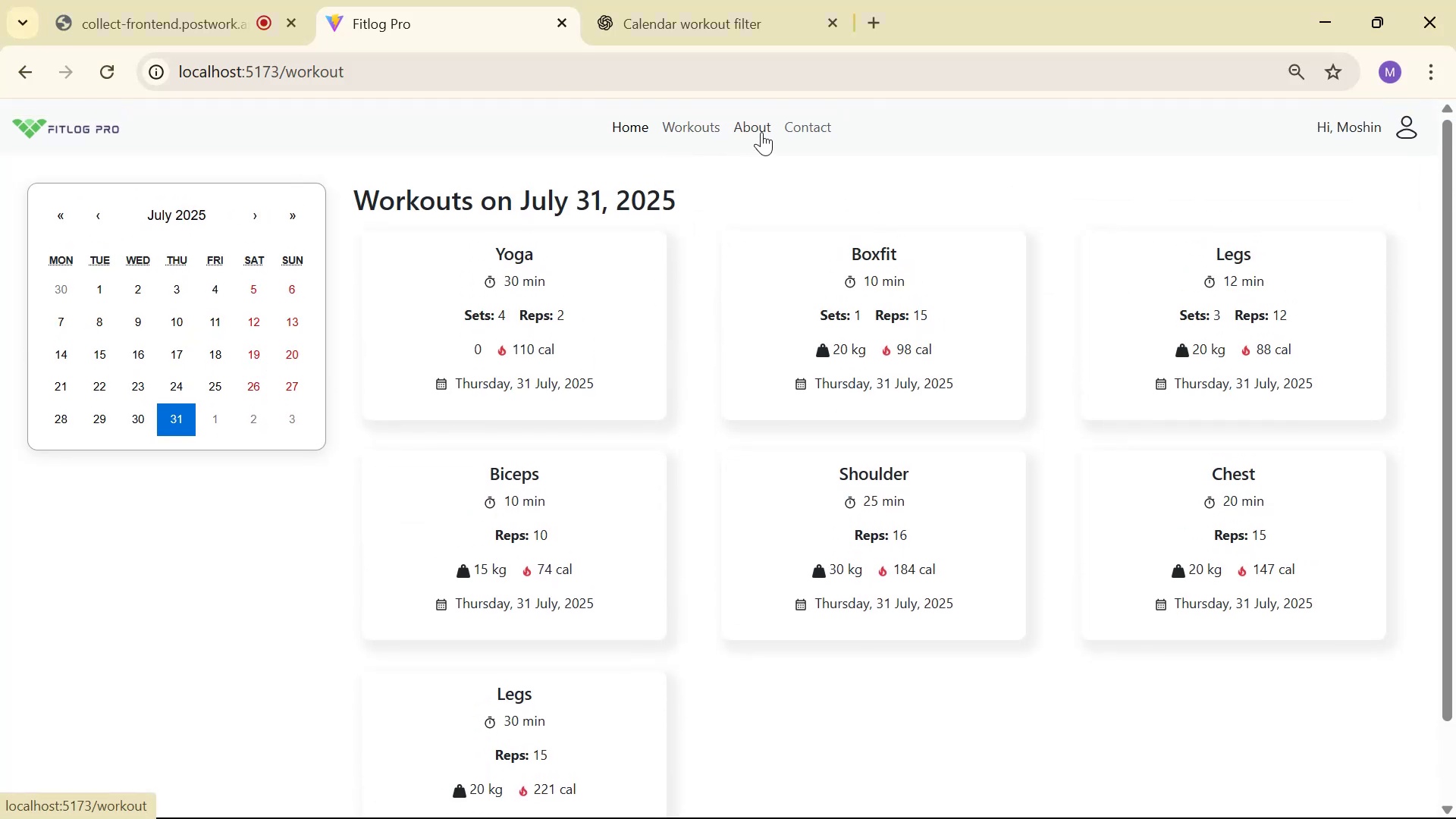 
key(Alt+AltLeft)
 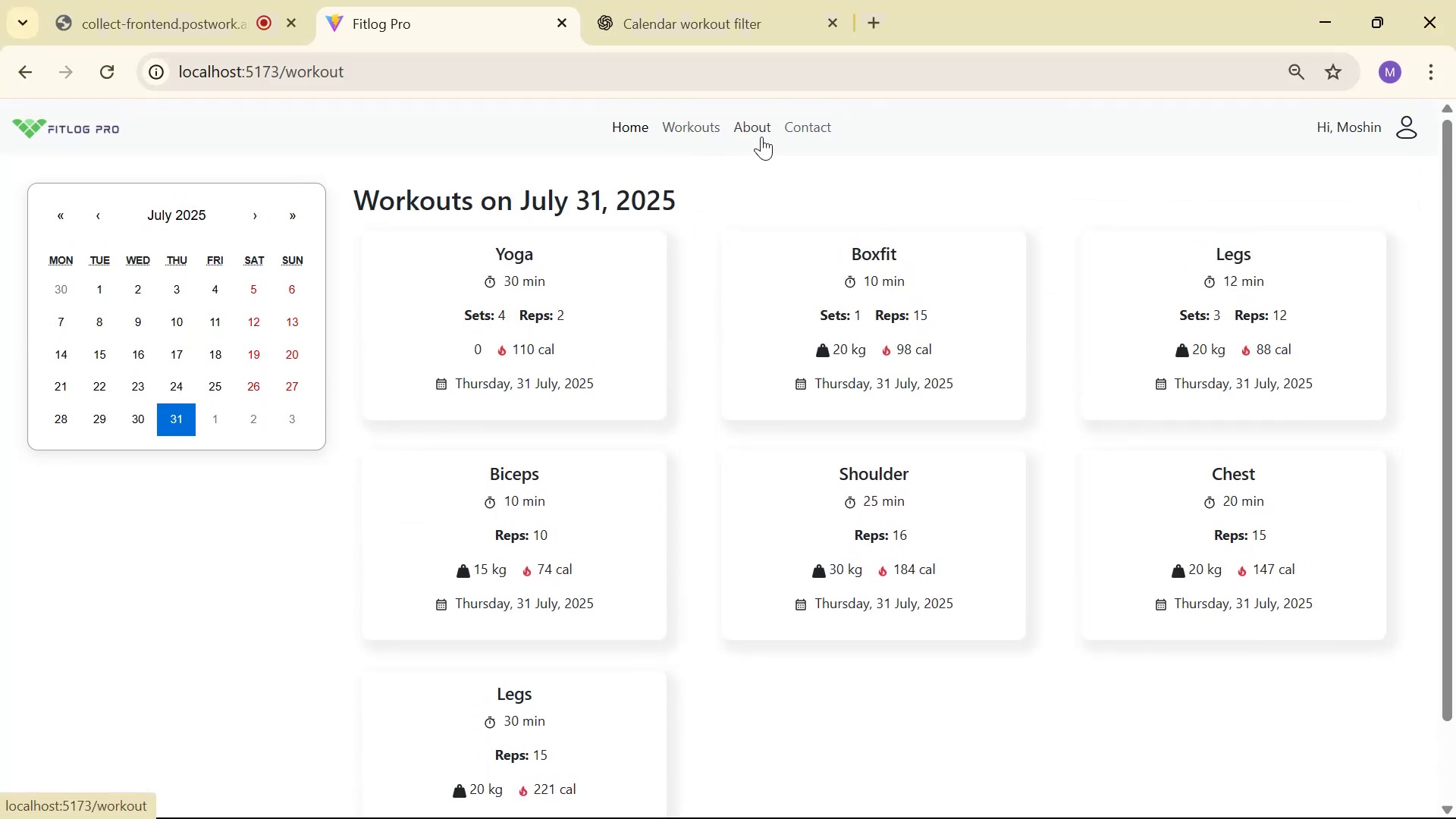 
key(Alt+Tab)
 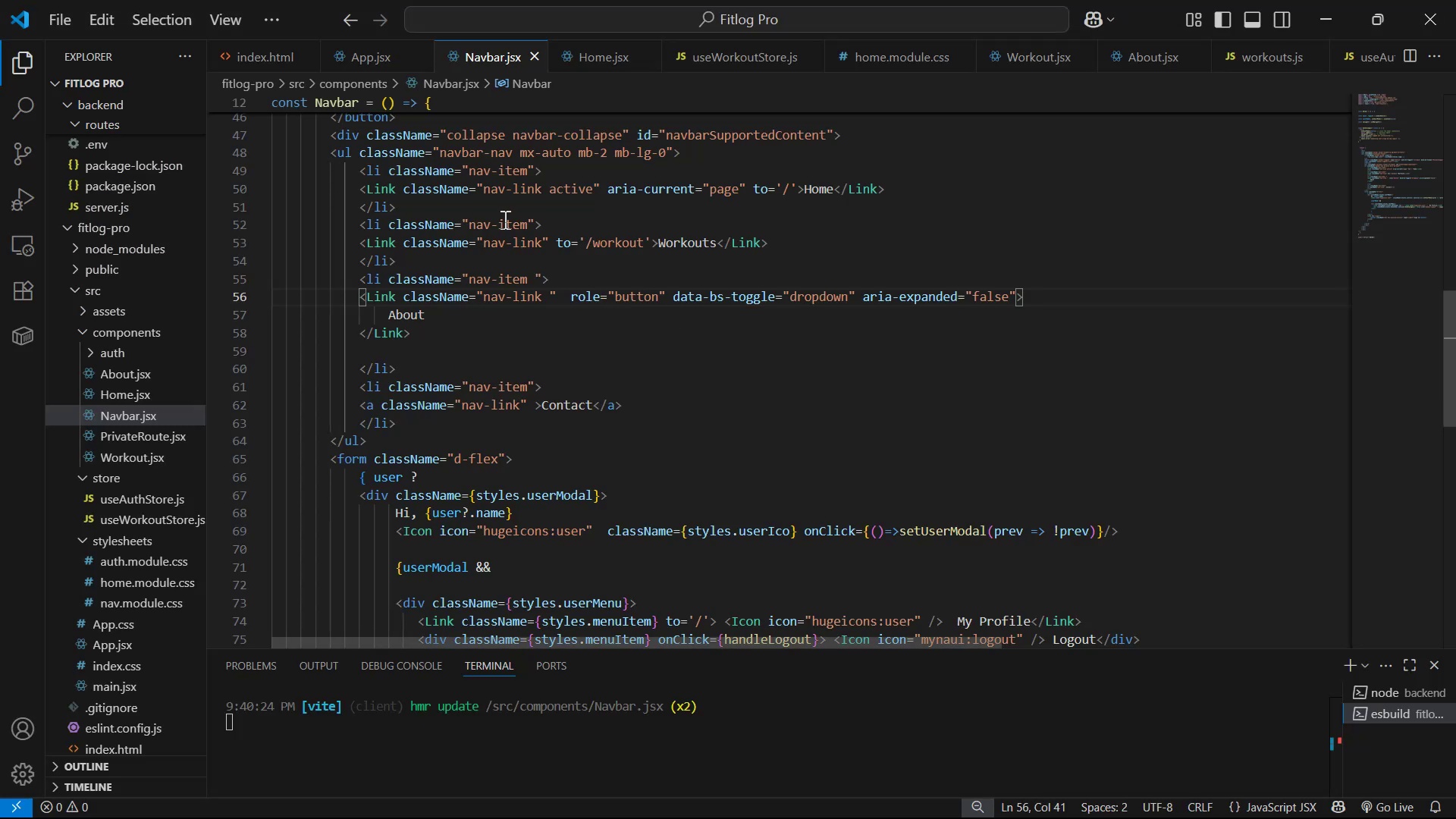 
type(to)
 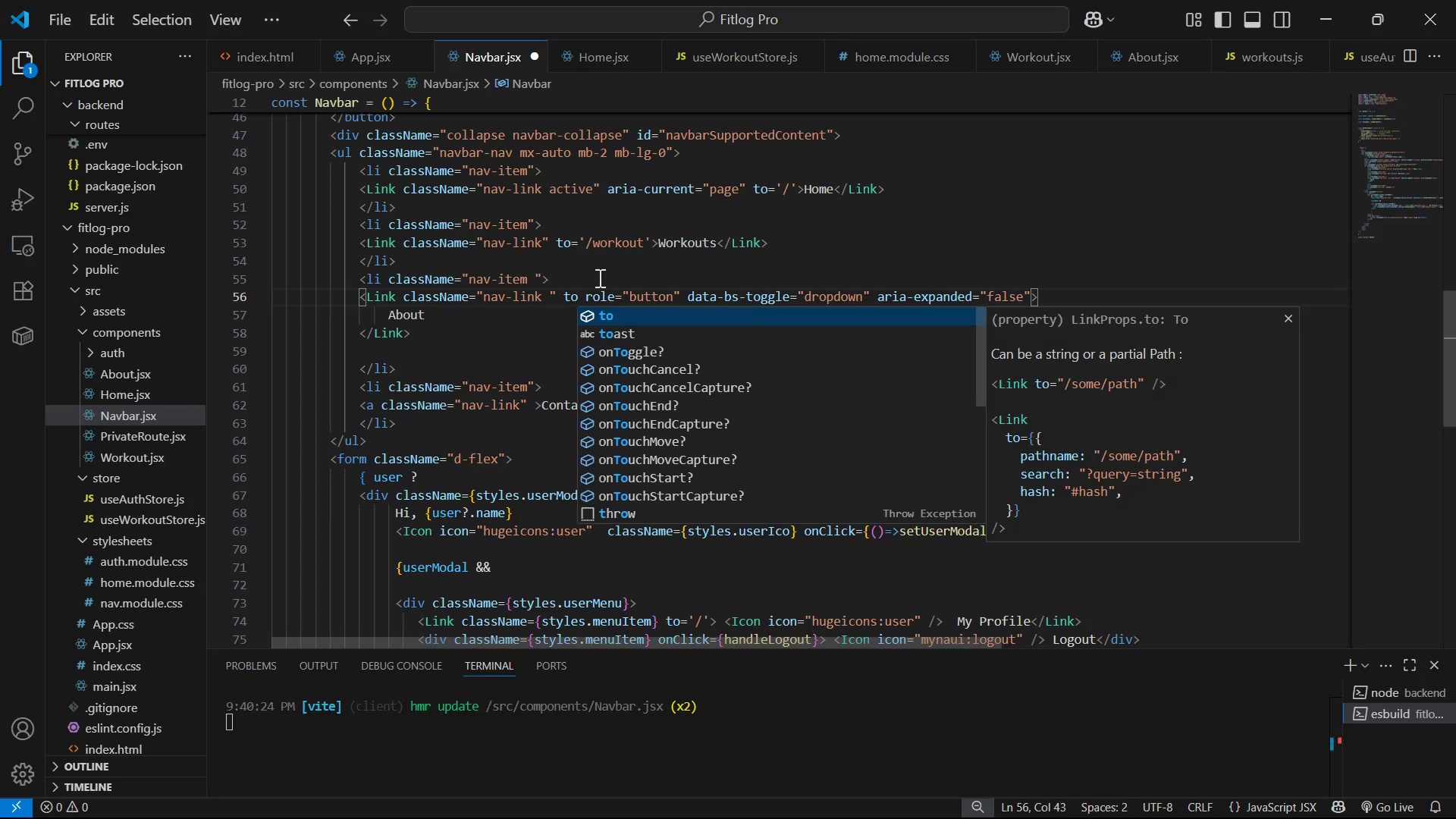 
key(Enter)
 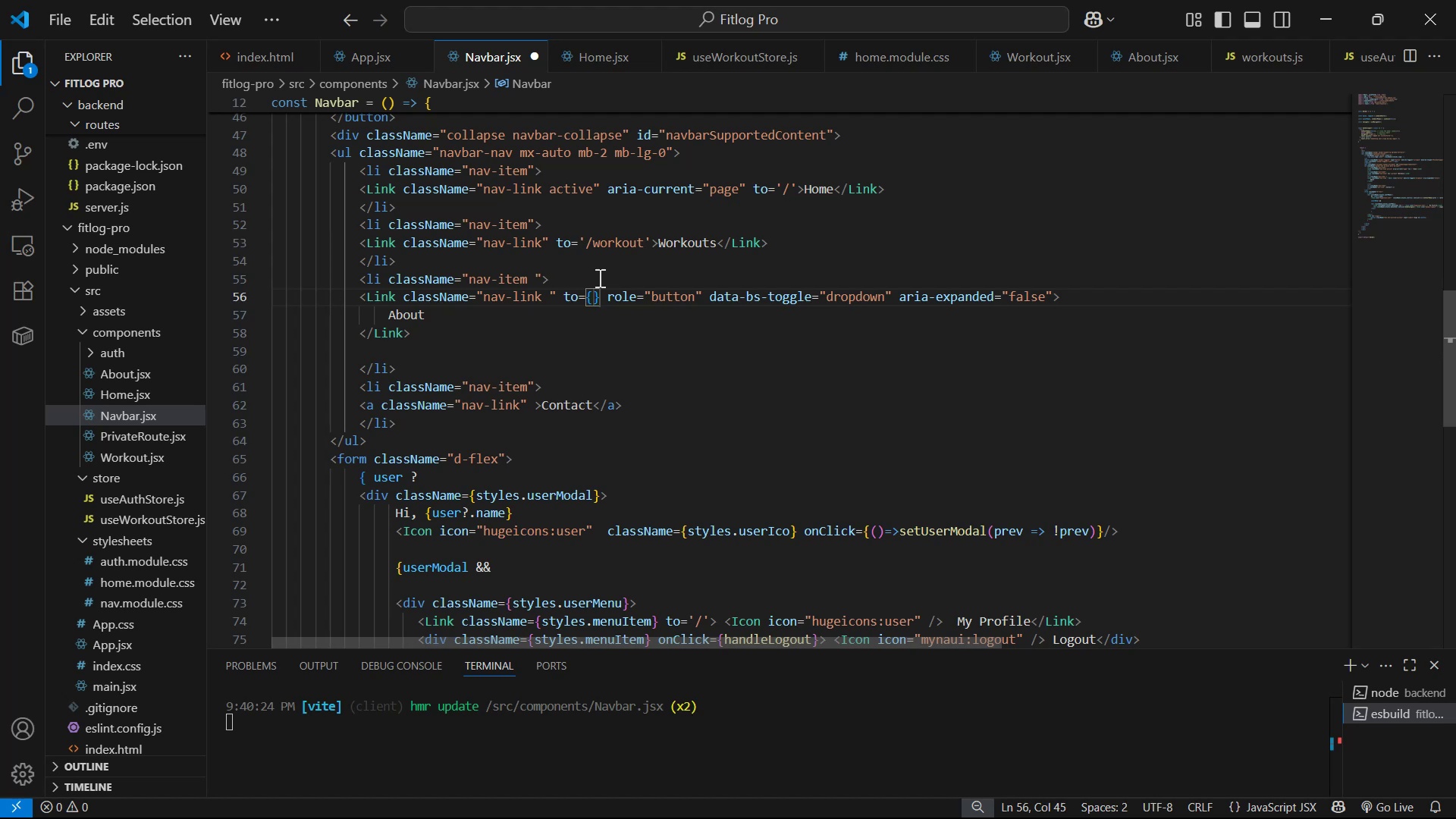 
key(ArrowRight)
 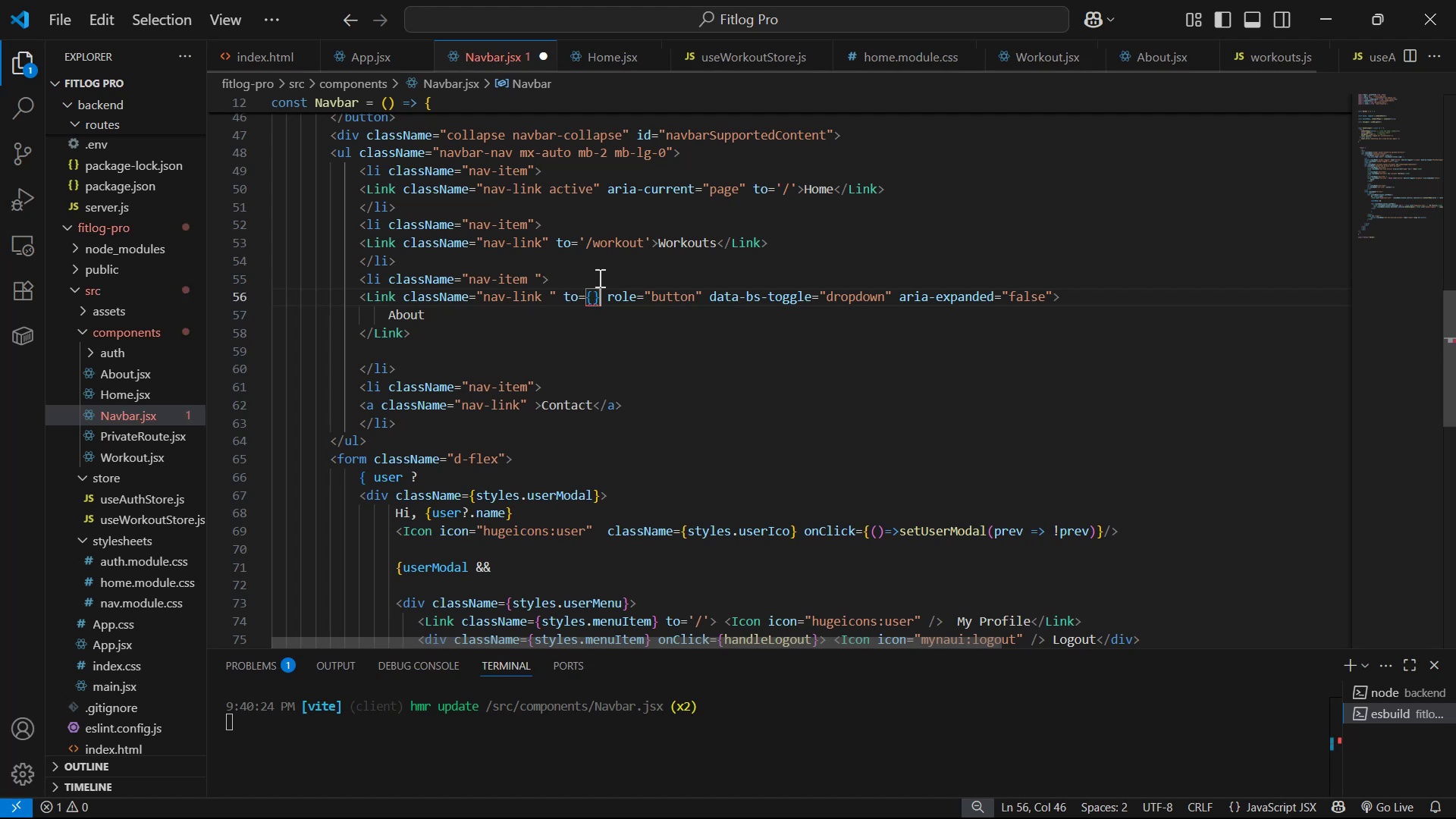 
key(Backspace)
key(Backspace)
type('/about )
key(Backspace)
 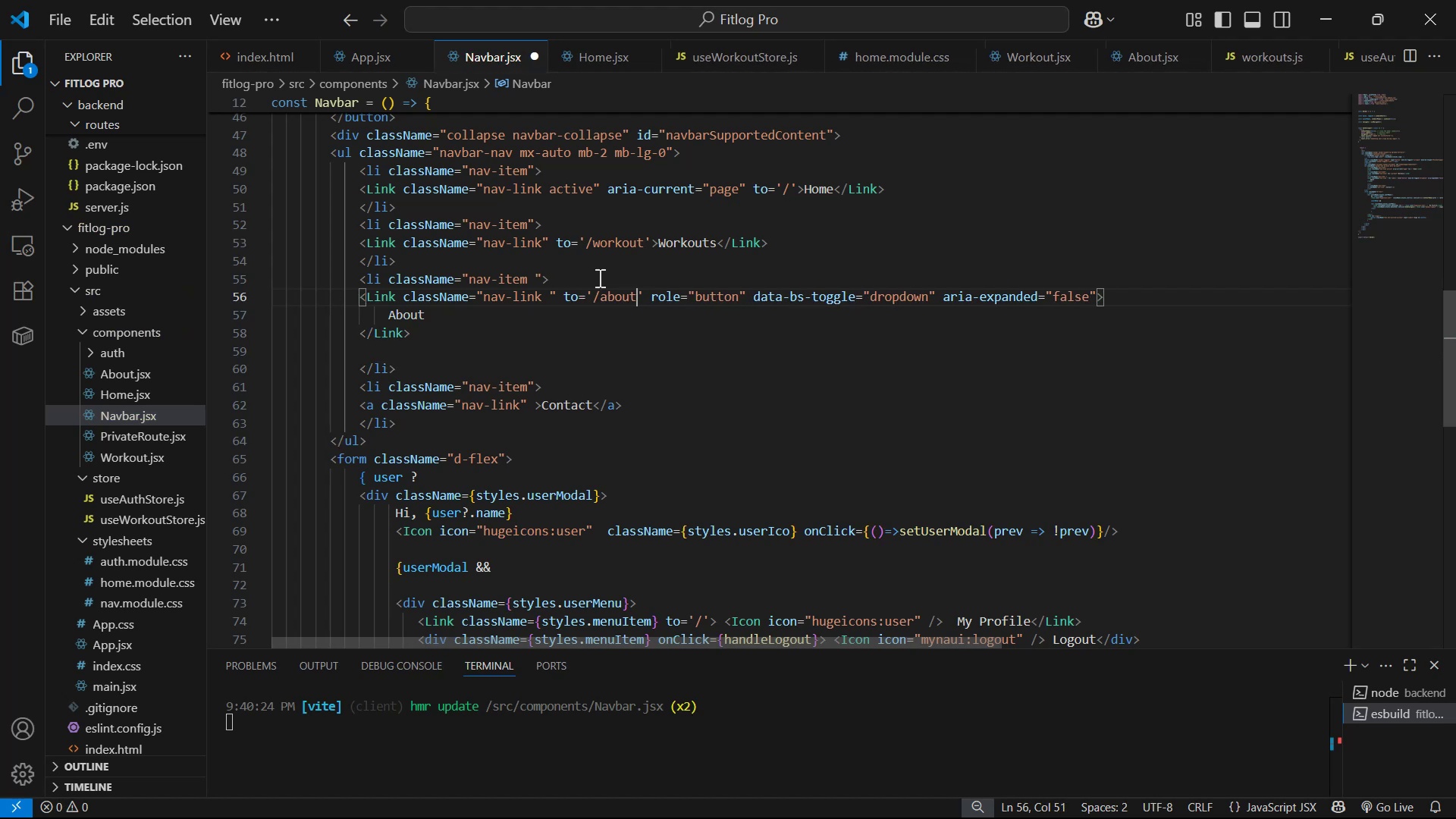 
key(Control+S)
 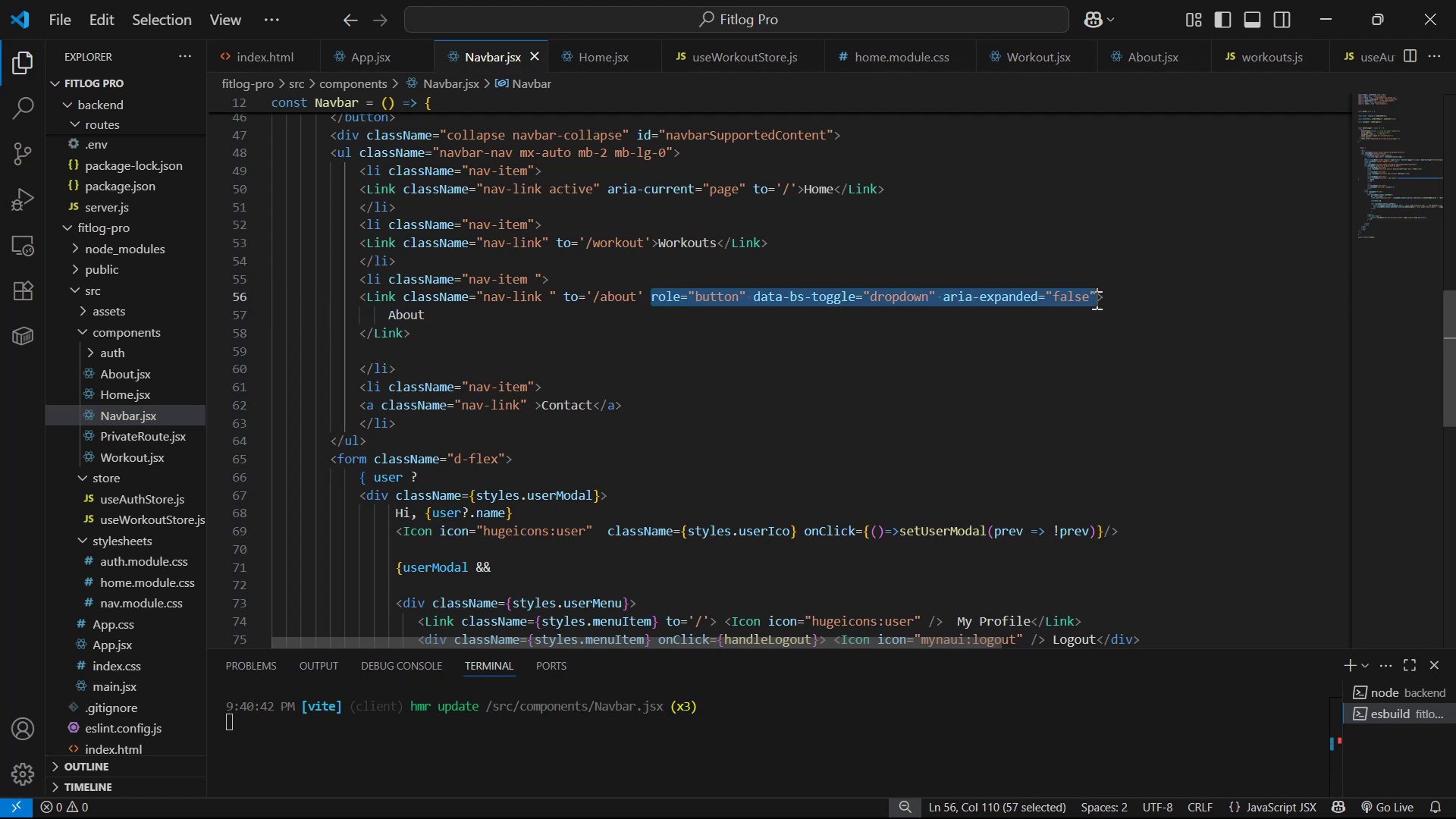 
key(Backspace)
 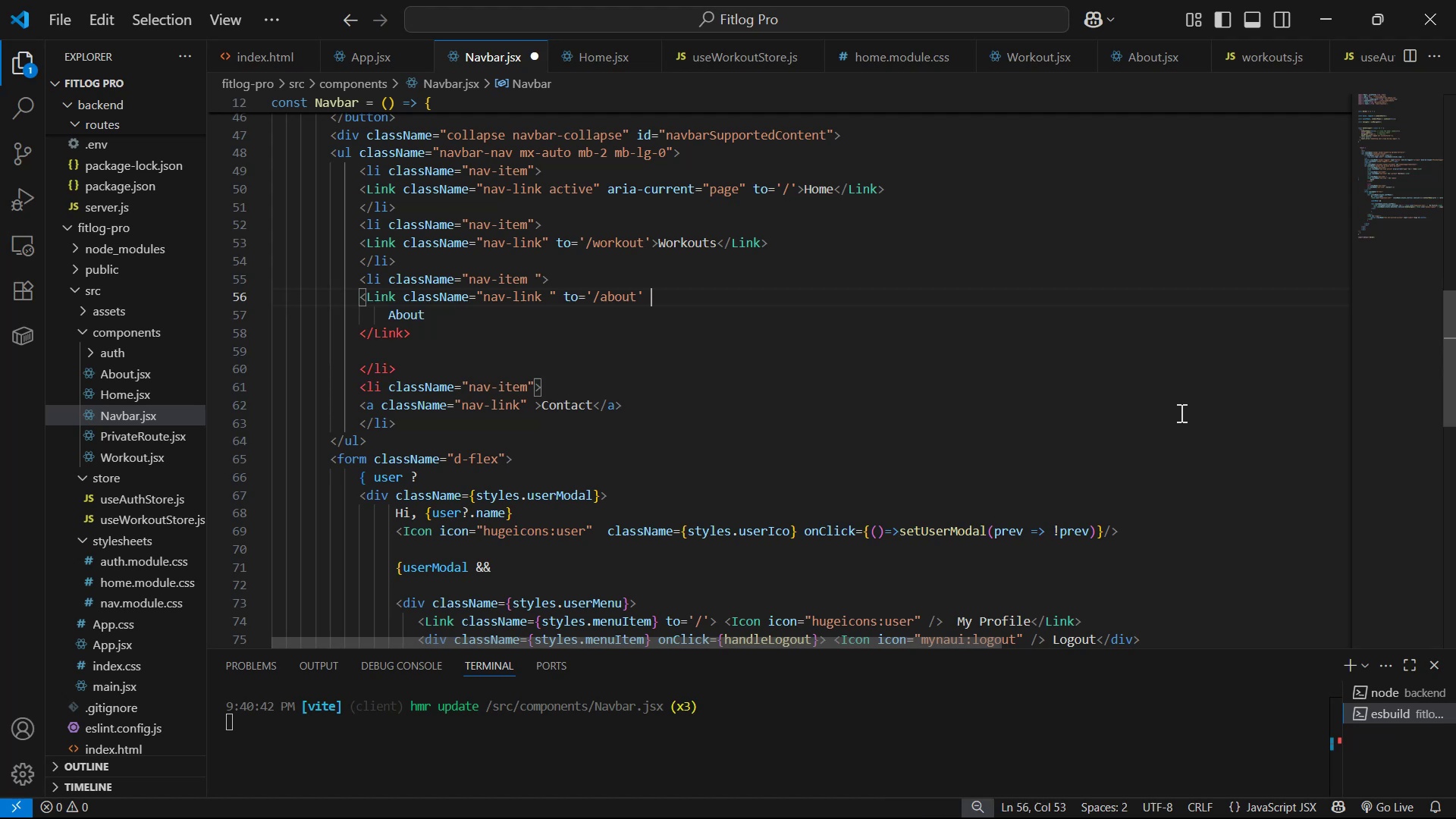 
key(Shift+Period)
 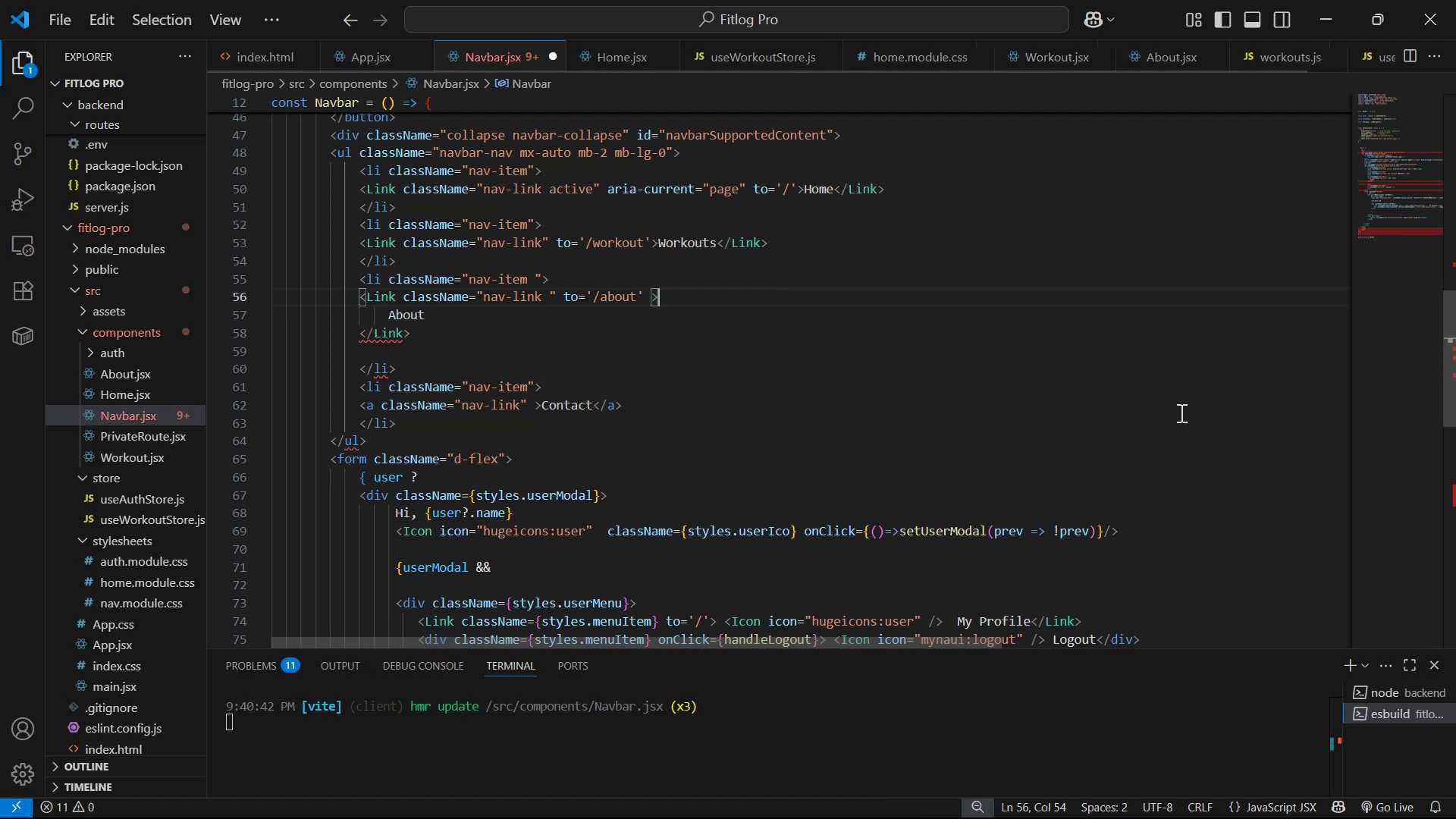 
key(Control+S)
 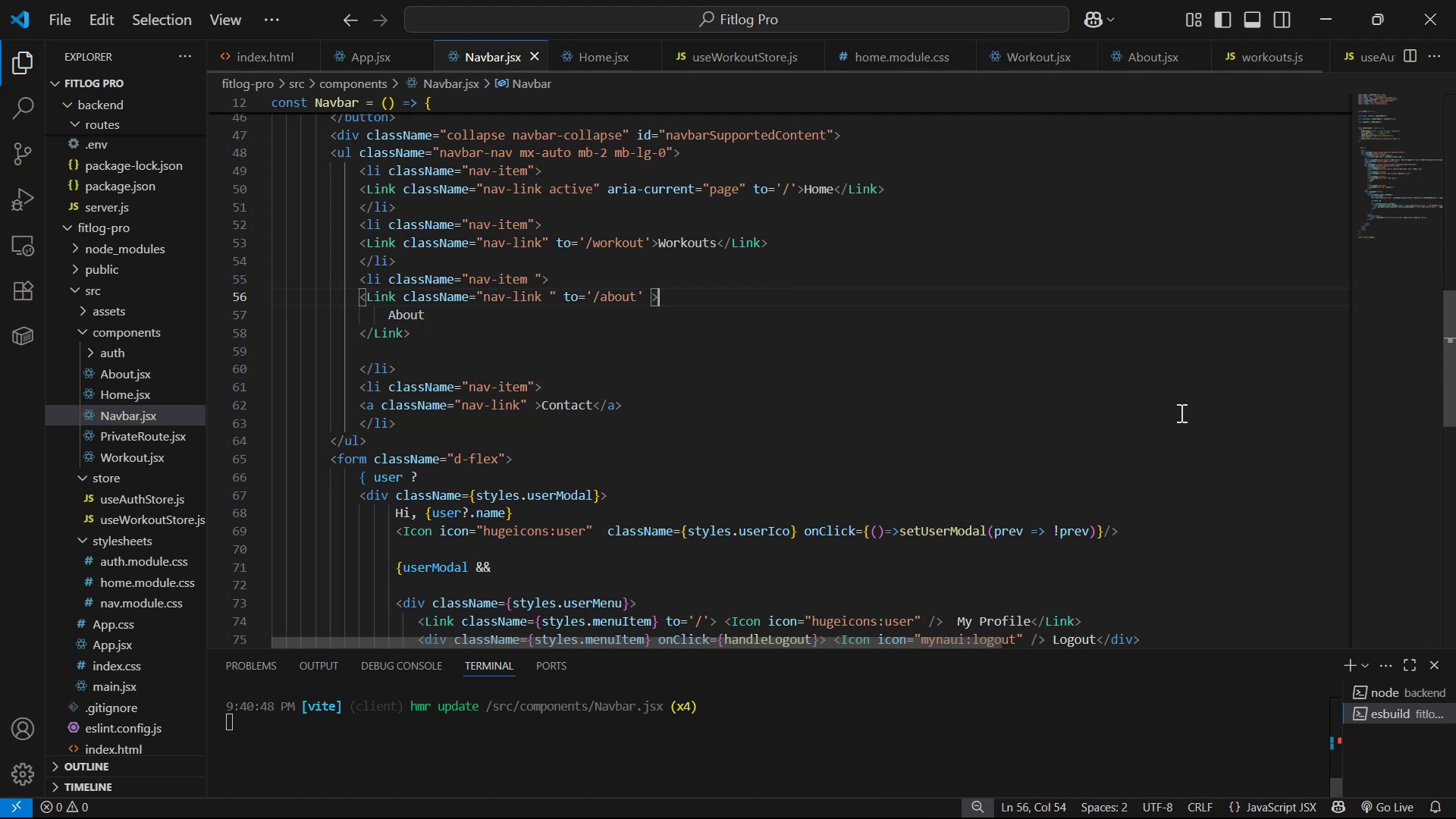 
key(Alt+AltLeft)
 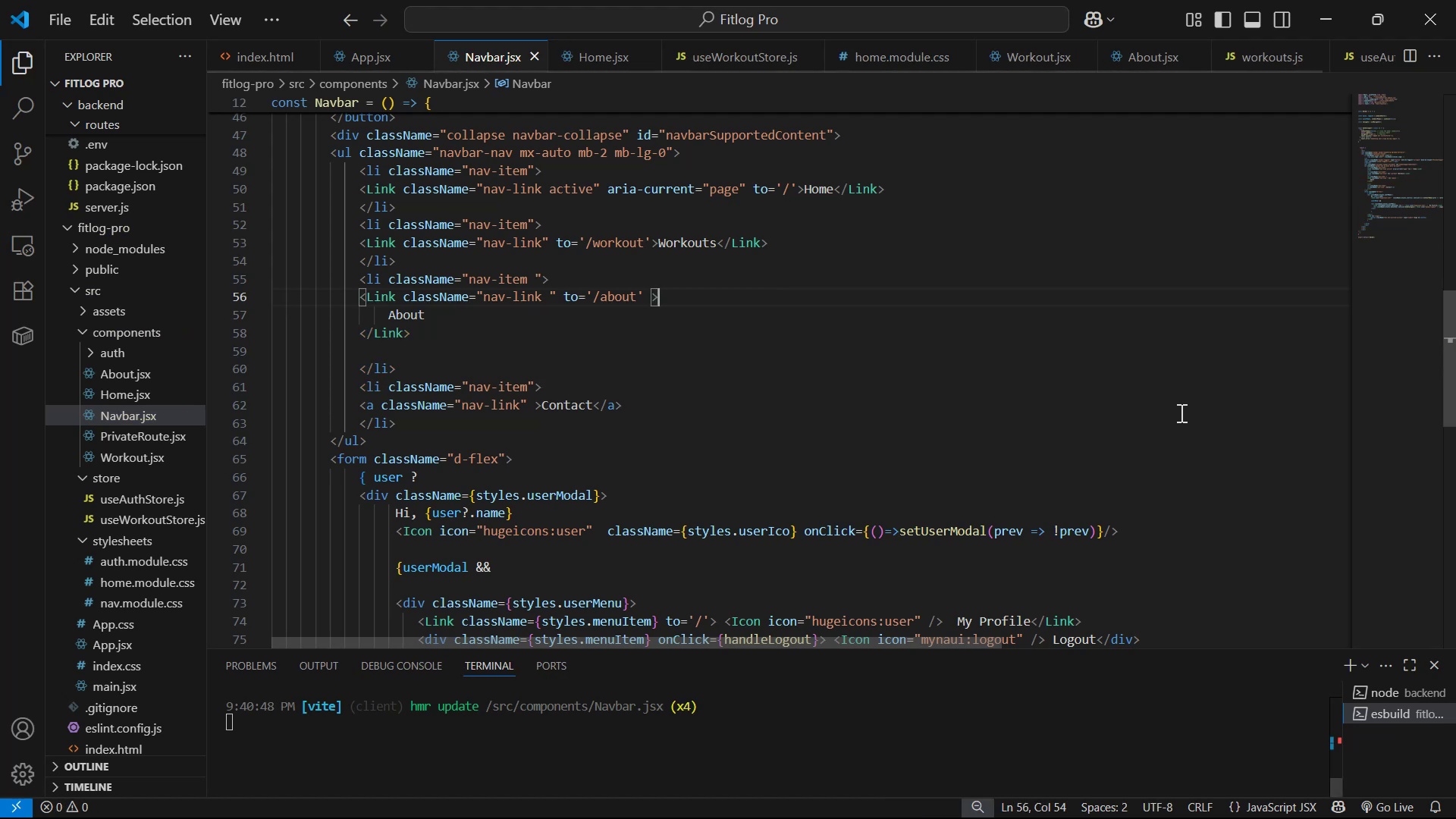 
key(Alt+Tab)
 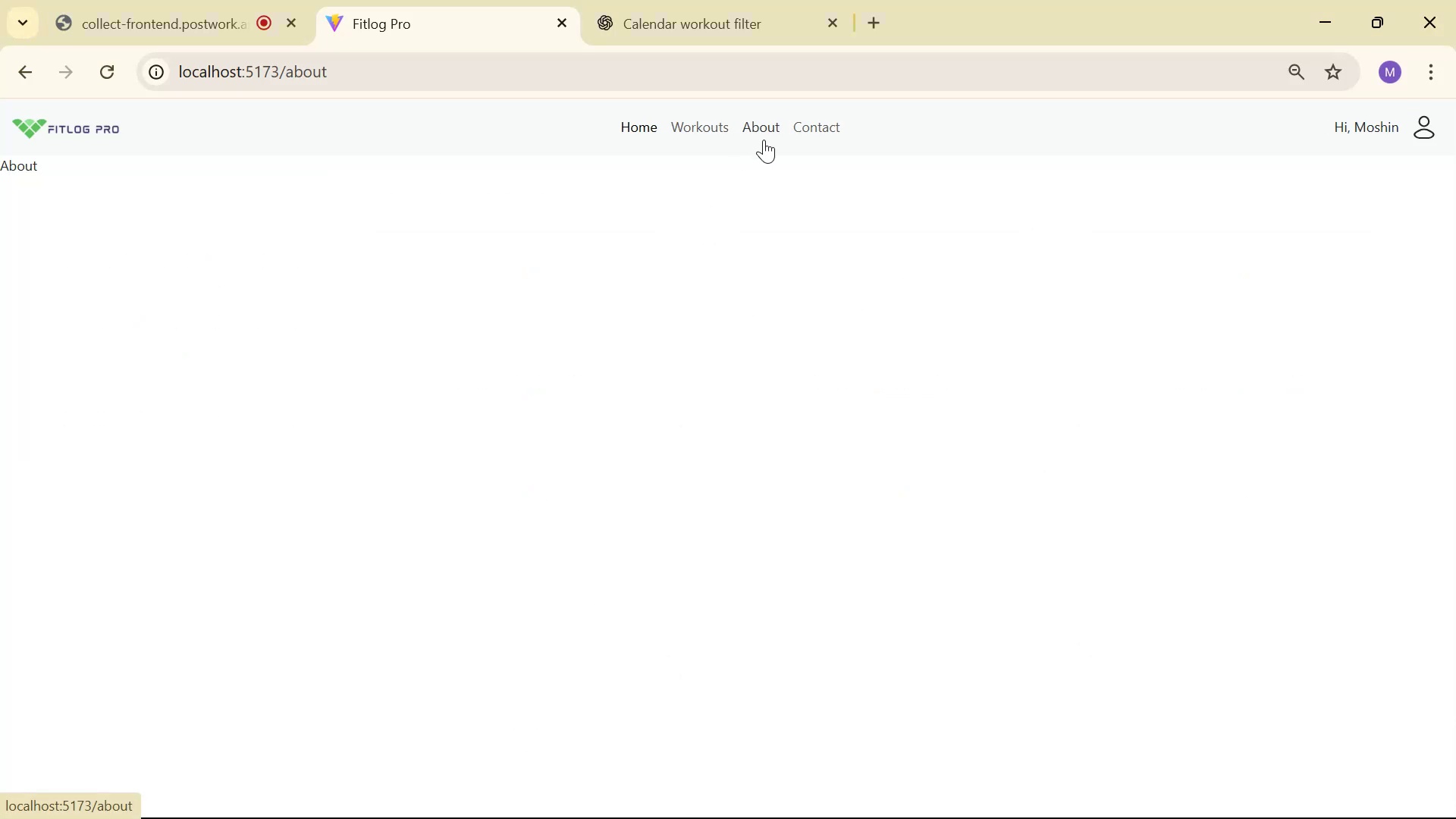 
key(Alt+Tab)
 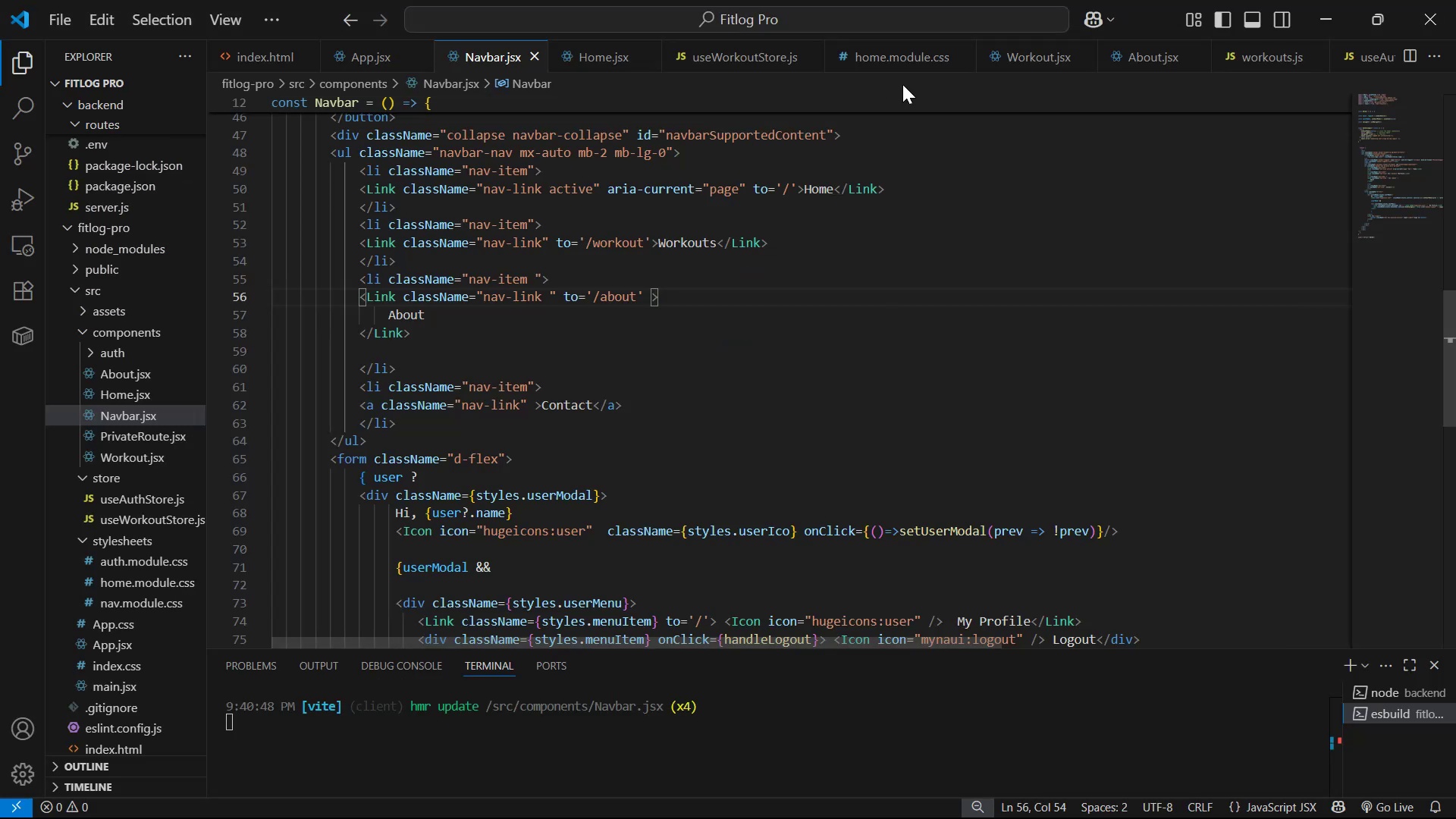 
left_click([1150, 66])
 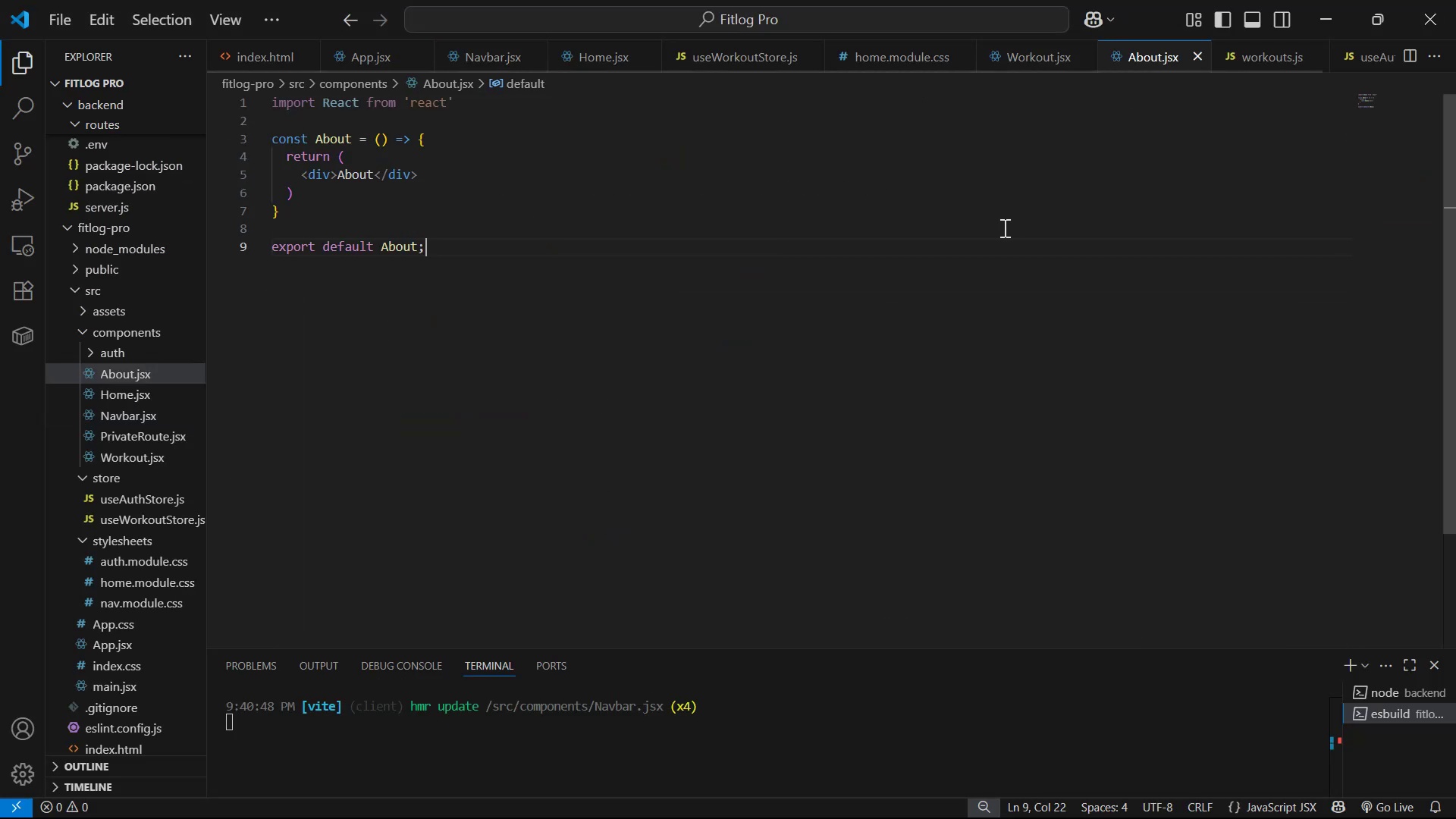 
scroll: coordinate [816, 254], scroll_direction: up, amount: 4.0
 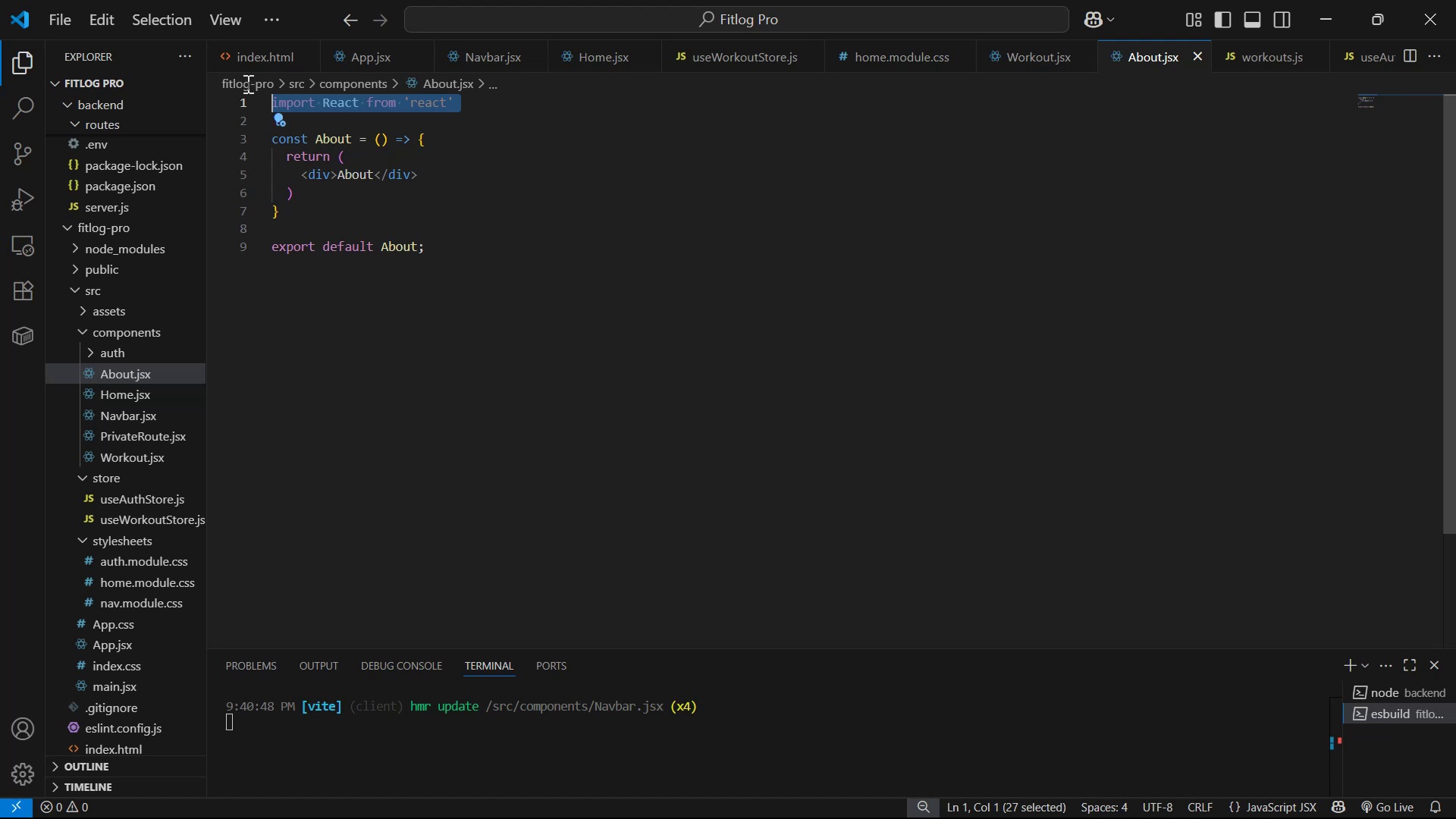 
key(Backspace)
 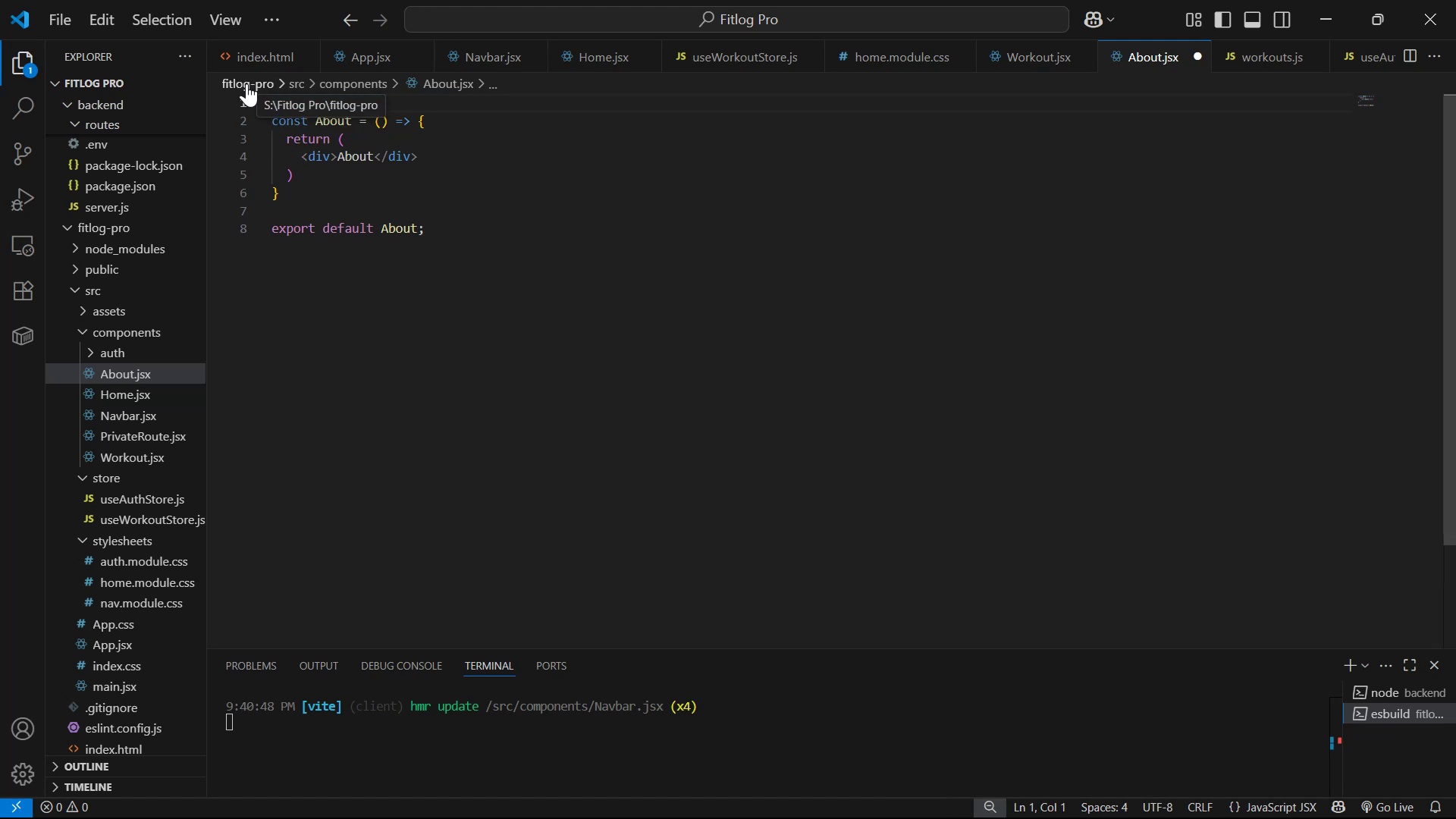 
key(ArrowDown)
 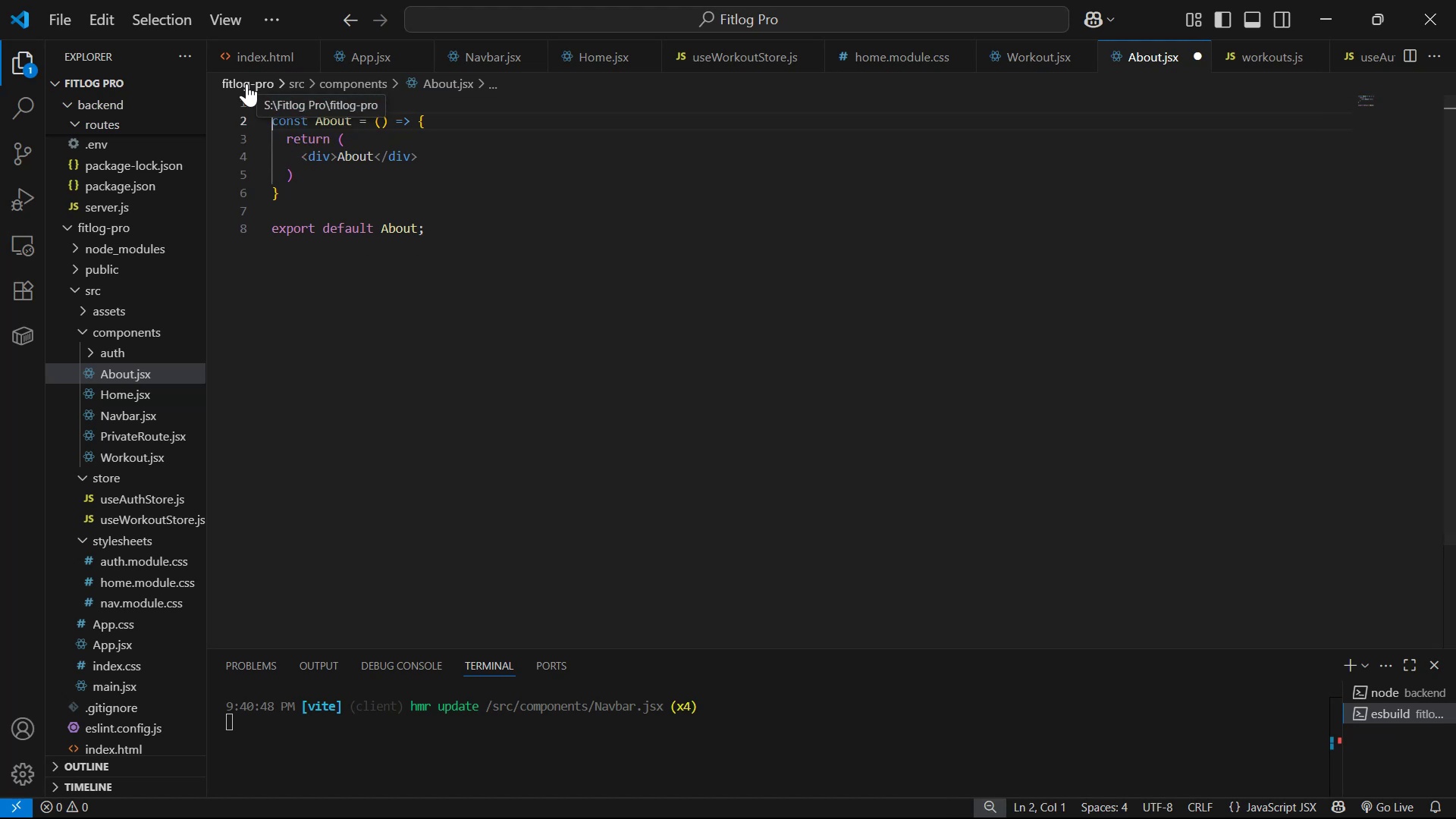 
key(Backspace)
 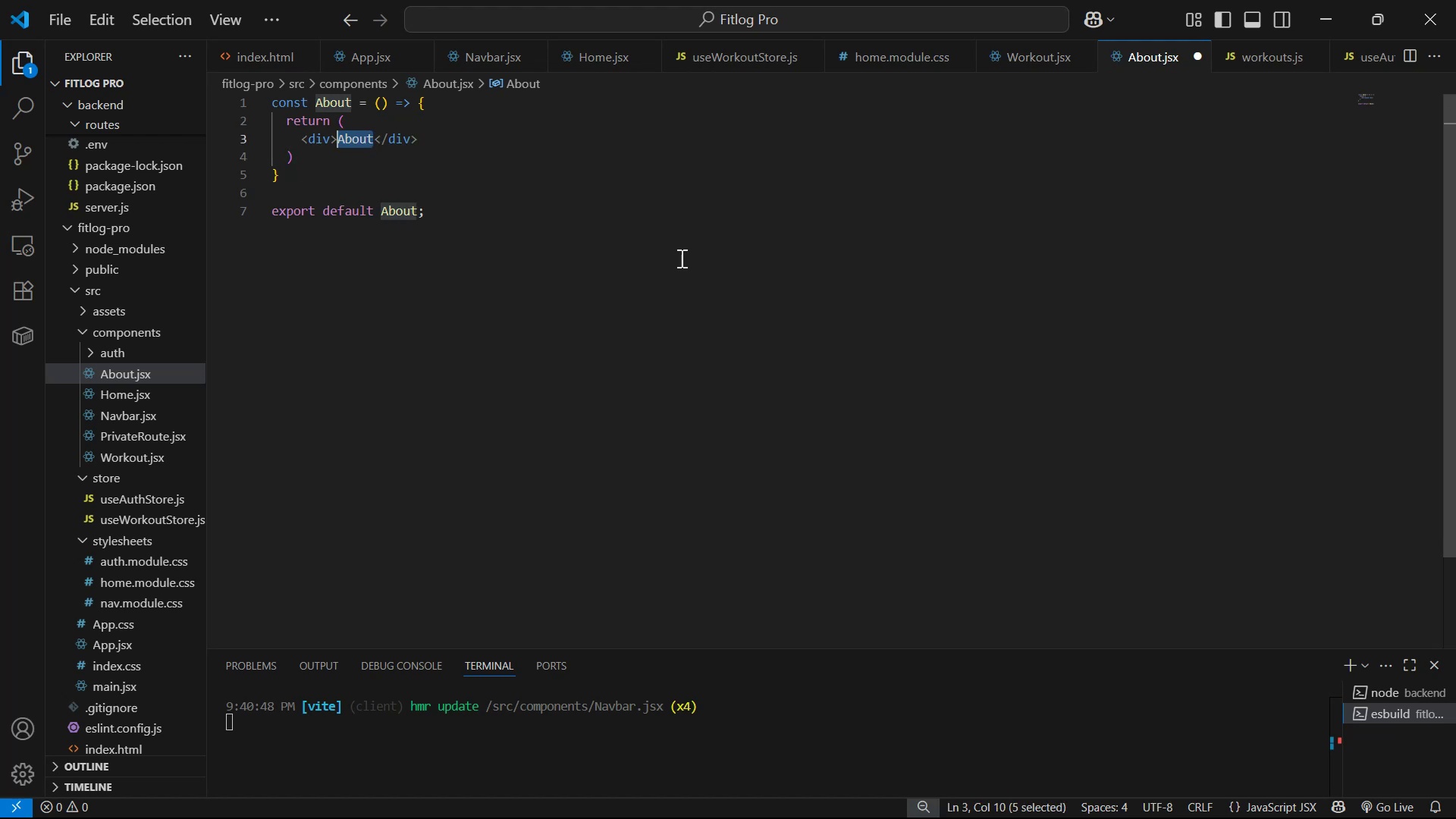 
wait(18.96)
 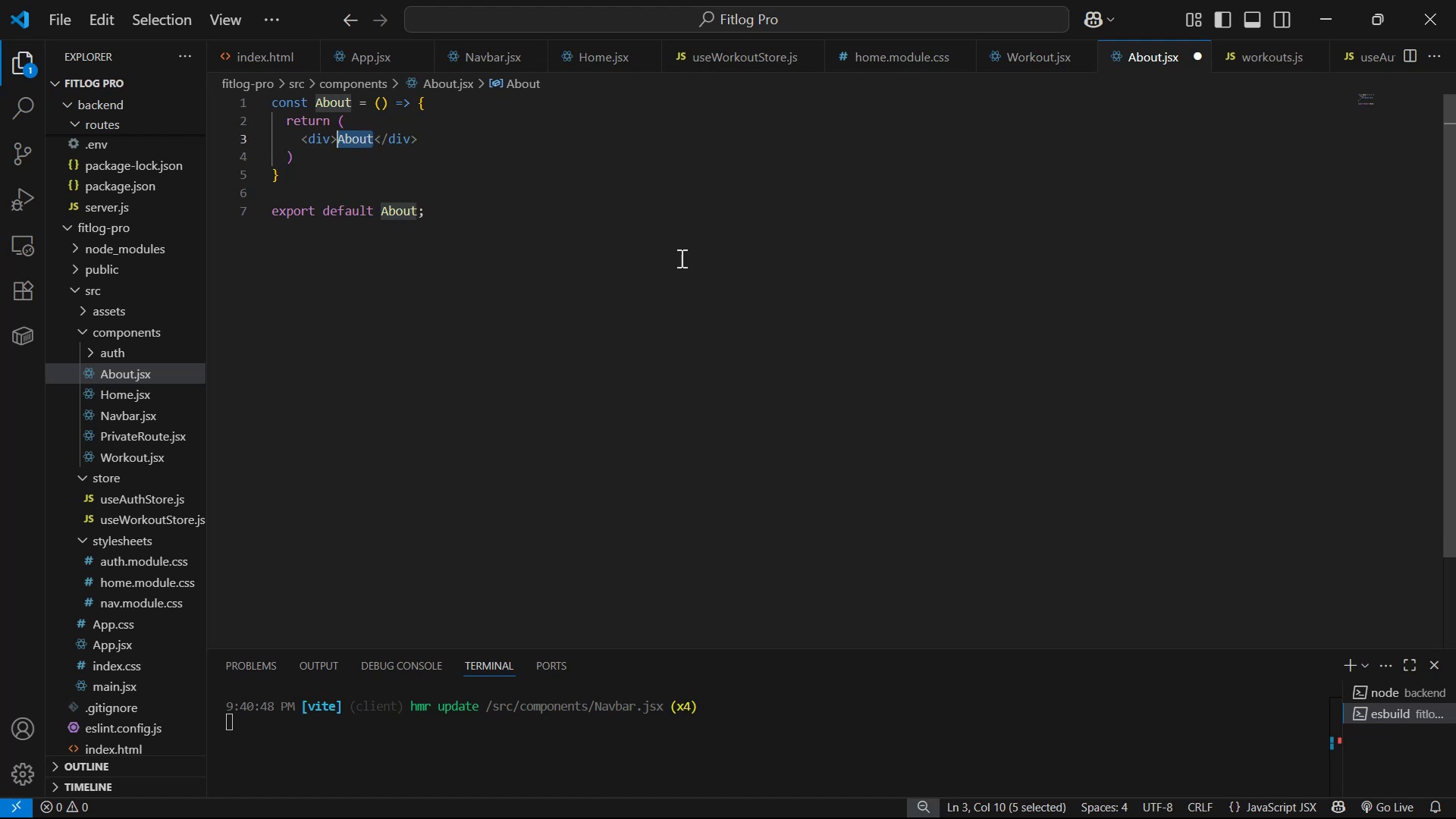 
key(Backspace)
 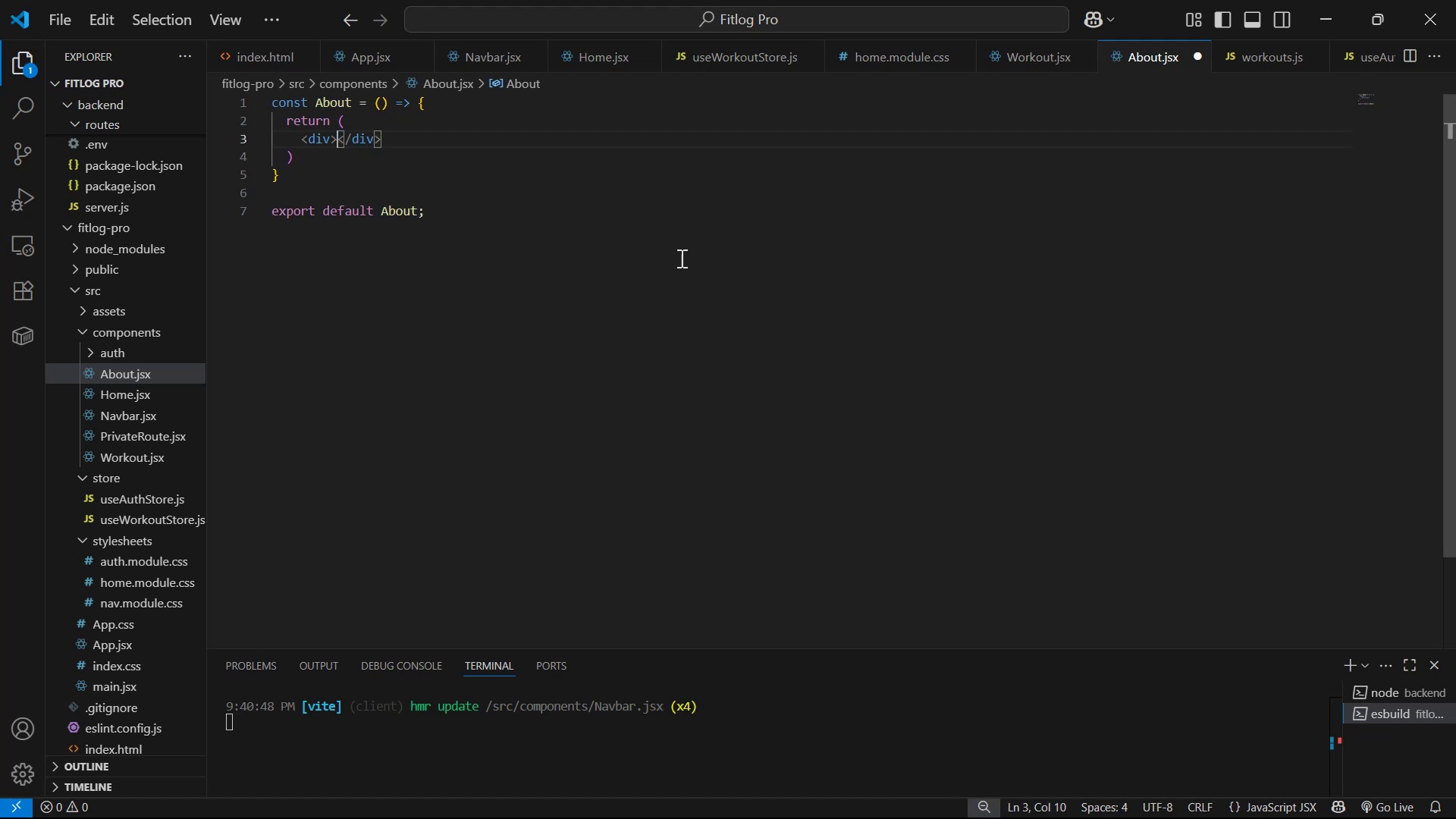 
key(Enter)
 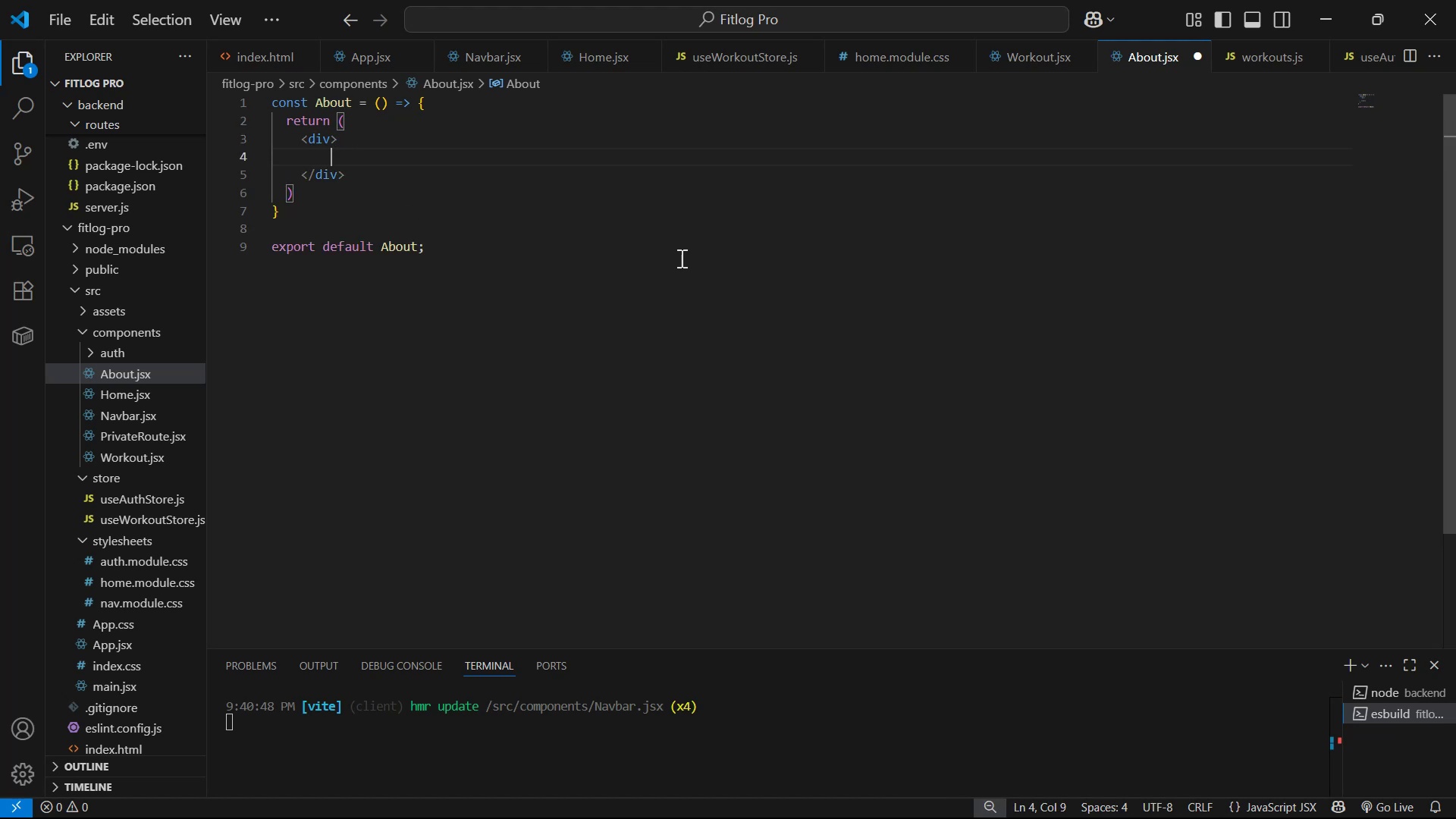 
key(Alt+AltLeft)
 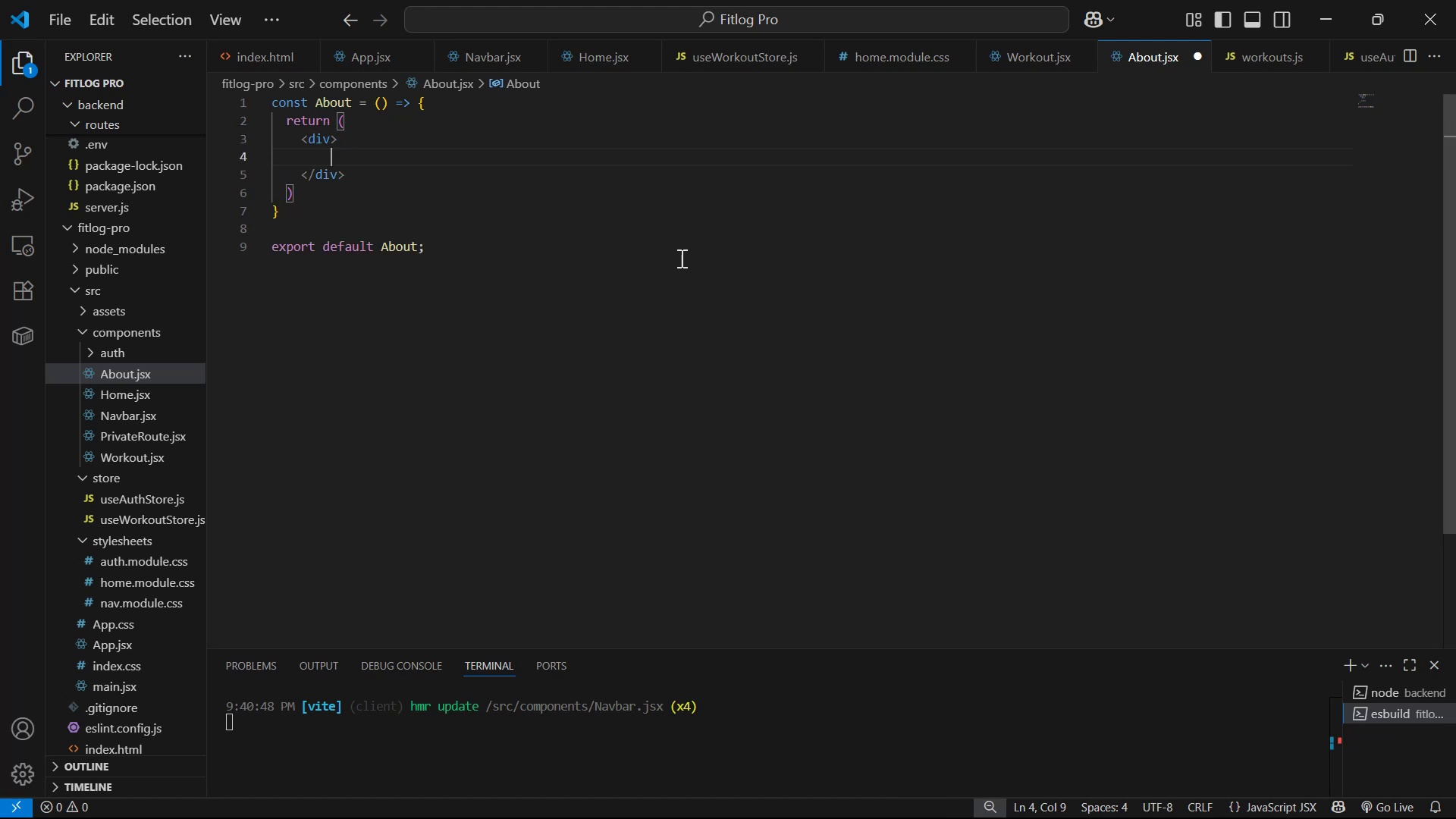 
key(Alt+Tab)
 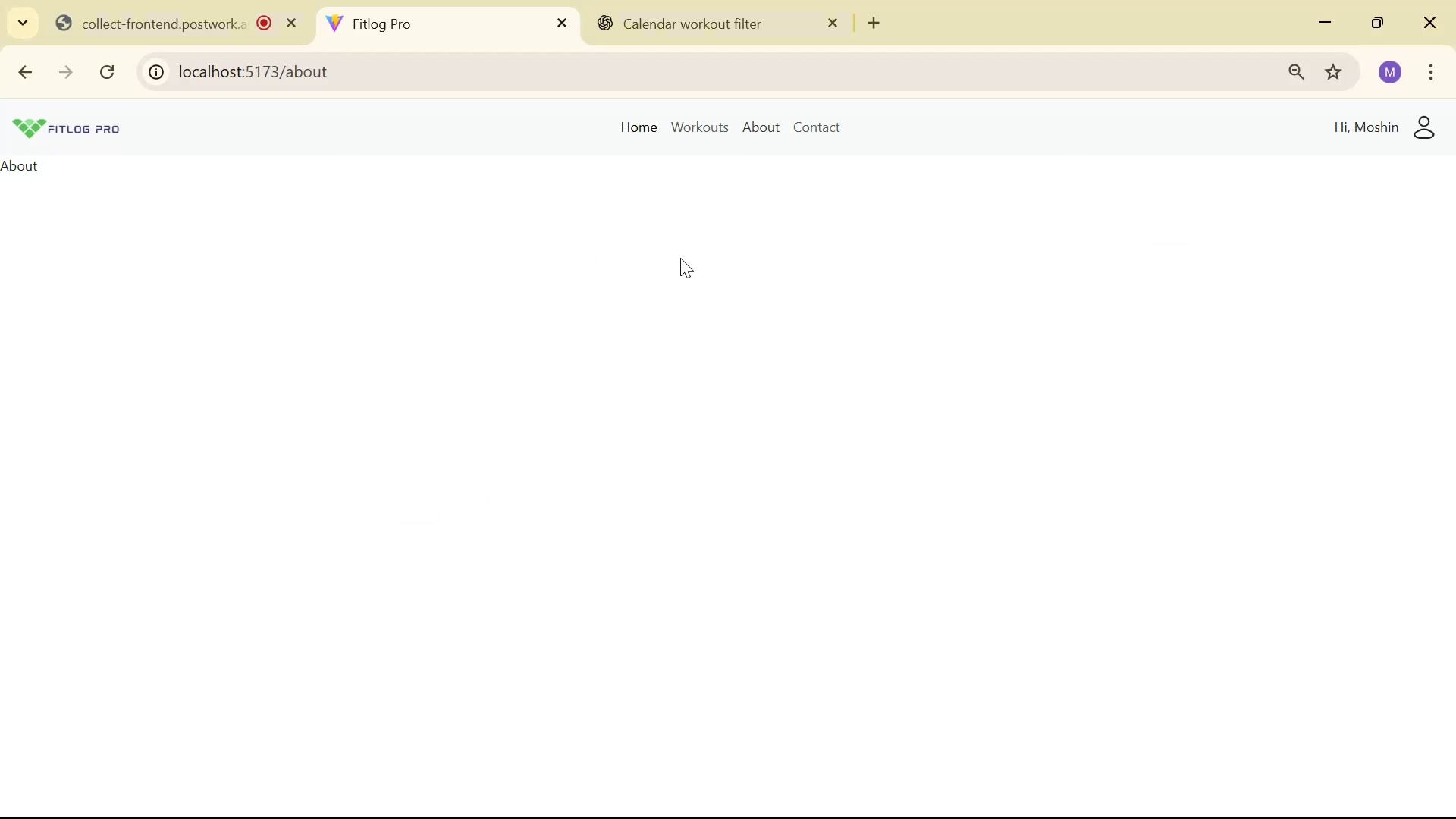 
key(Alt+AltLeft)
 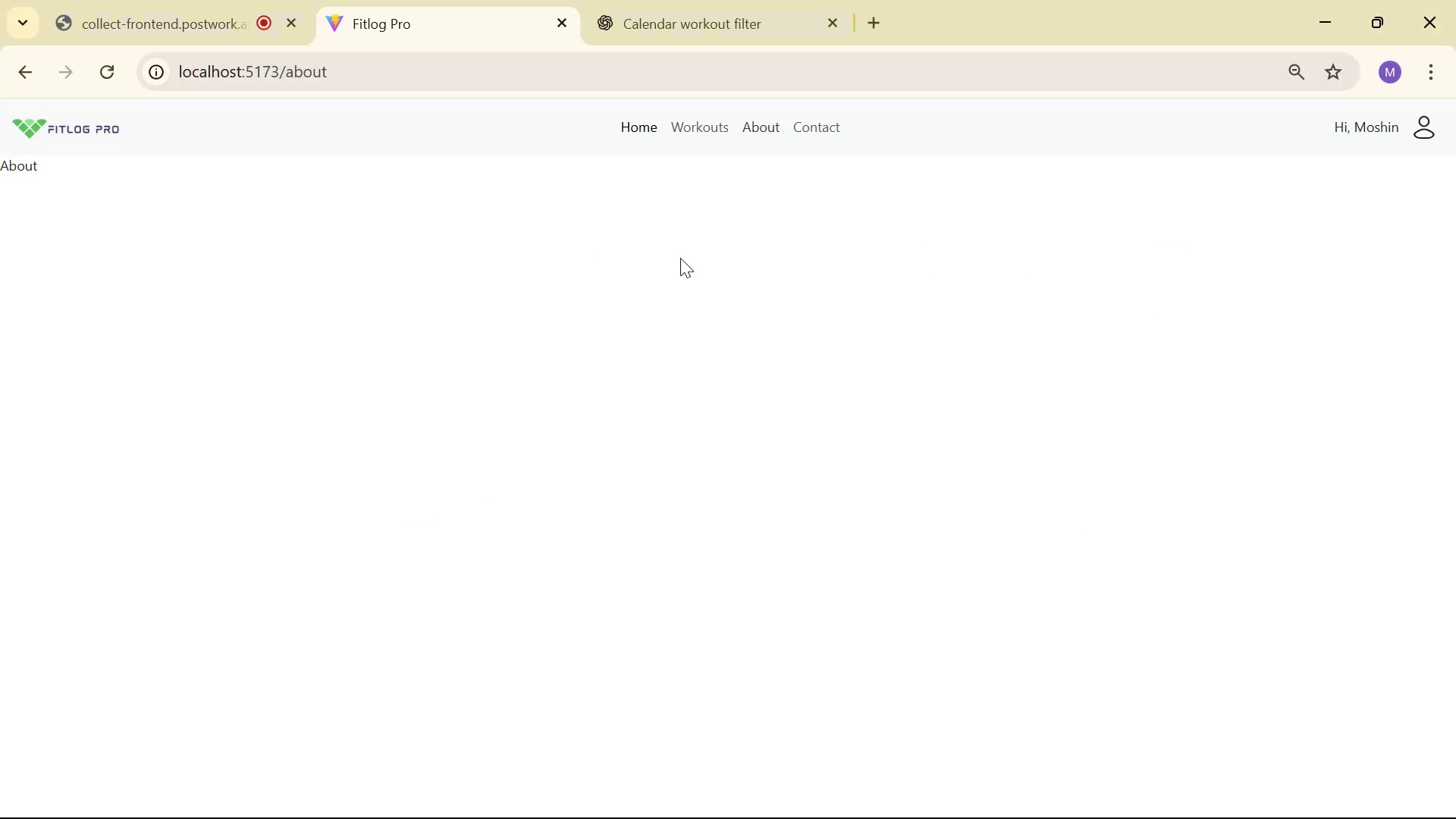 
key(Alt+Tab)
 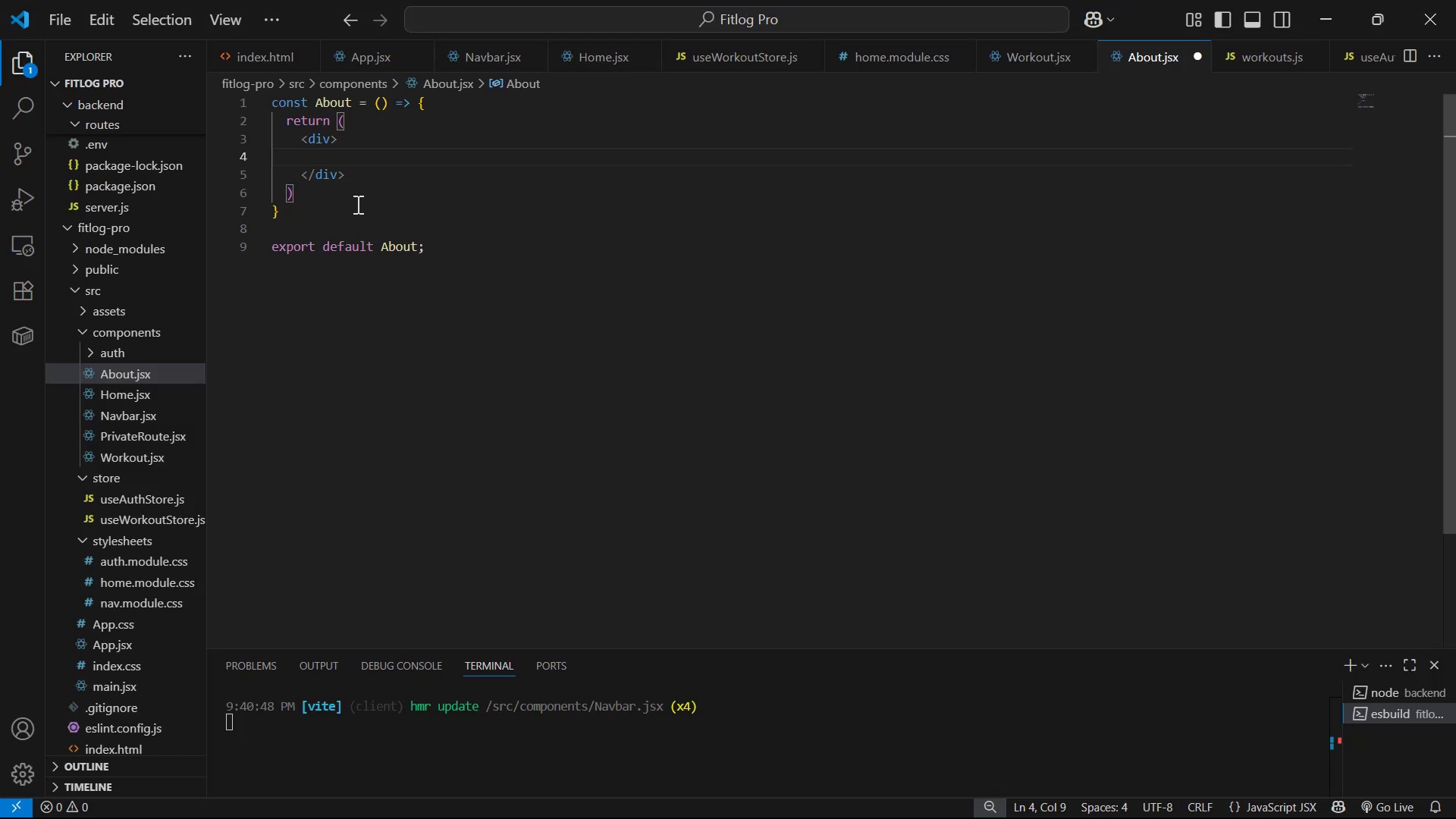 
left_click([331, 139])
 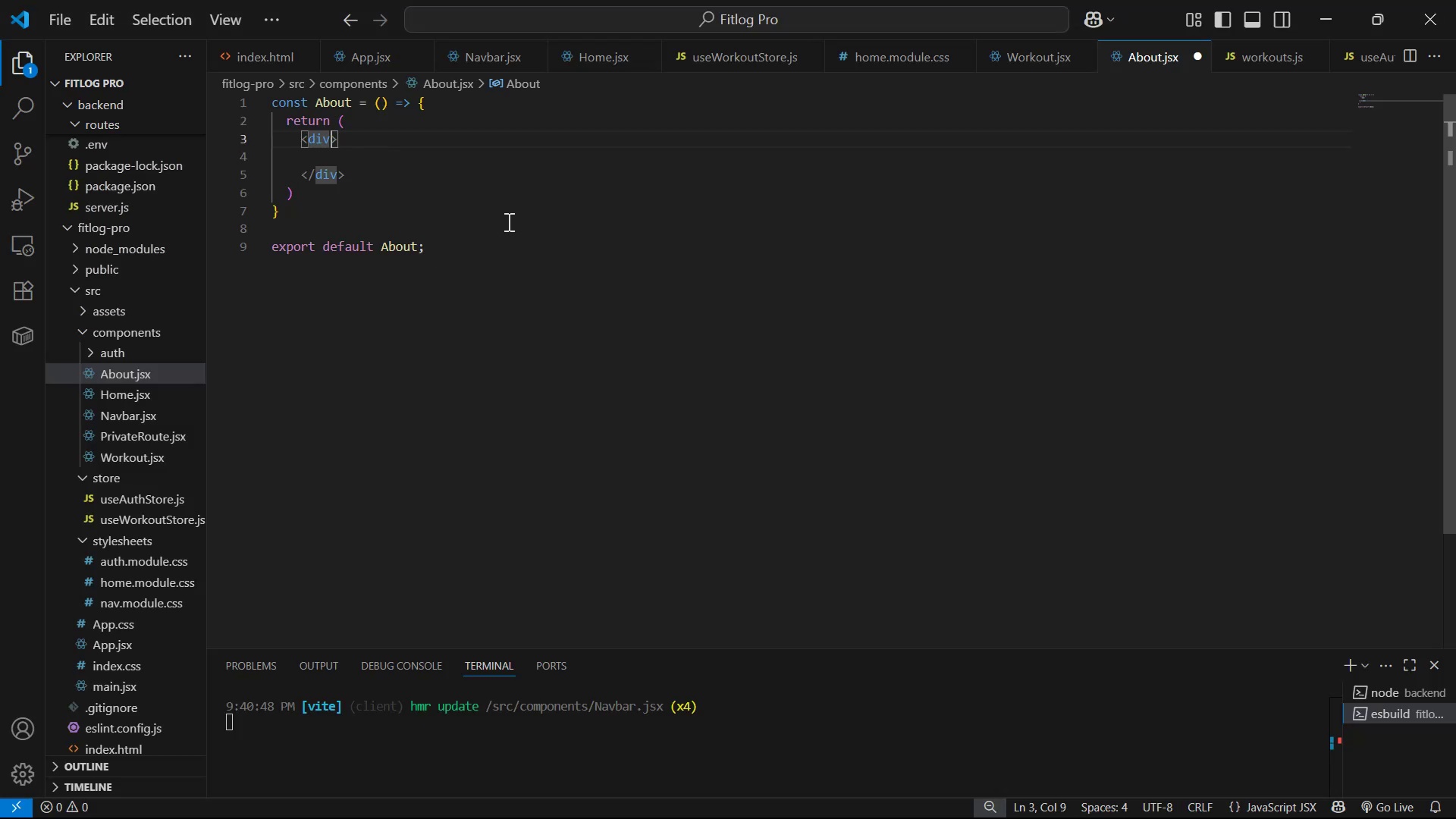 
type( cla)
 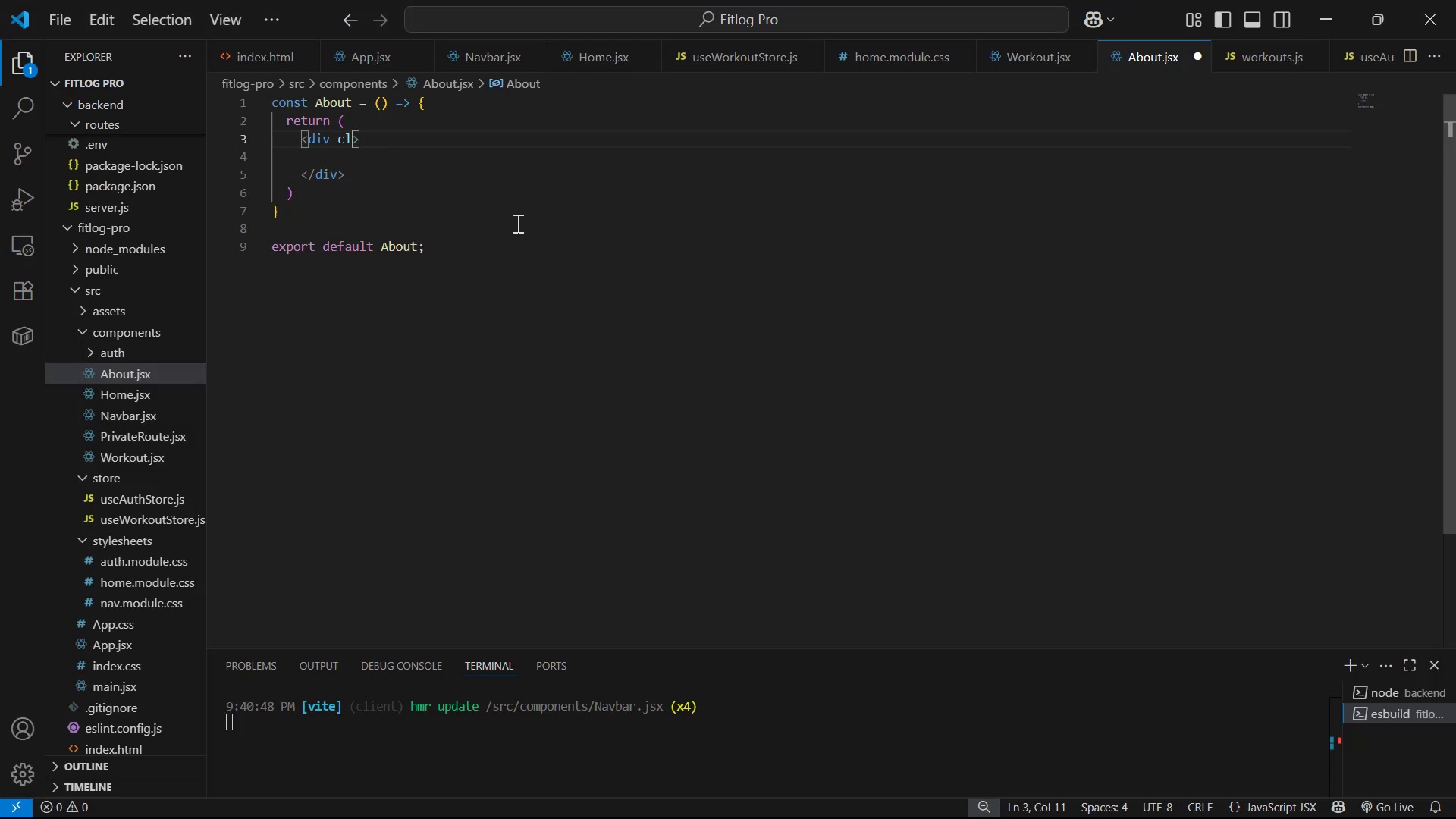 
key(Enter)
 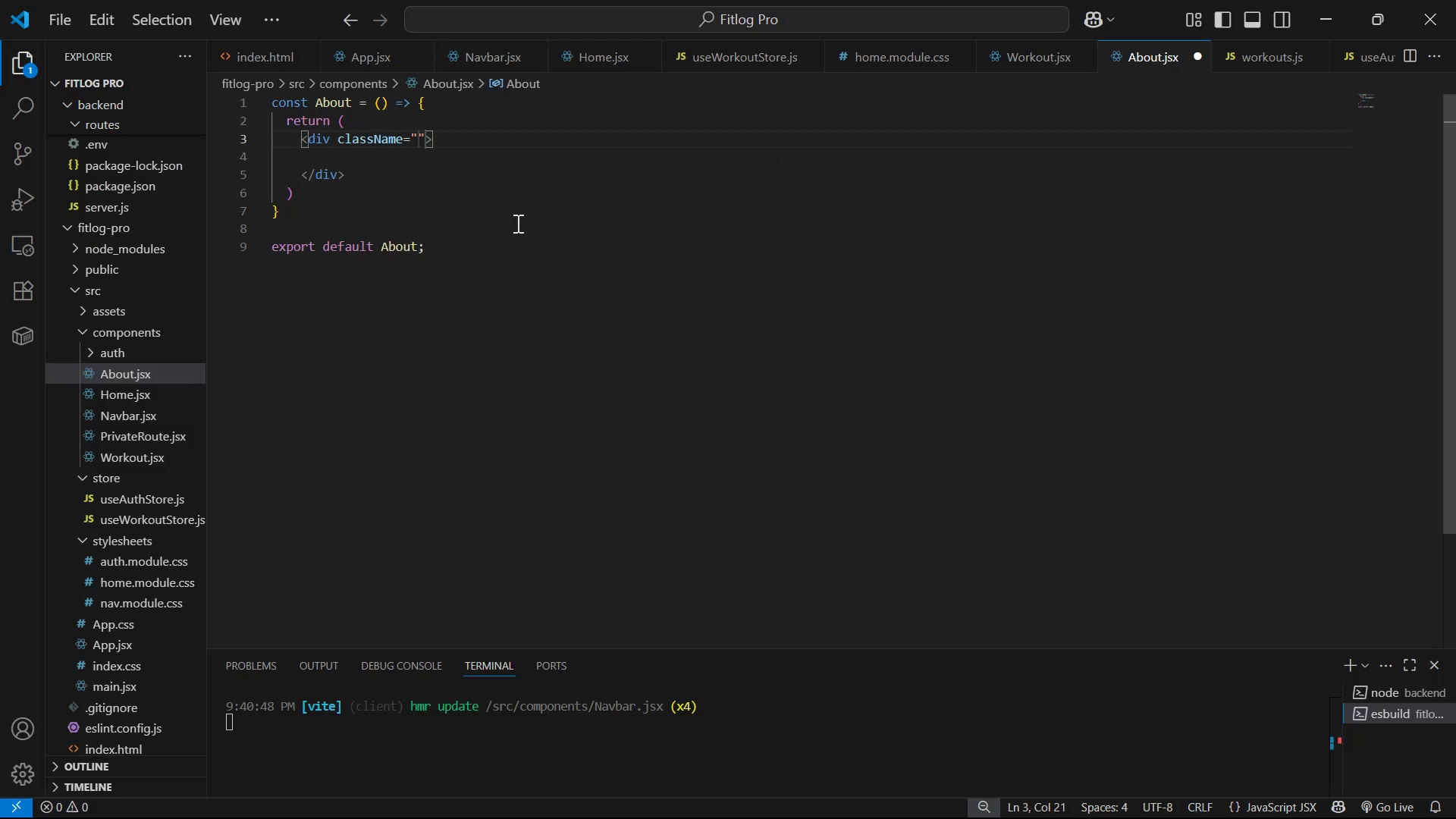 
hold_key(key=ArrowRight, duration=0.52)
 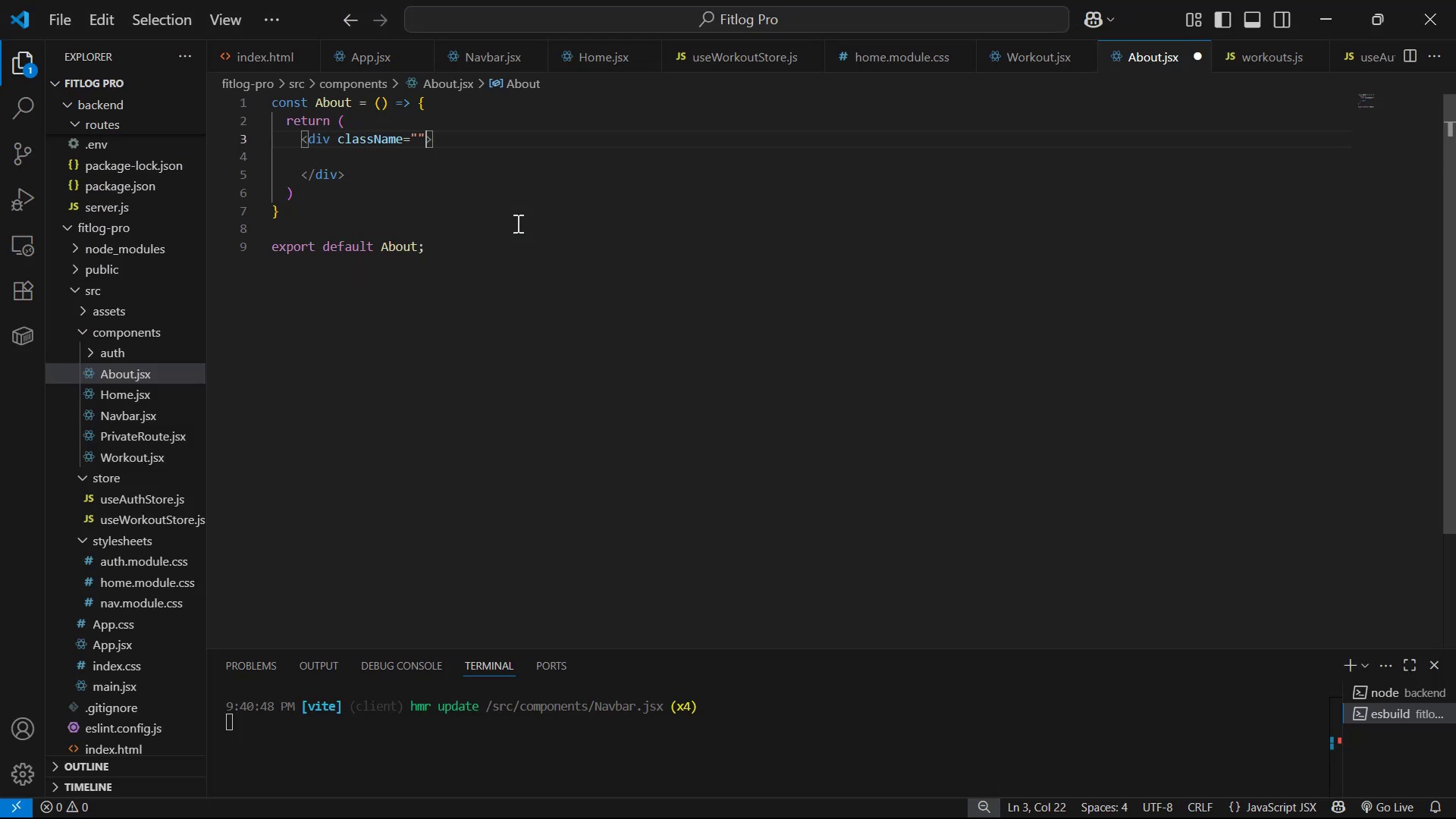 
key(PageDown)
 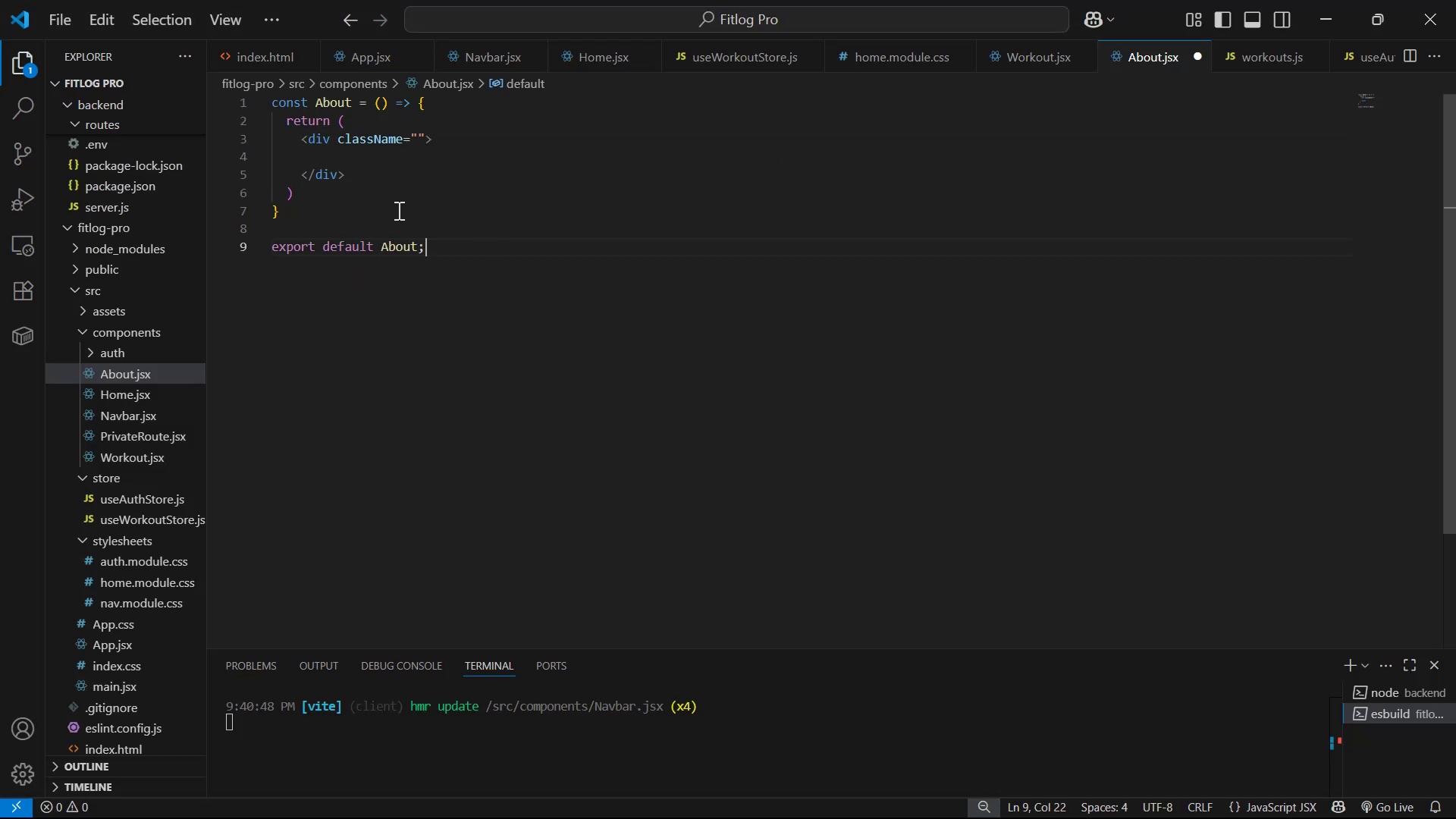 
left_click([472, 100])
 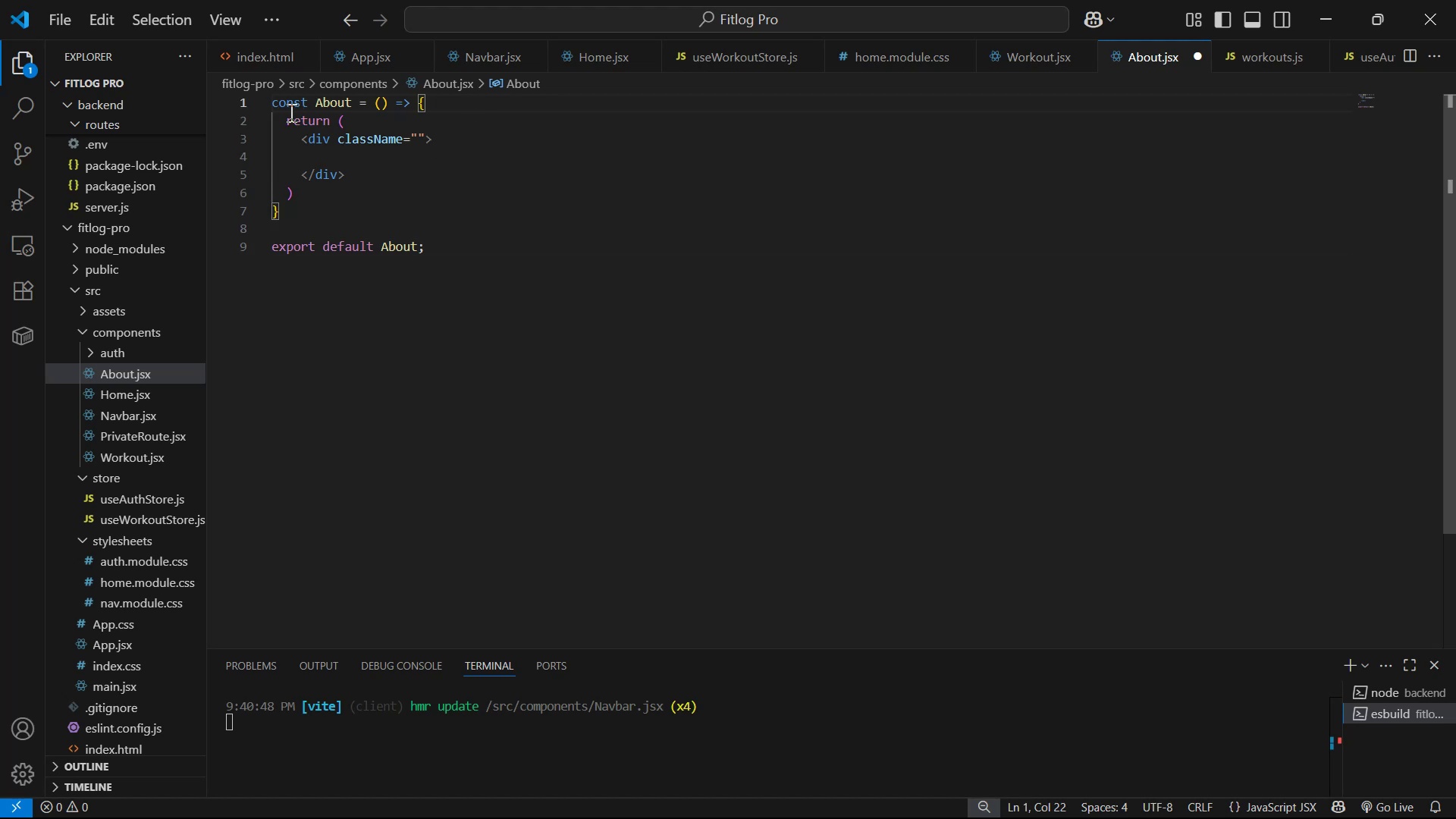 
left_click([277, 110])
 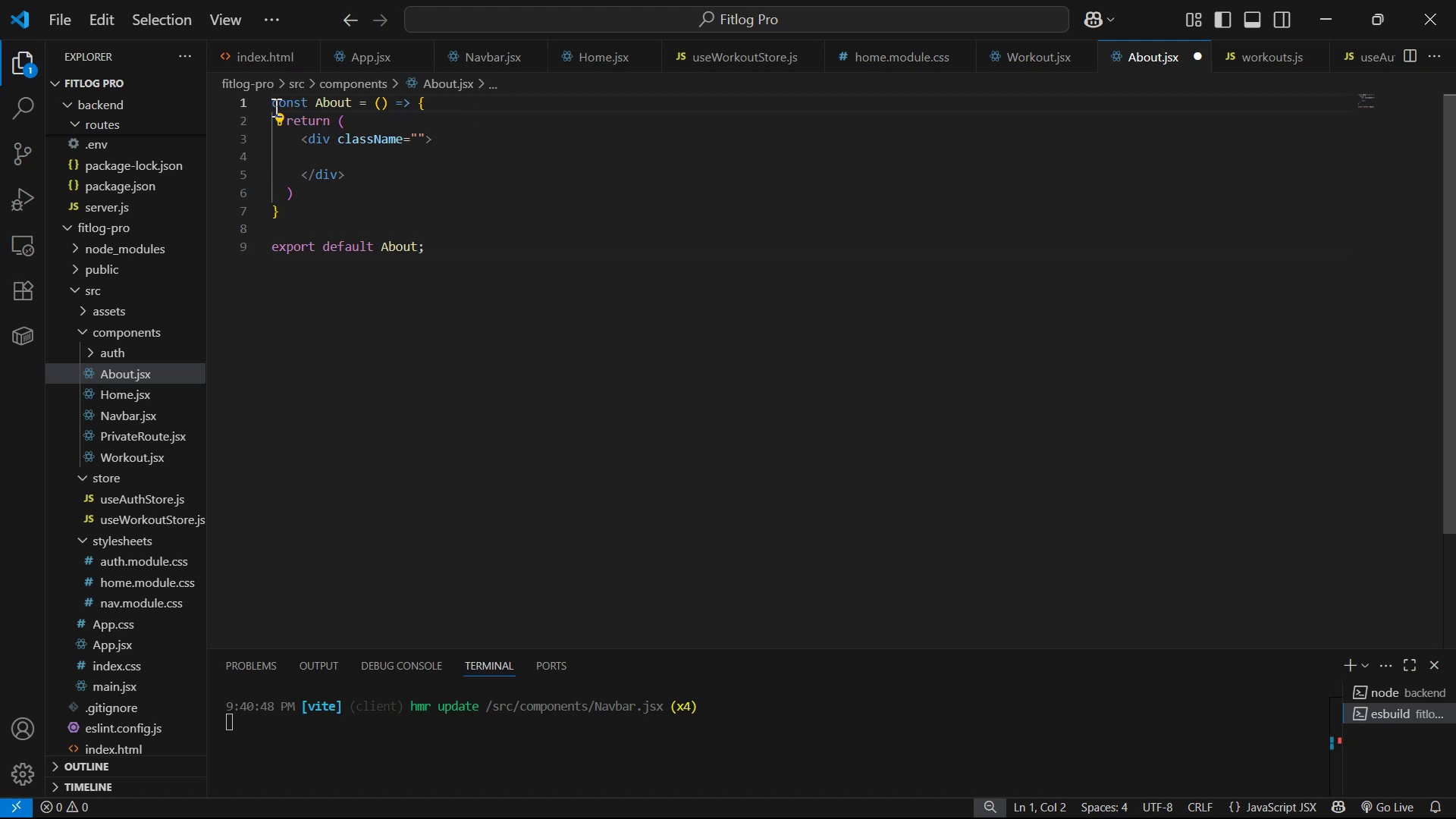 
left_click([273, 107])
 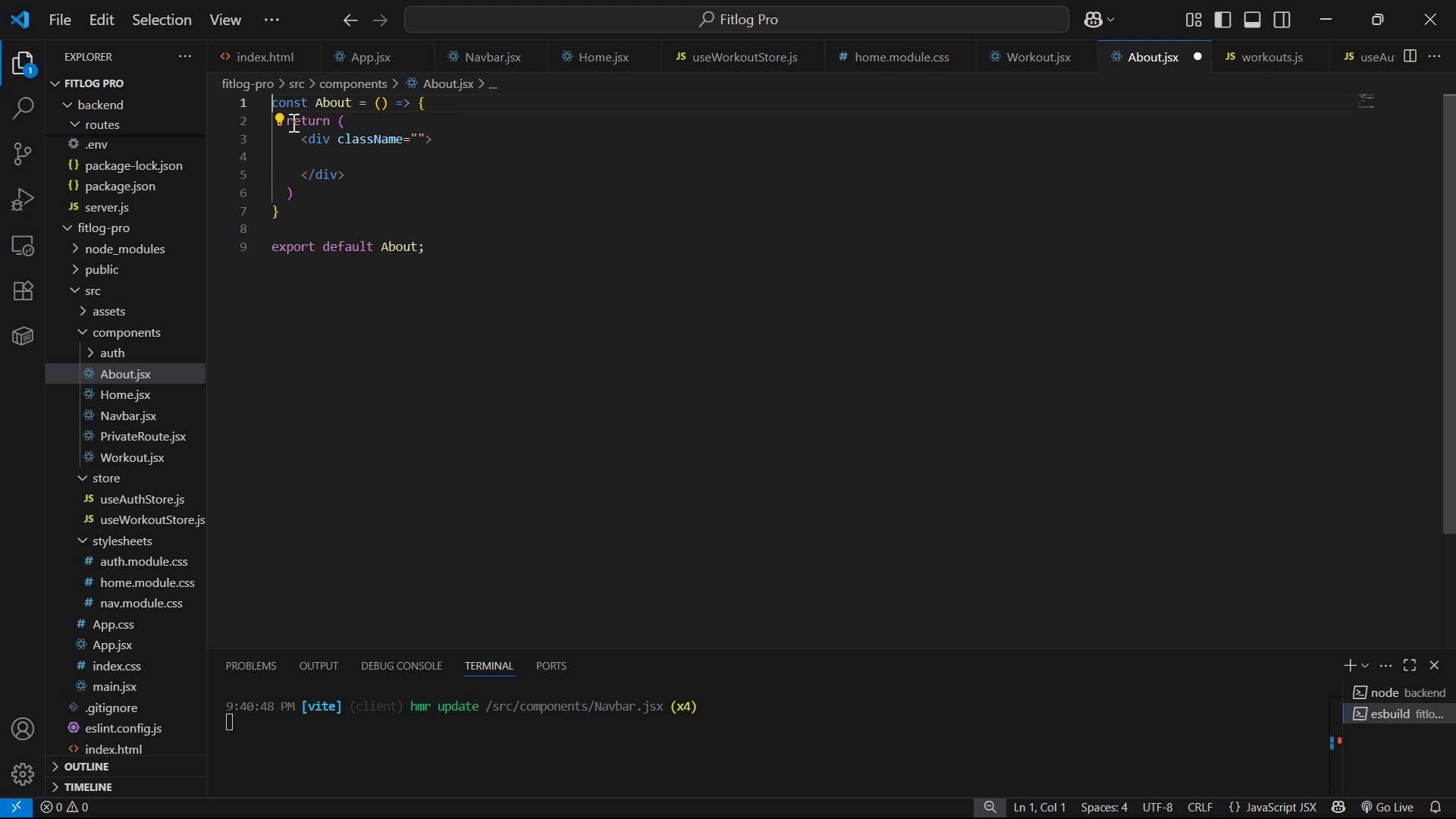 
key(Enter)
 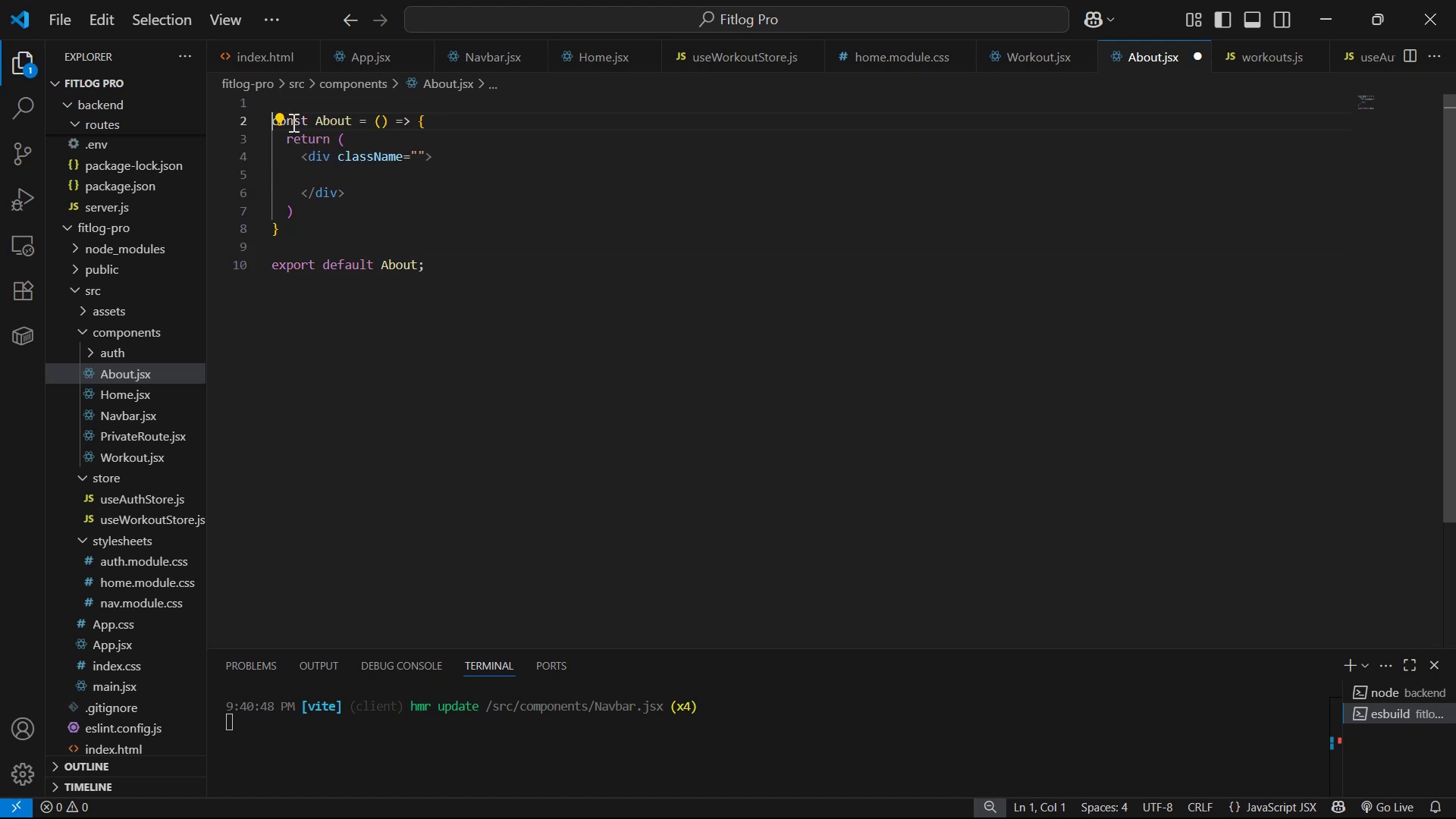 
key(Enter)
 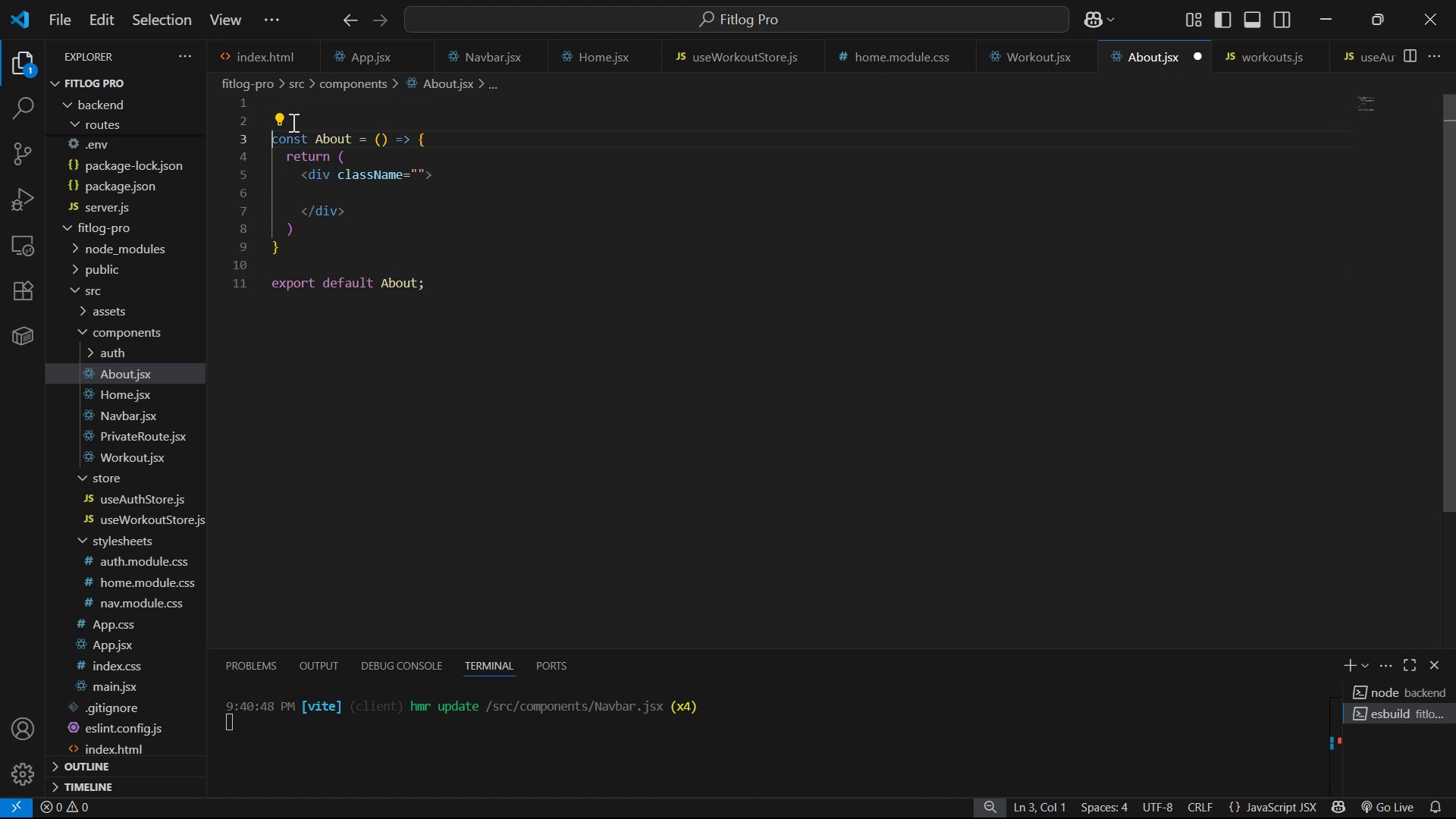 
key(ArrowDown)
 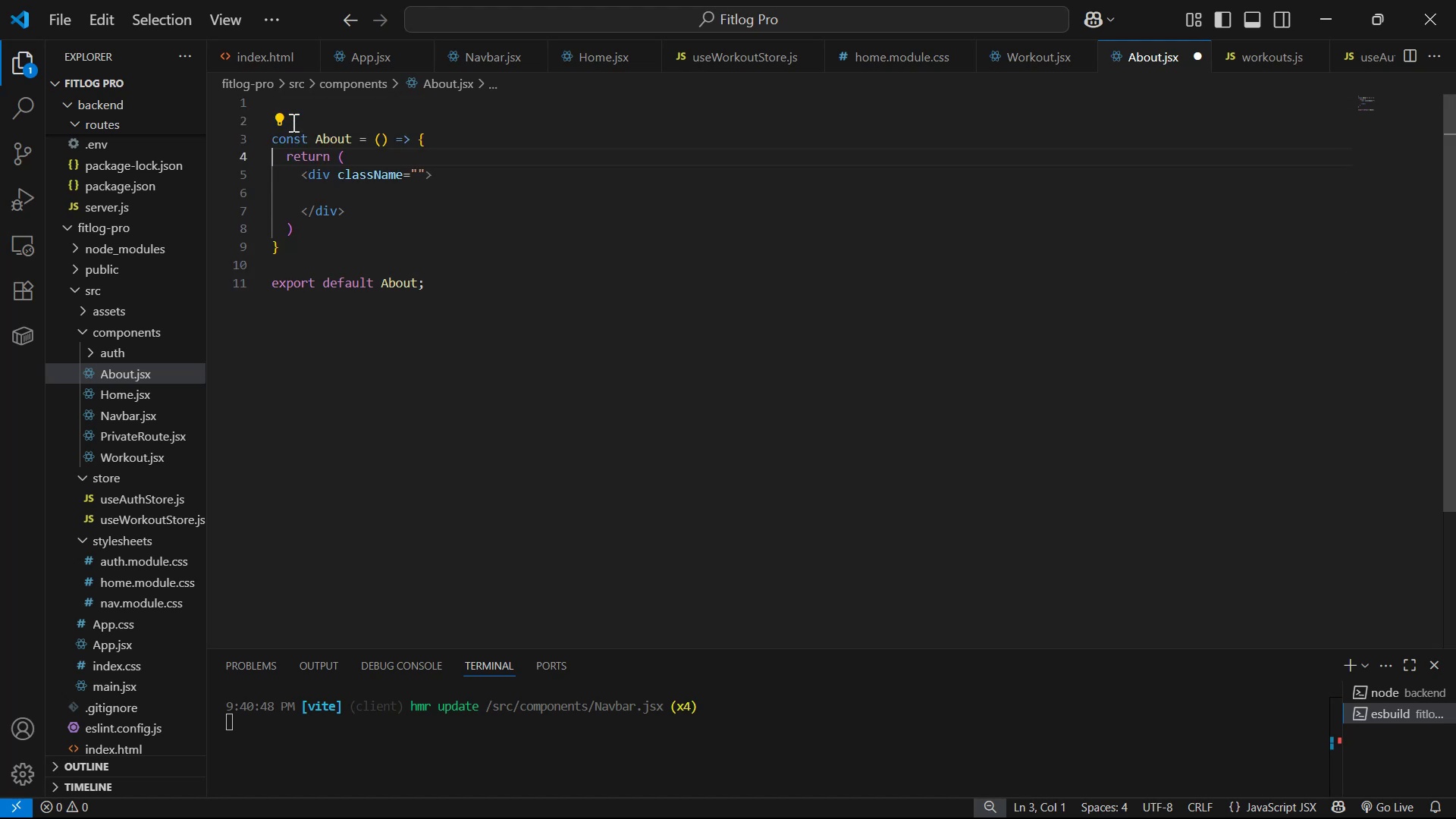 
key(ArrowUp)
 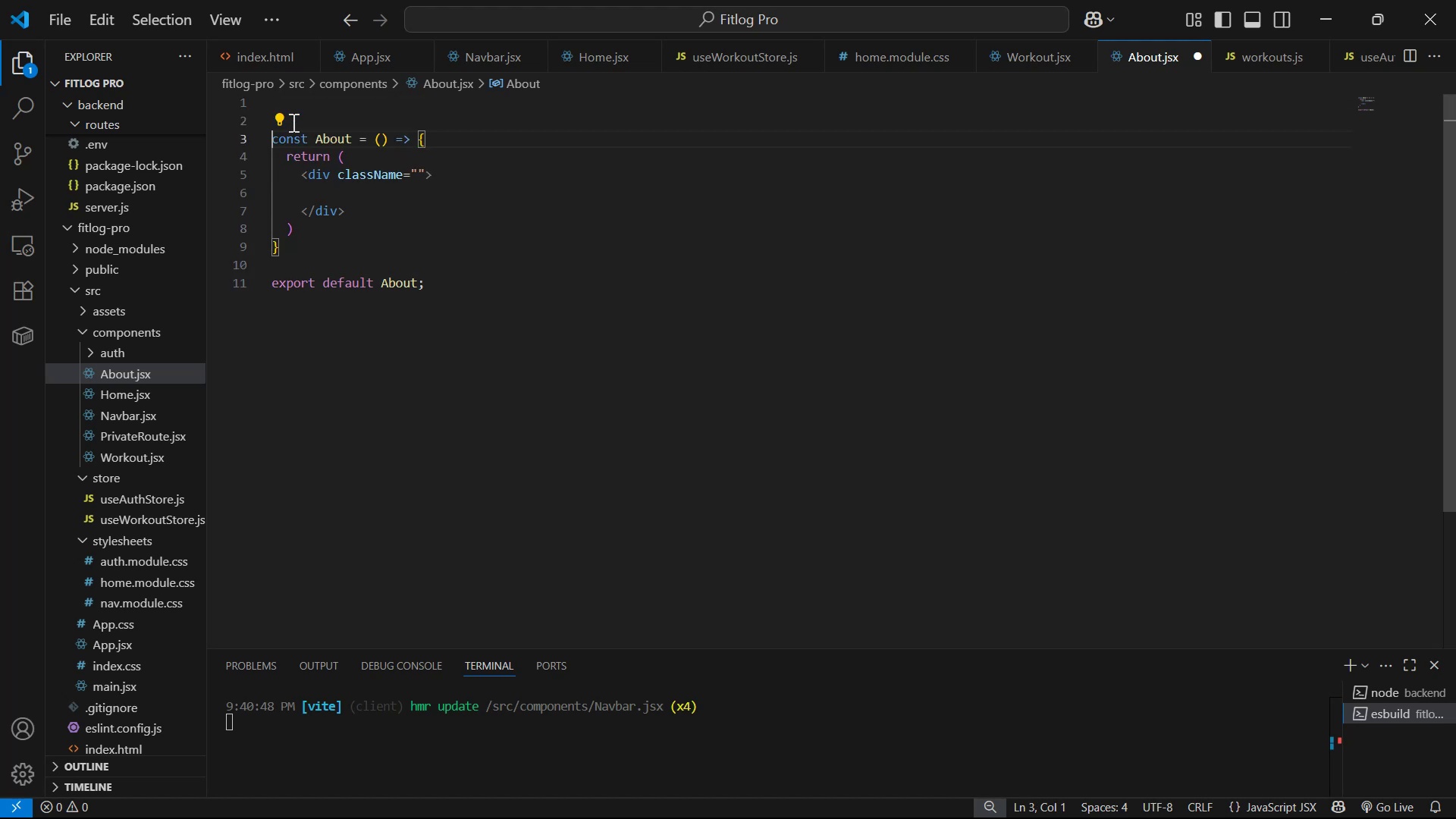 
key(ArrowUp)
 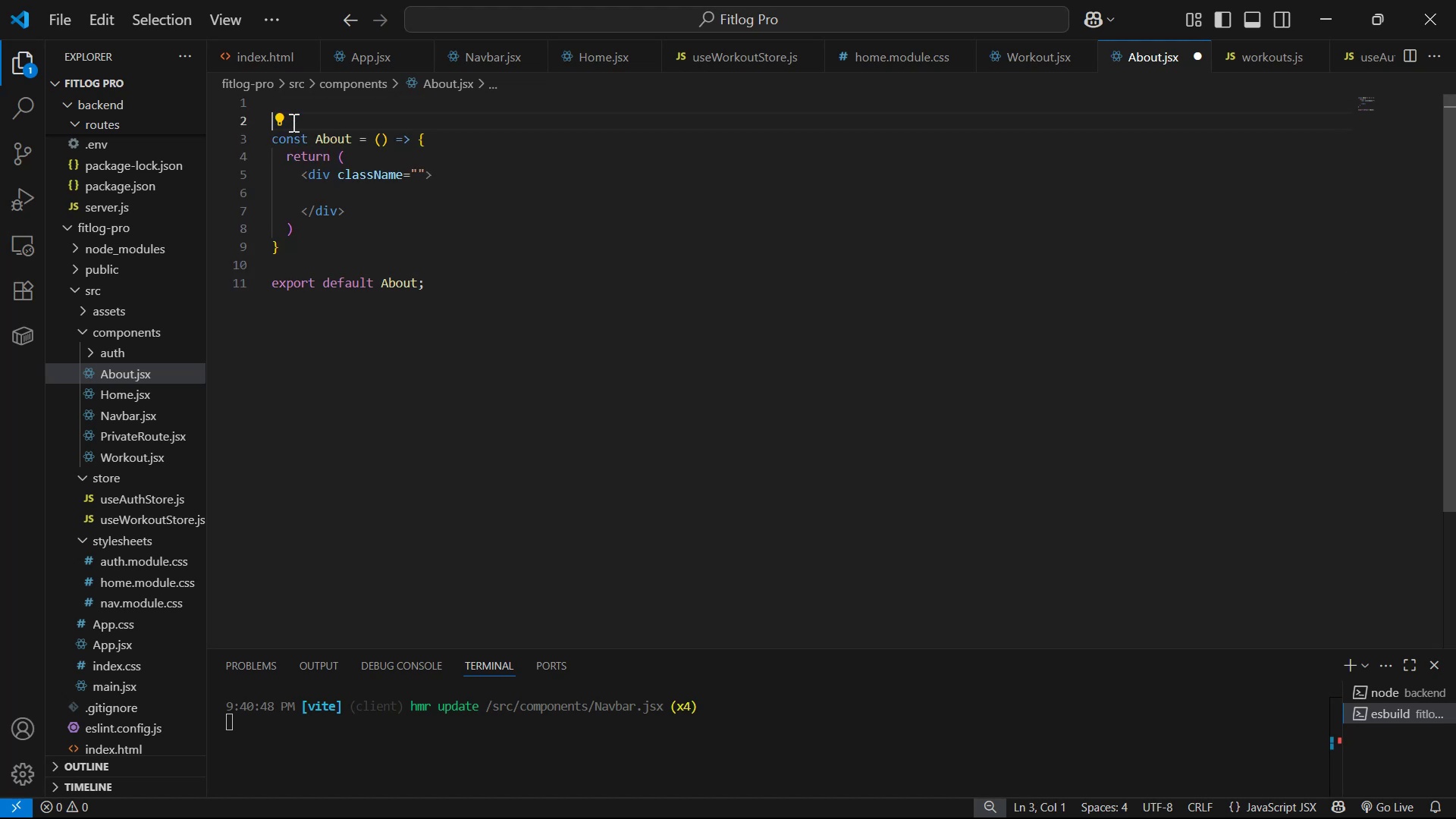 
key(ArrowUp)
 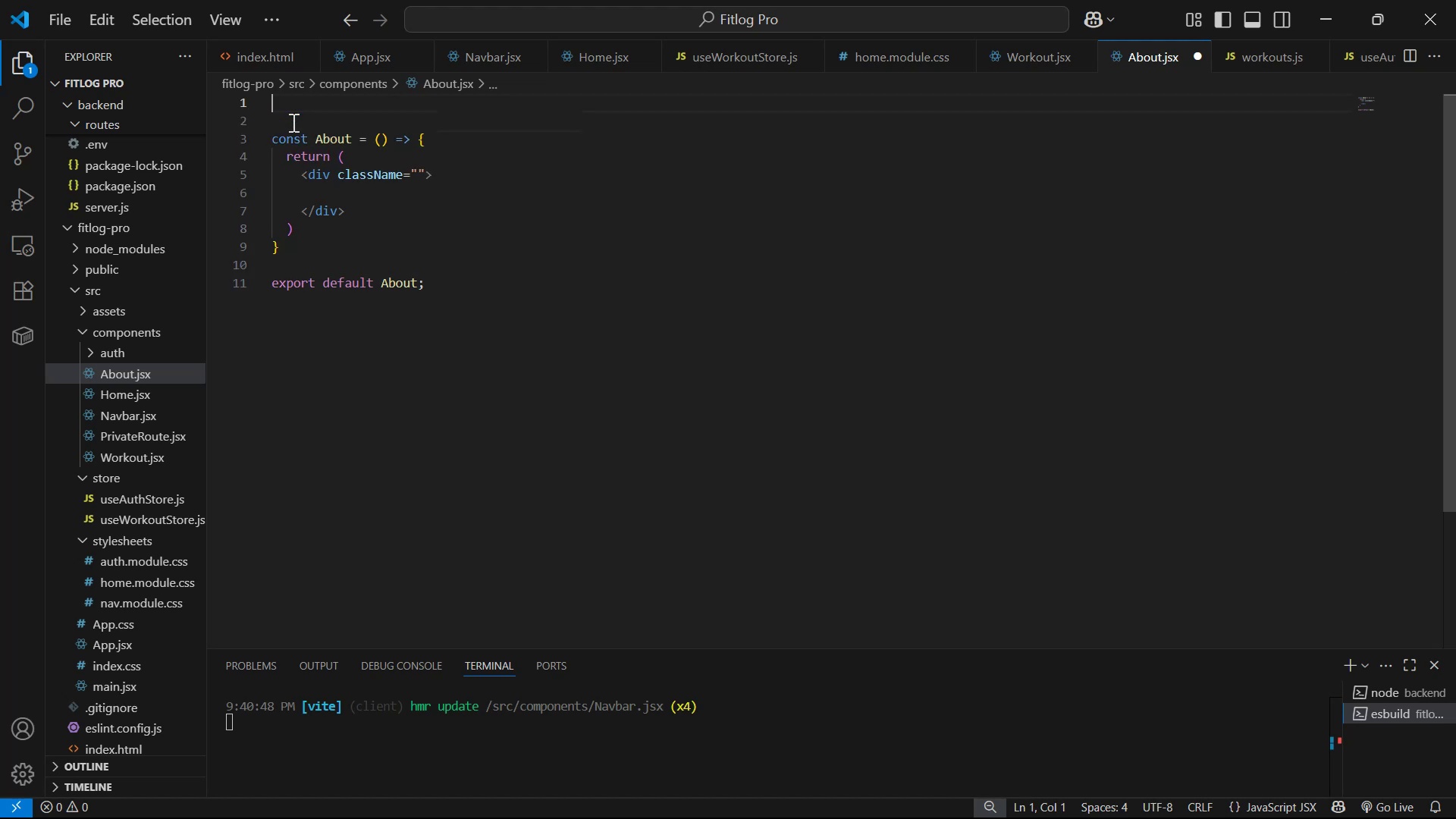 
type(impo)
 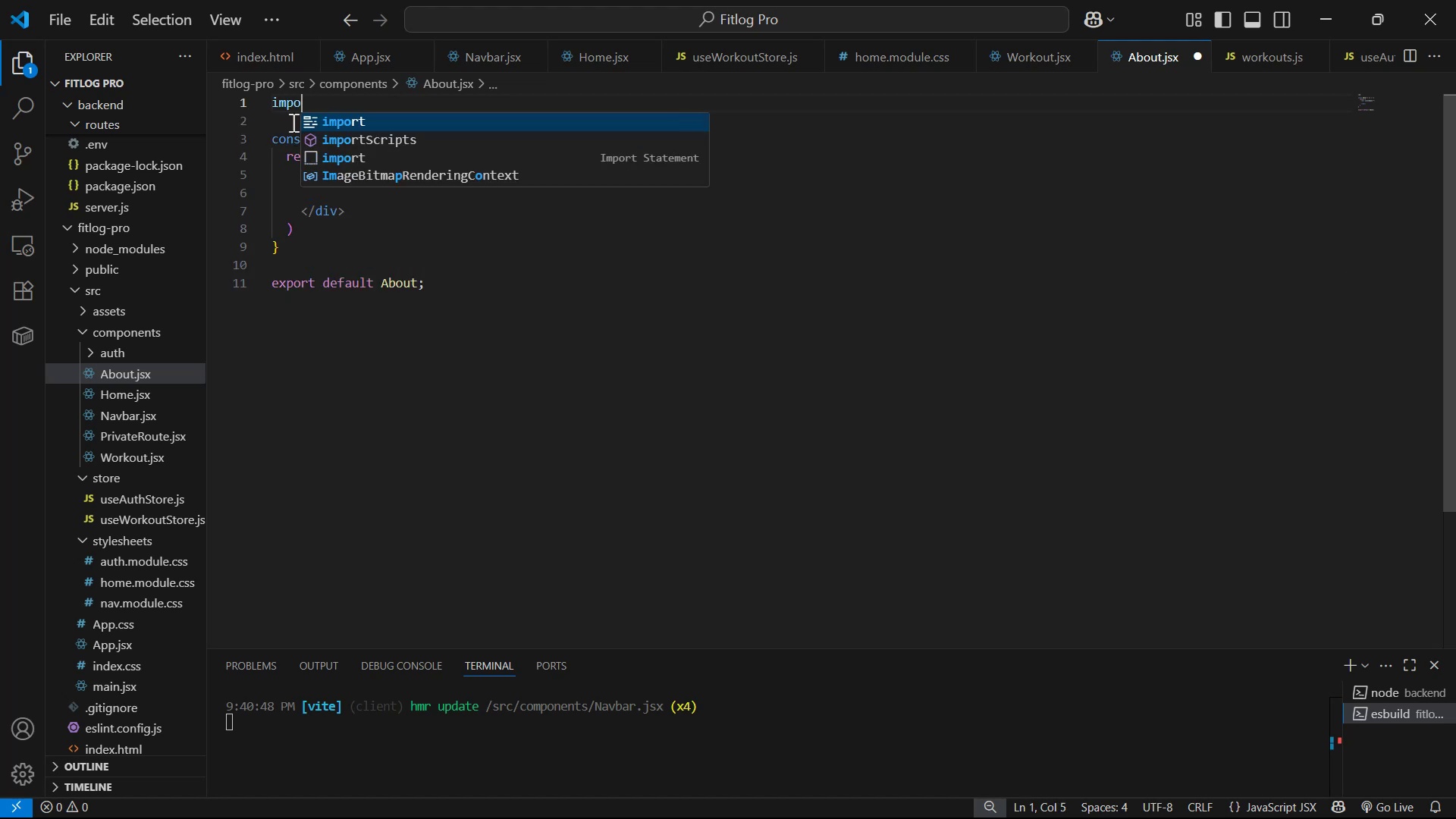 
key(Enter)
 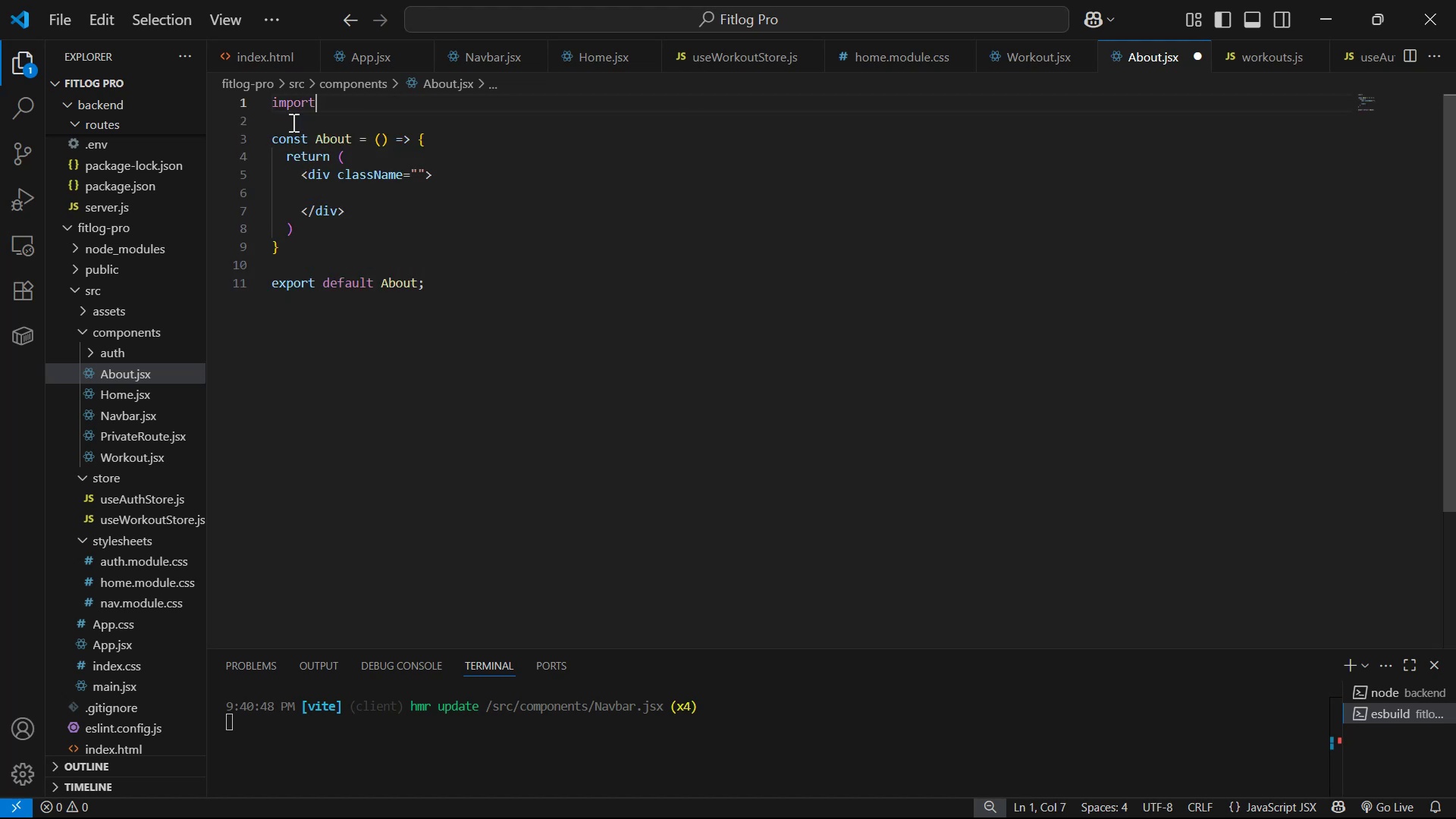 
key(Space)
 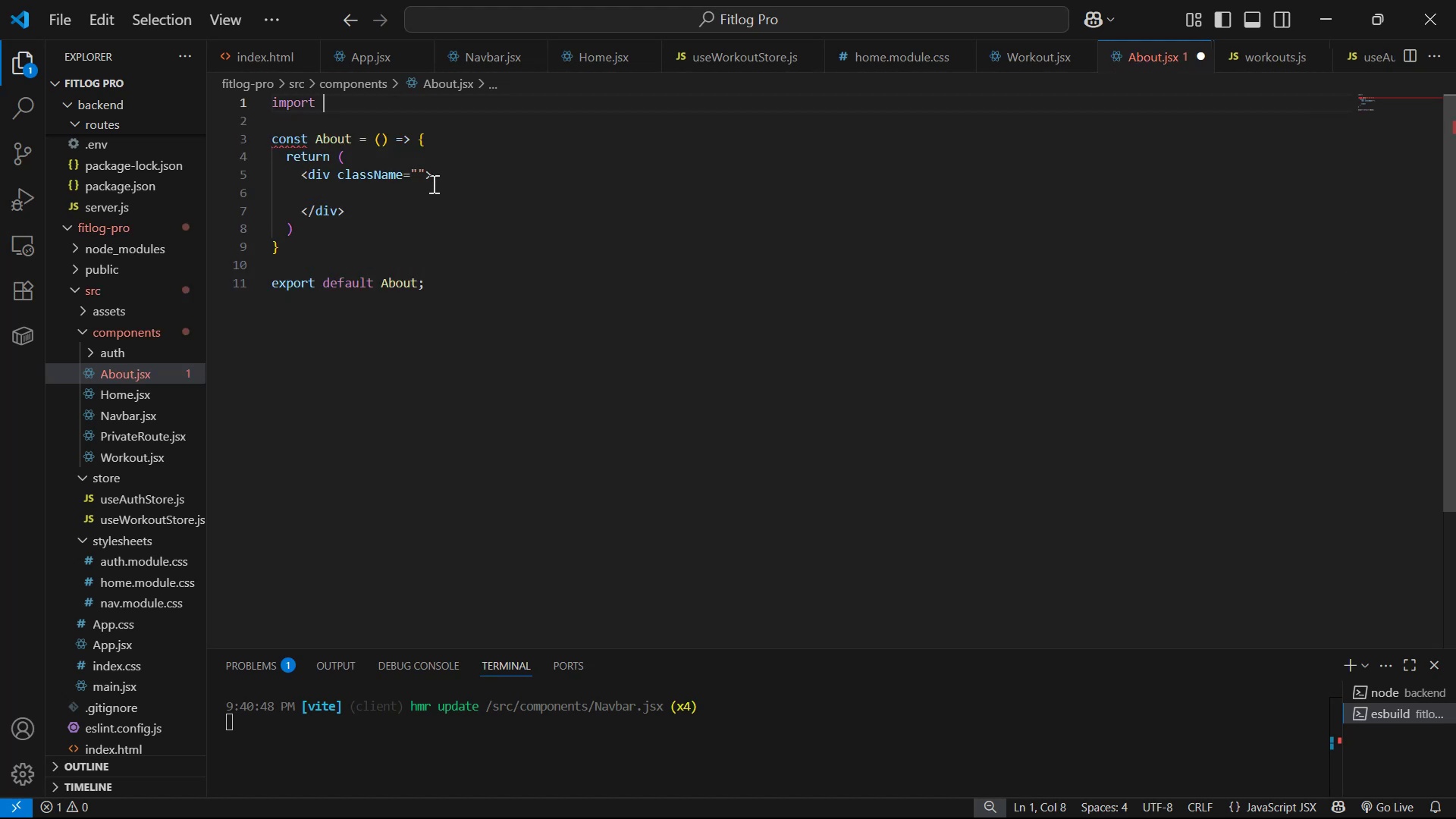 
type(styles from )
key(Backspace)
type( ')
 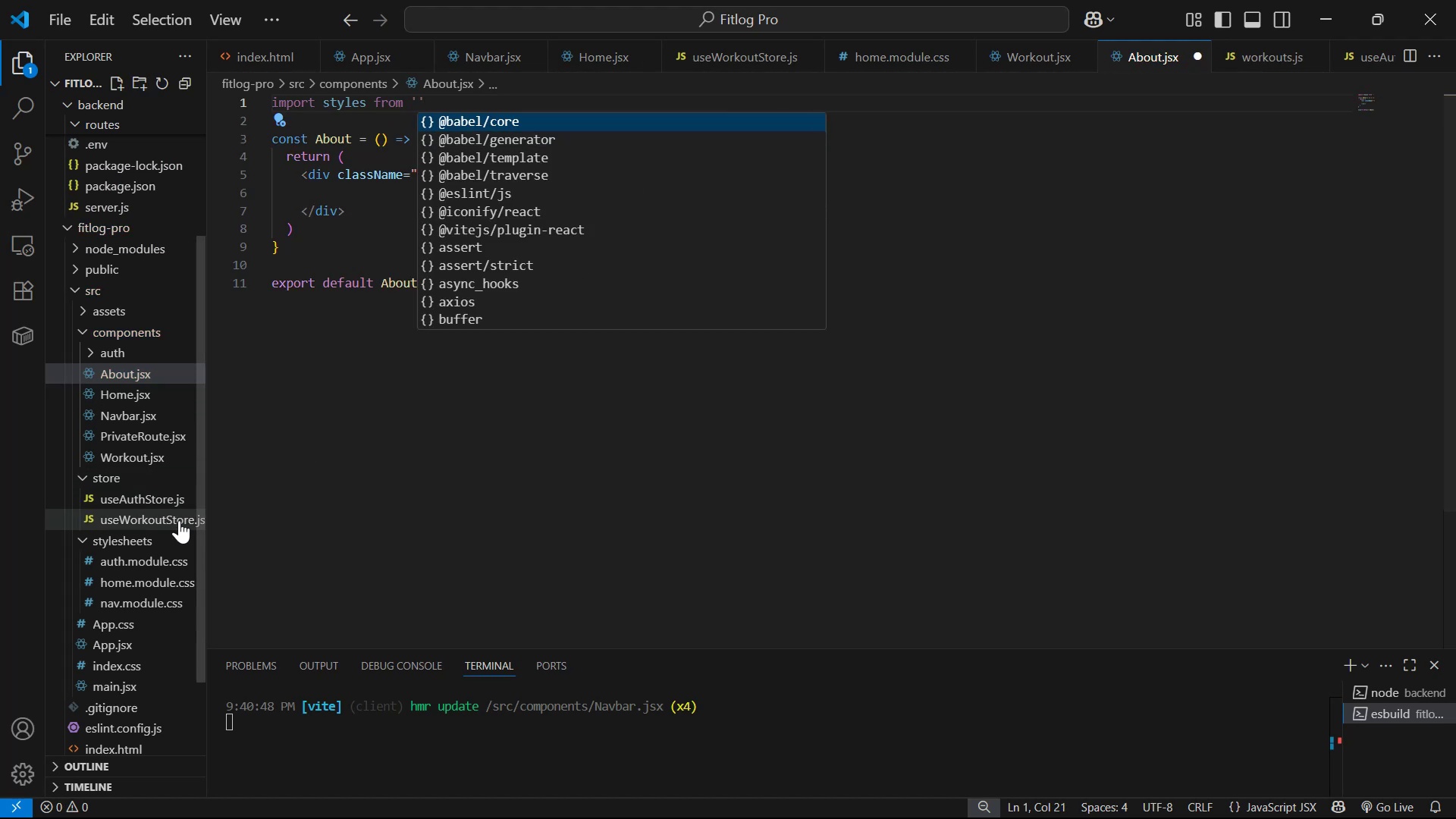 
left_click([177, 533])
 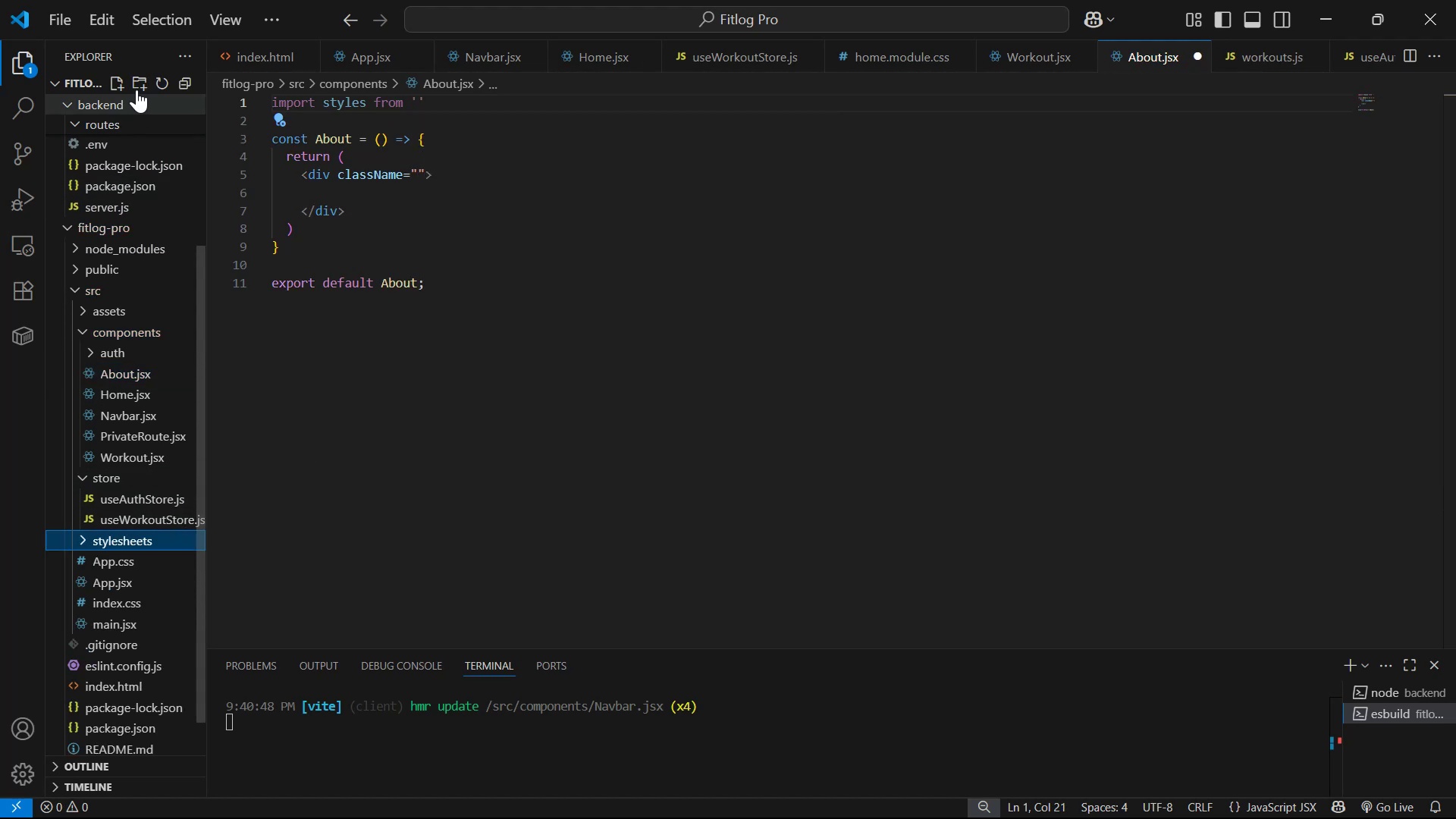 
left_click([122, 80])
 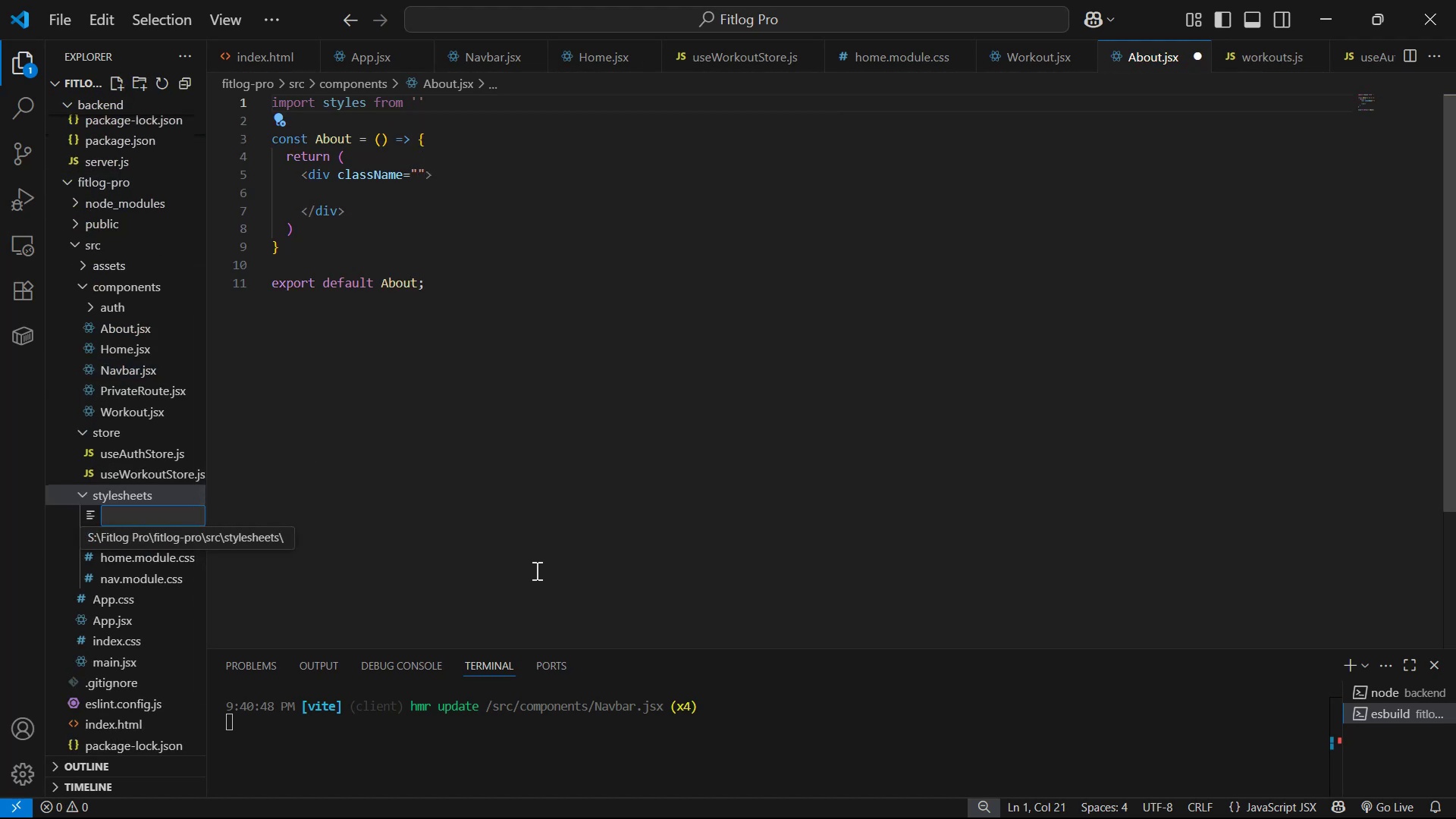 
type(an)
key(Backspace)
type(bout.module.jsx)
 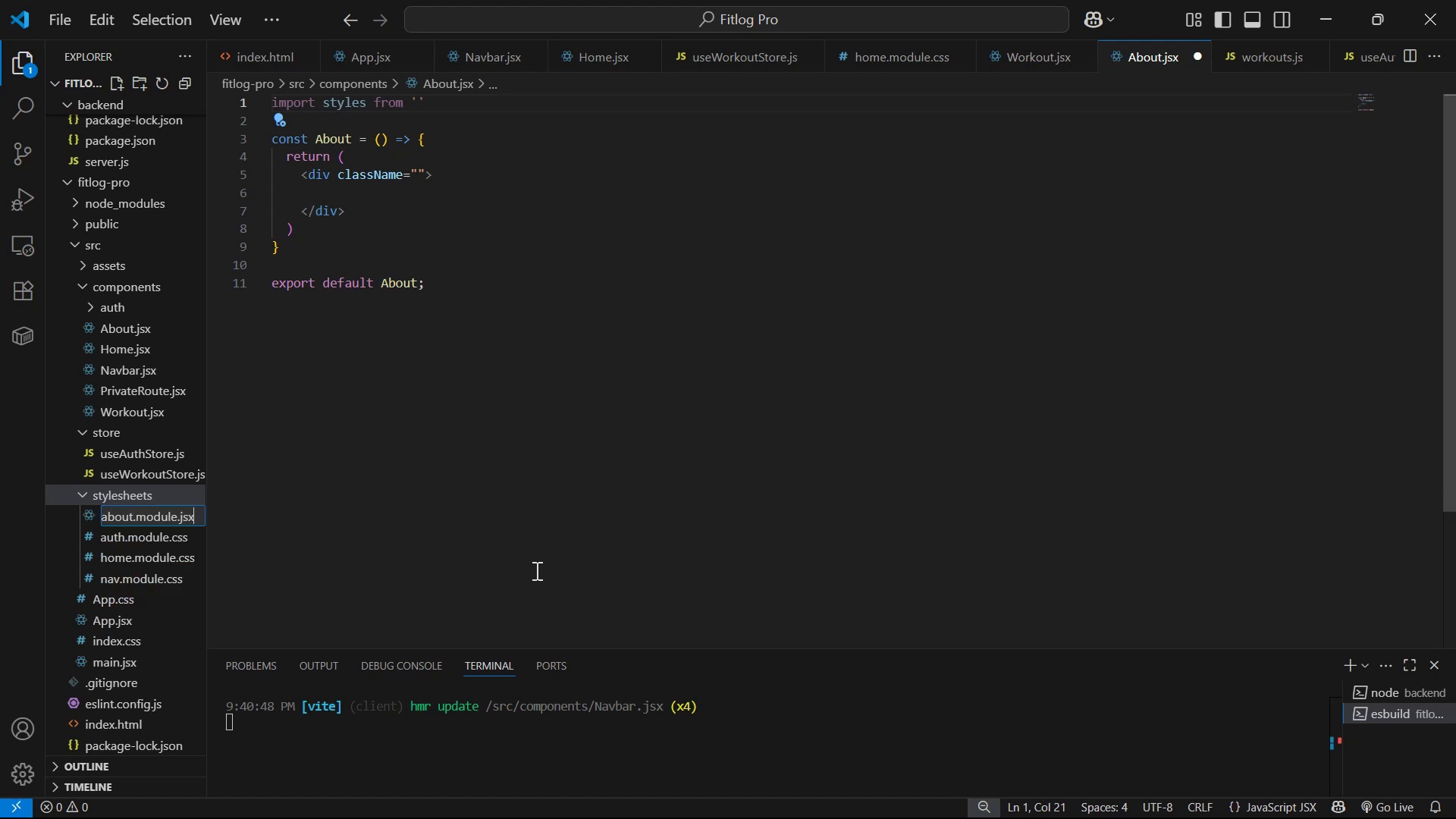 
key(Enter)
 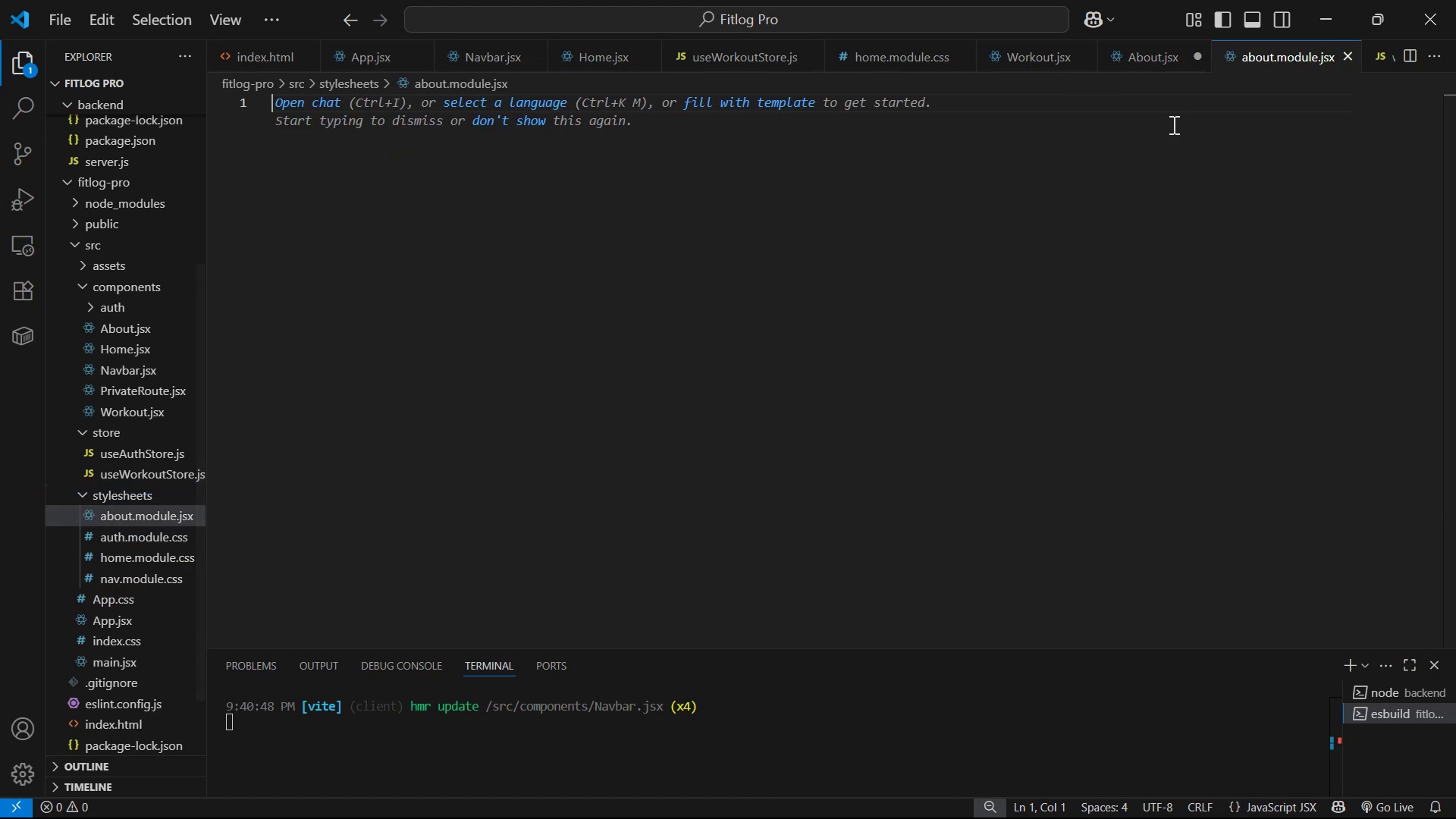 
left_click([1138, 57])
 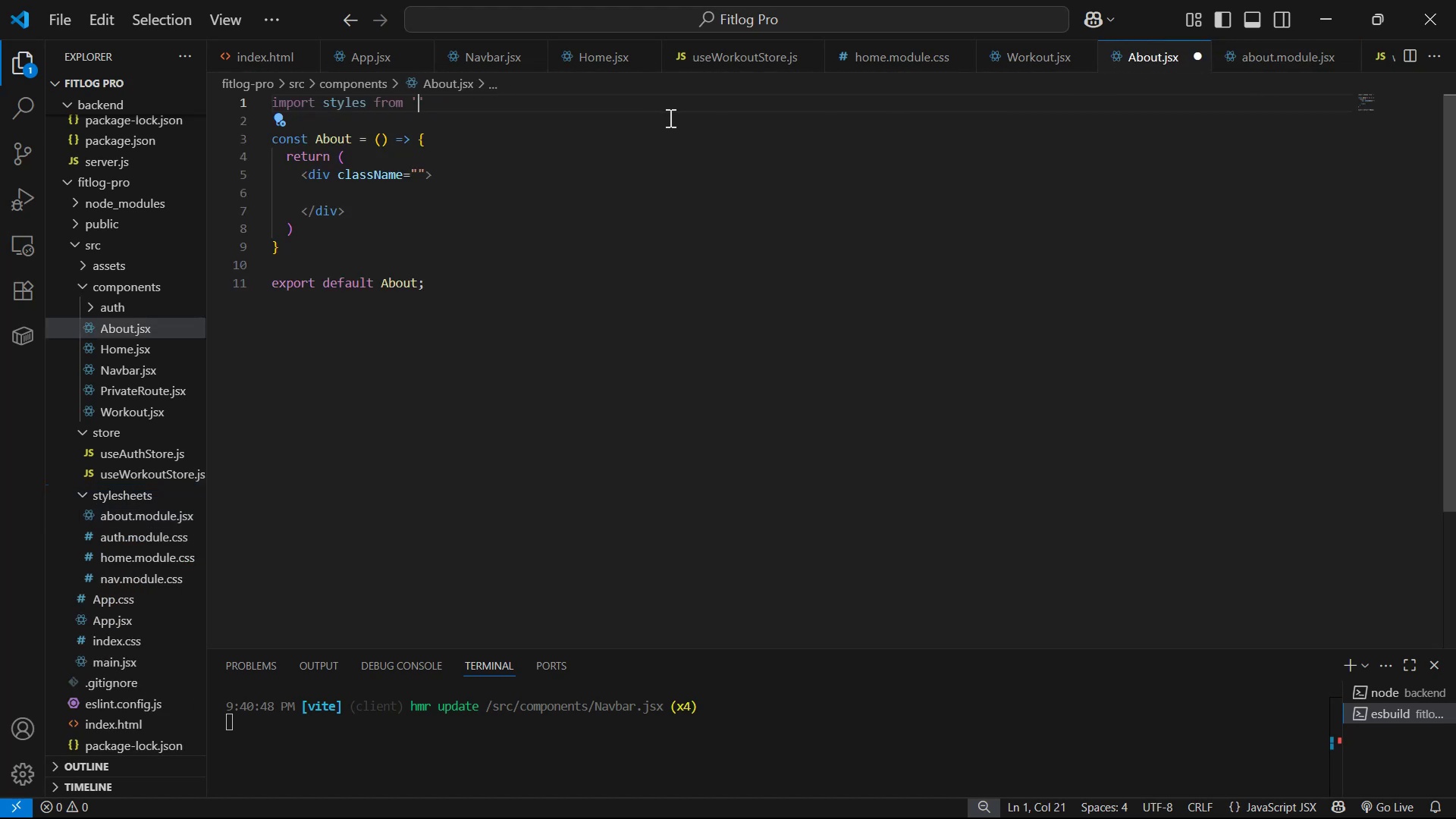 
key(Period)
 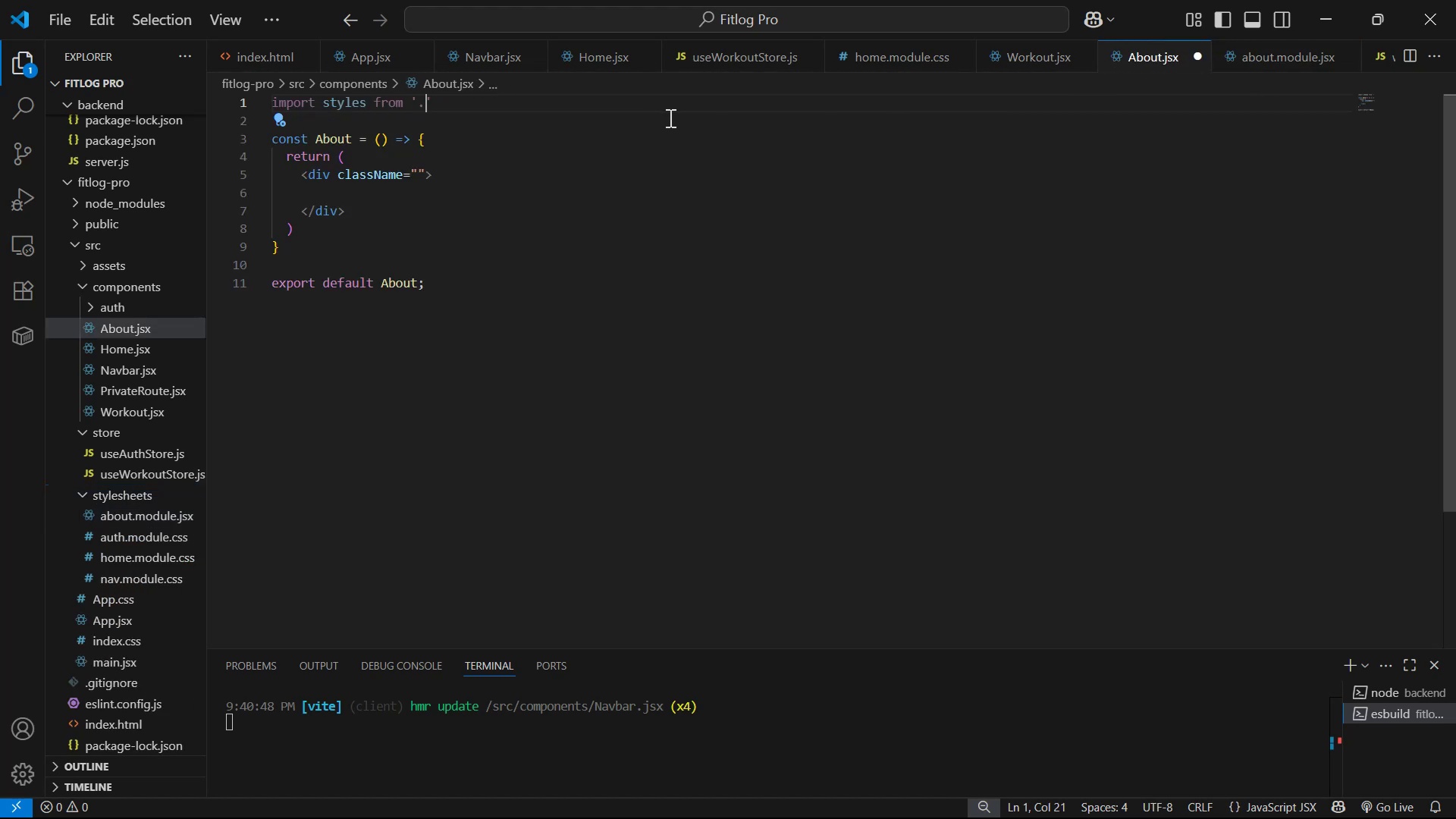 
key(Period)
 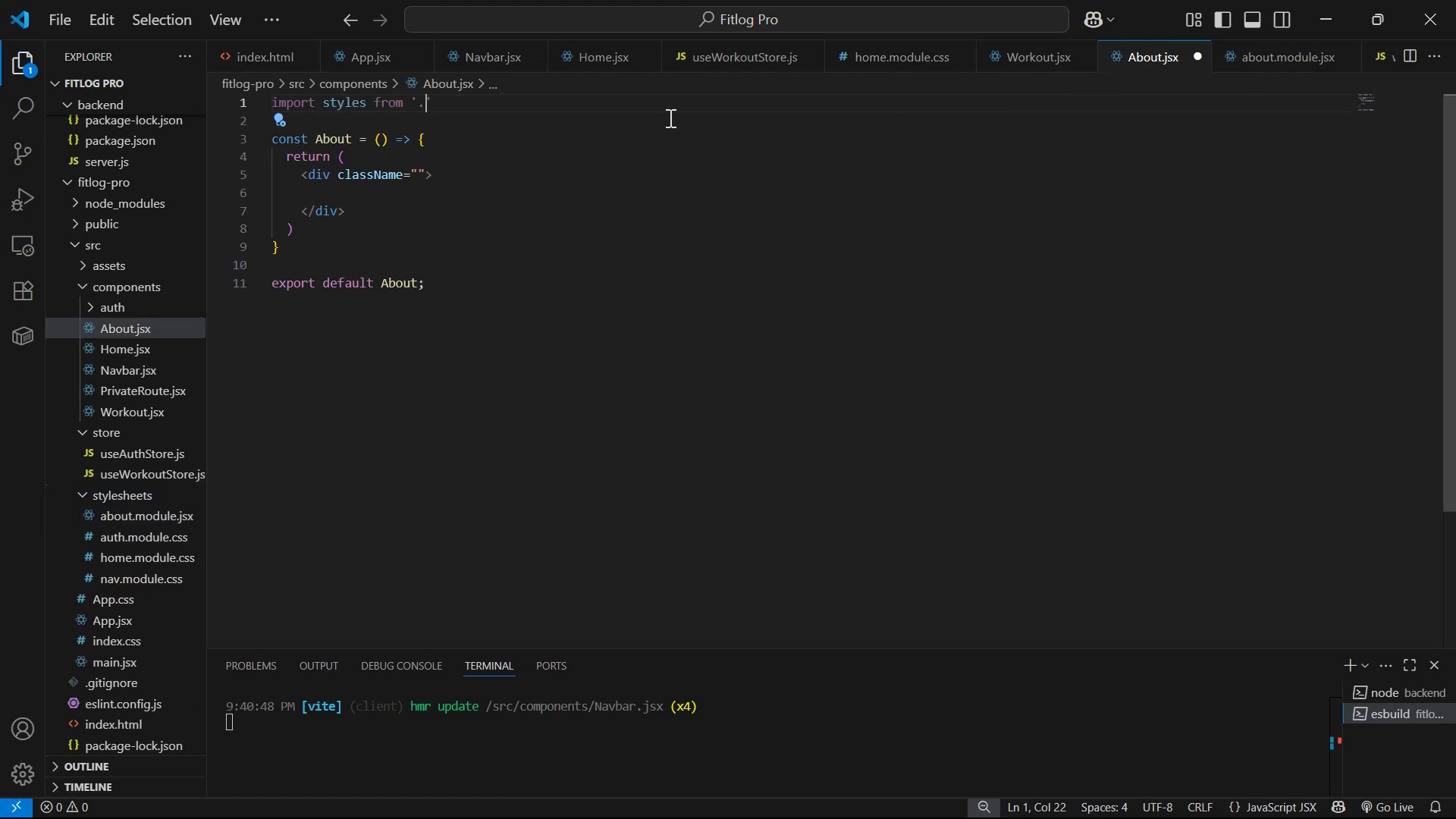 
key(Slash)
 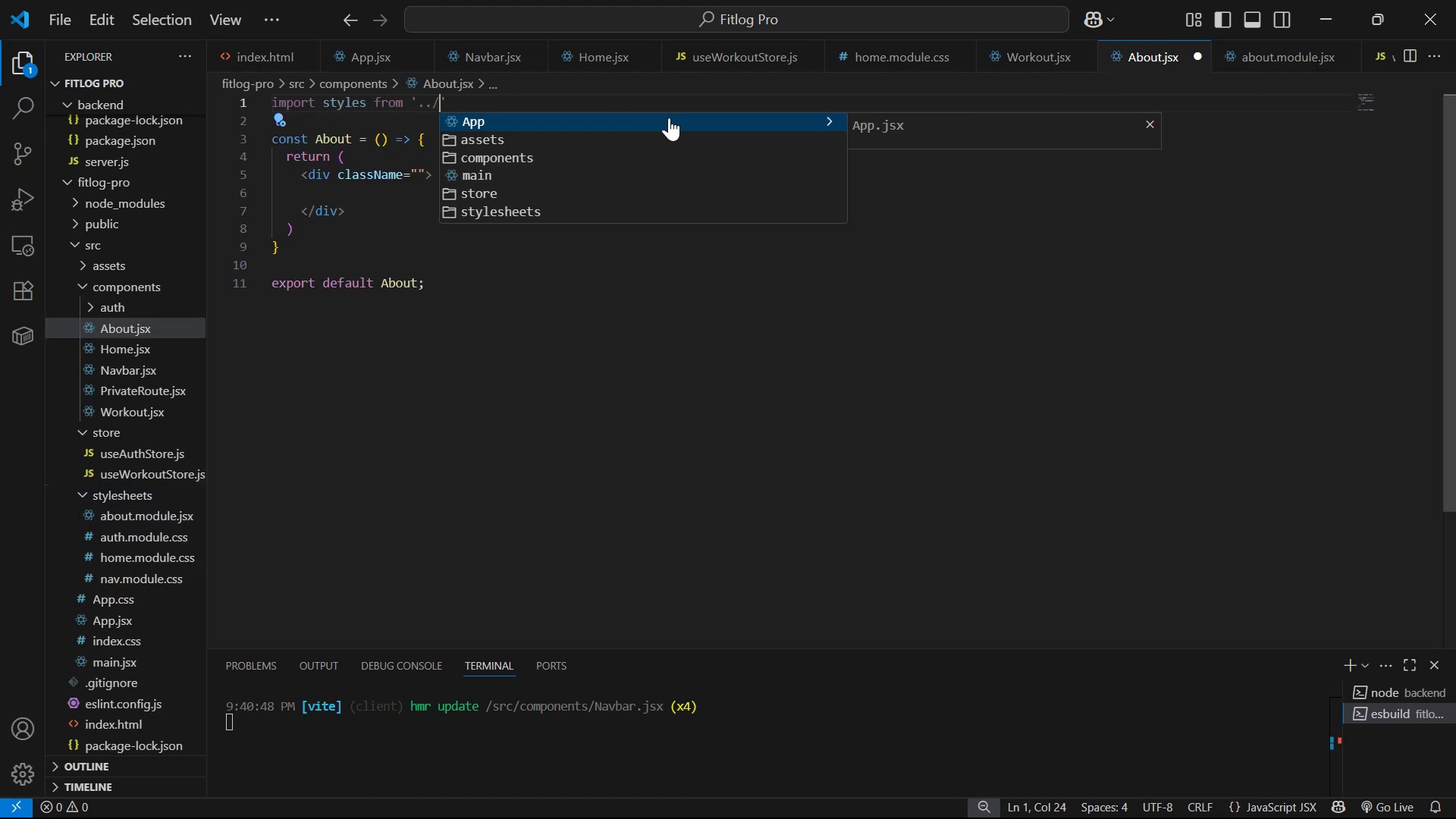 
key(ArrowDown)
 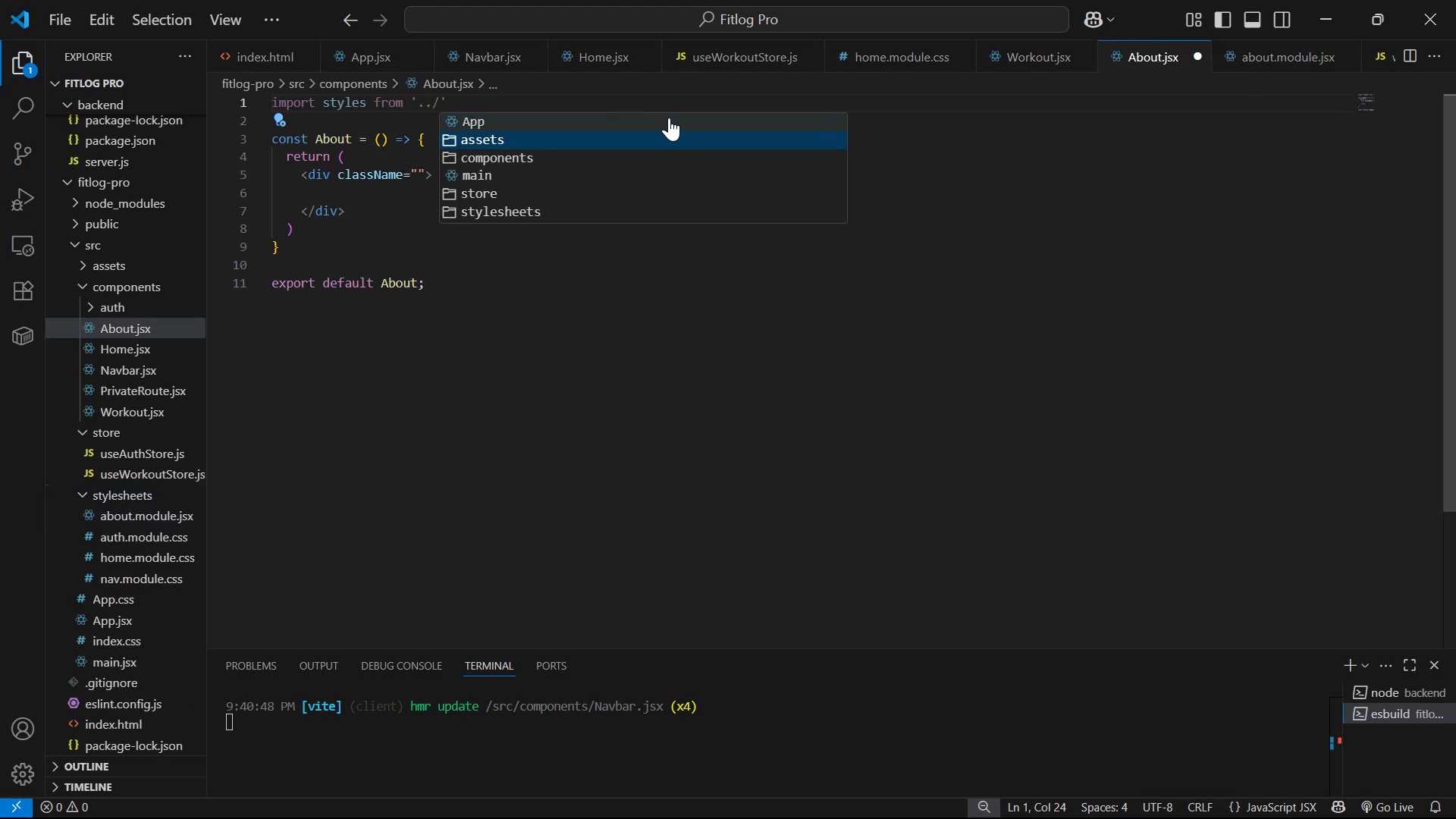 
key(ArrowDown)
 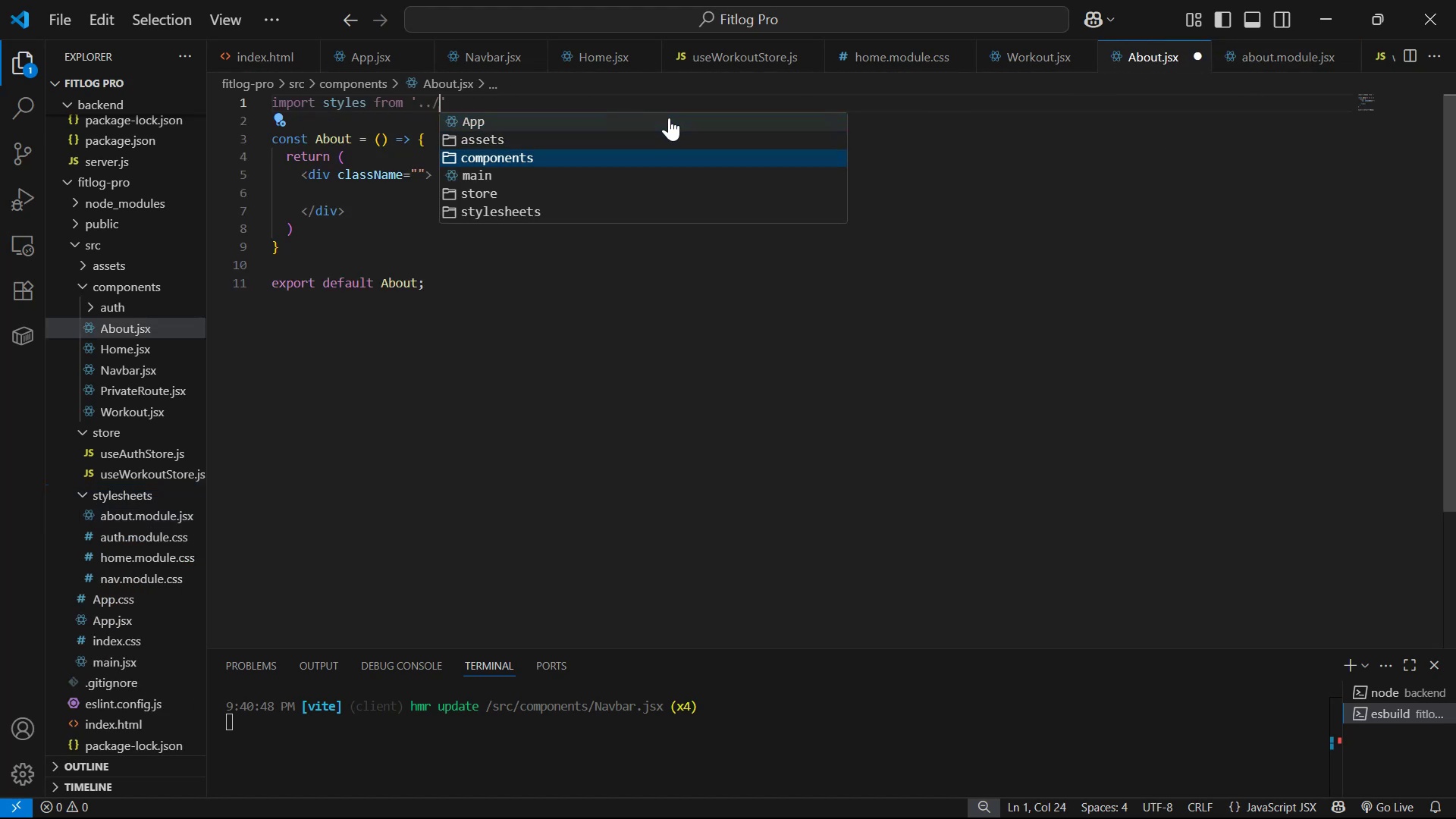 
key(ArrowDown)
 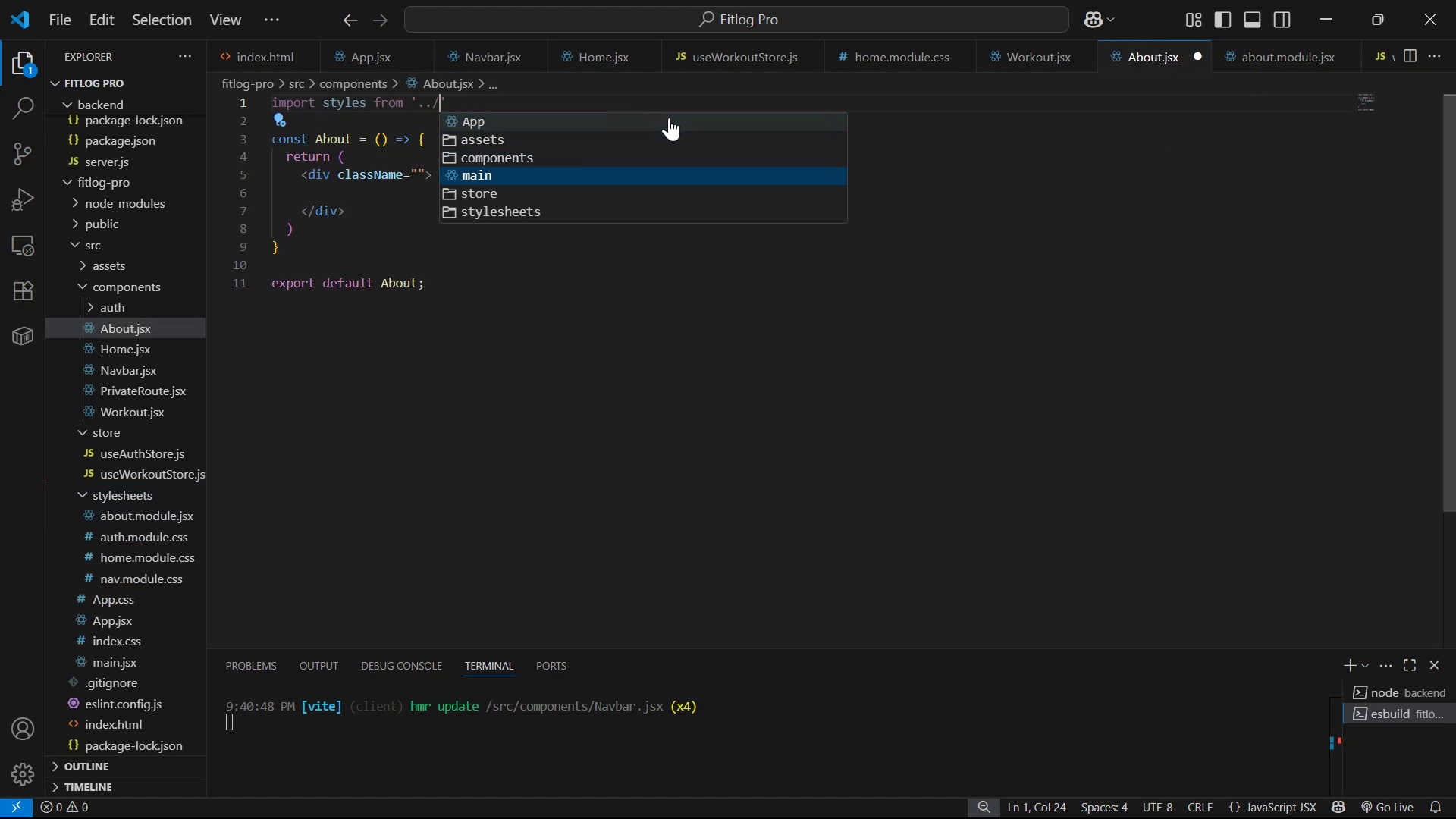 
key(ArrowDown)
 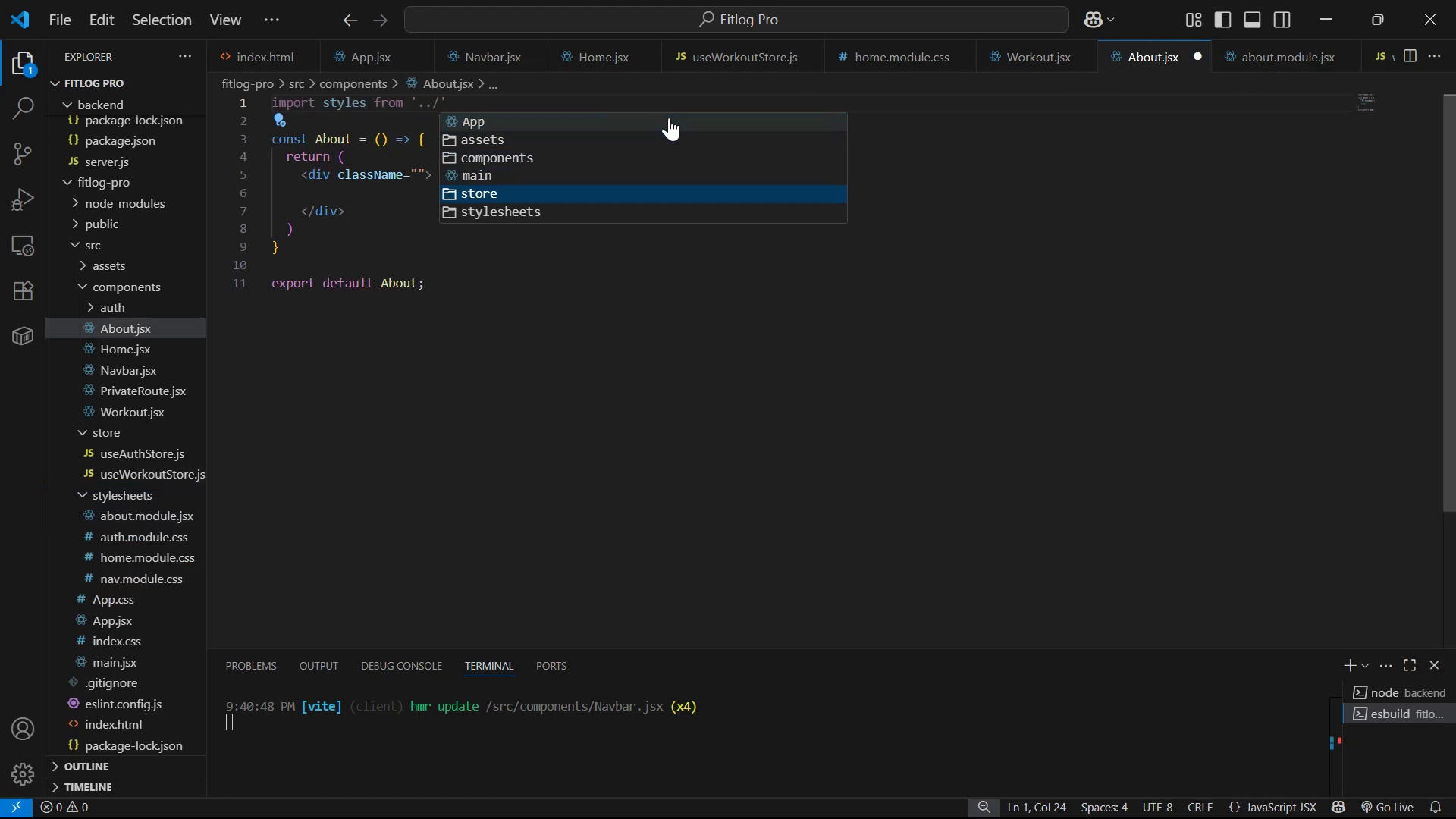 
key(ArrowDown)
 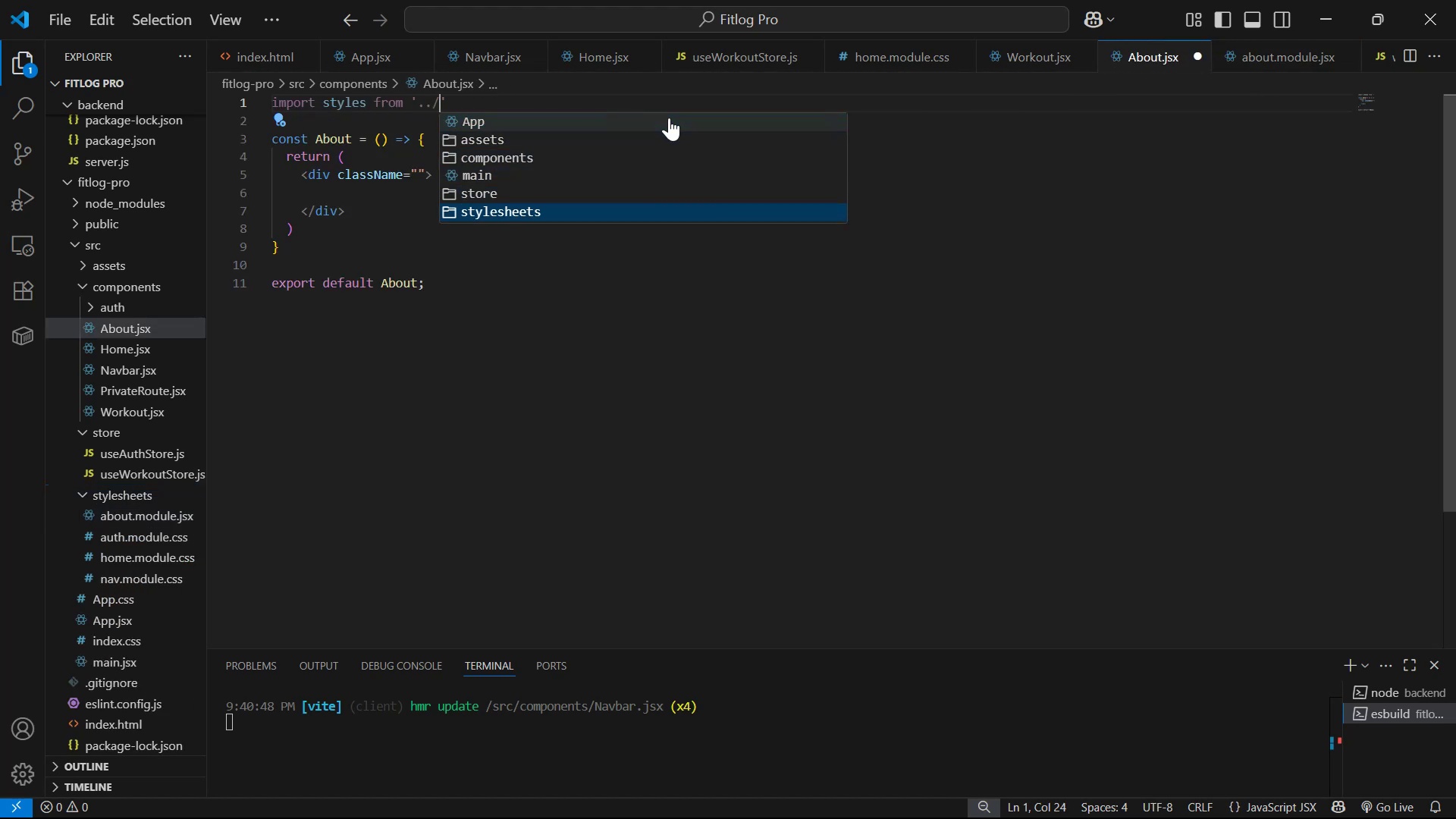 
key(Enter)
 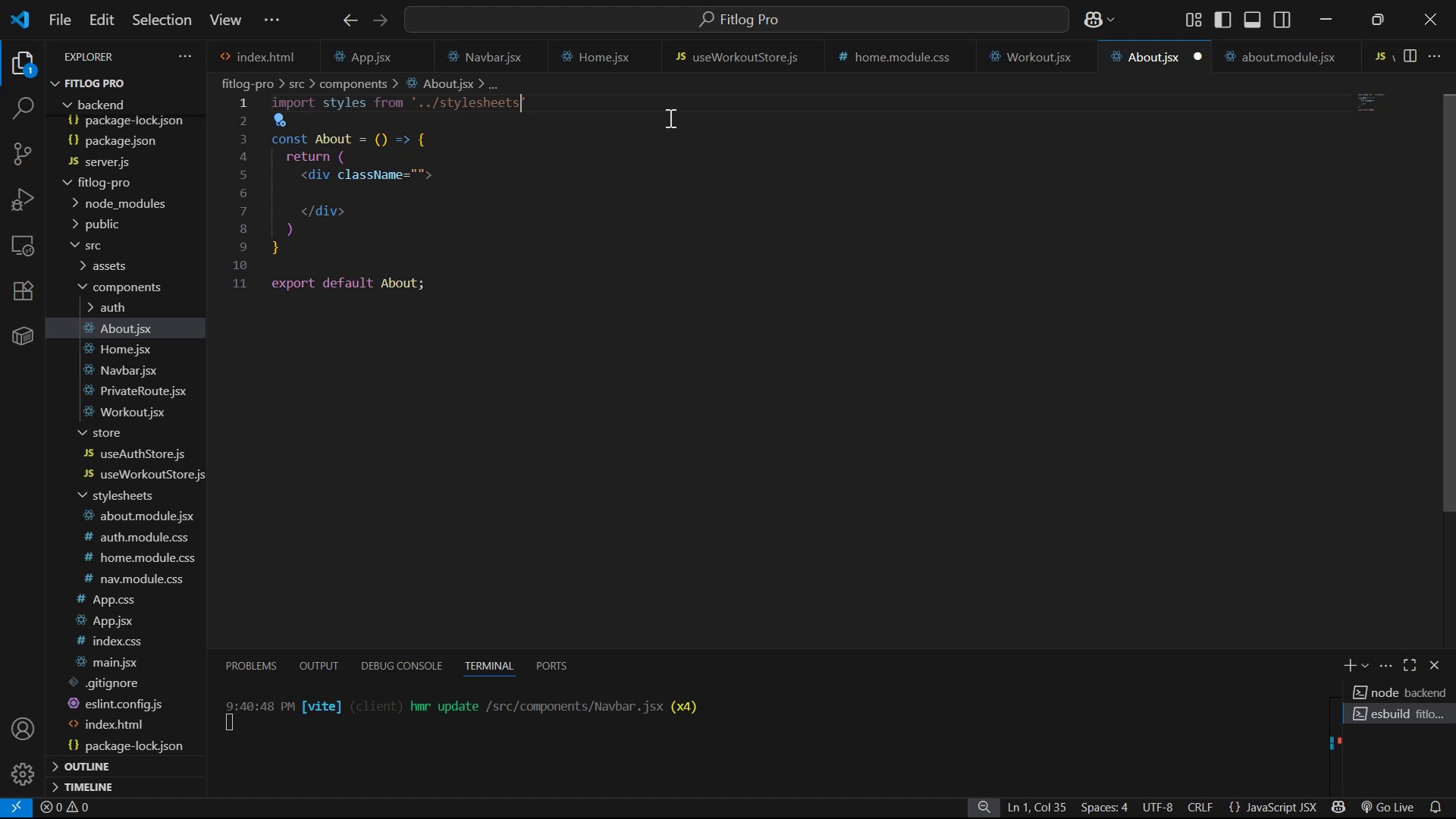 
key(Slash)
 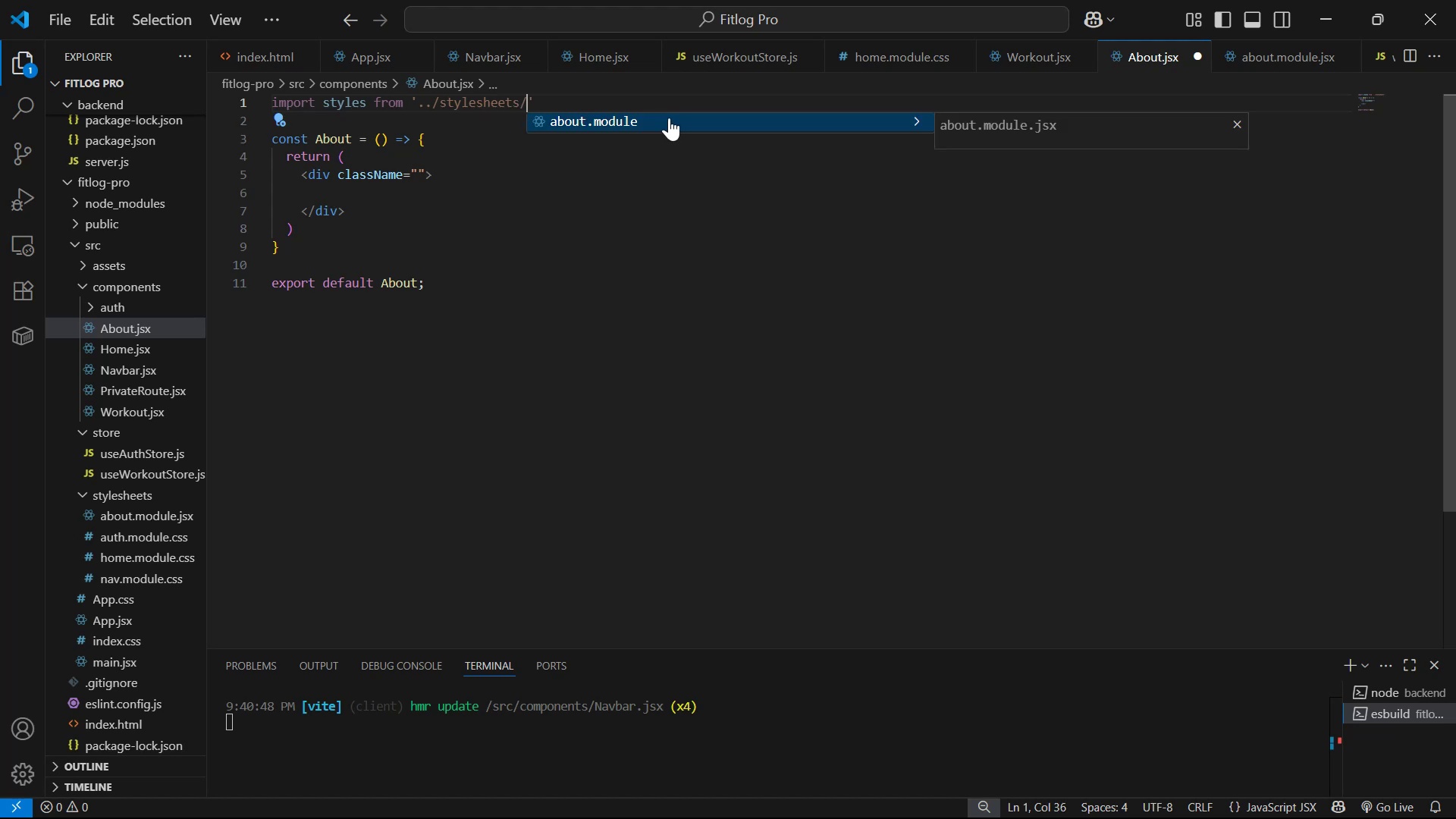 
key(Enter)
 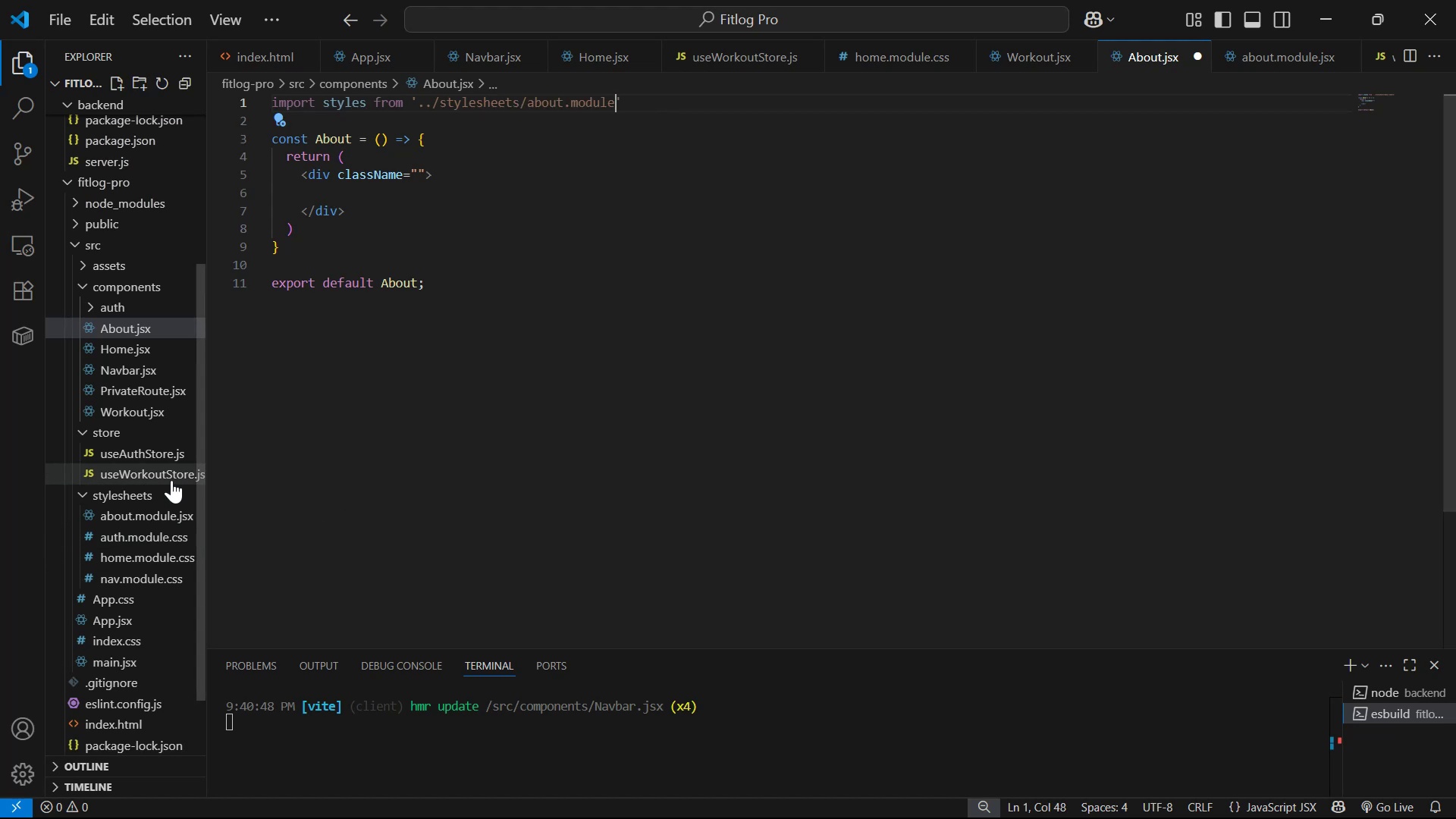 
right_click([174, 521])
 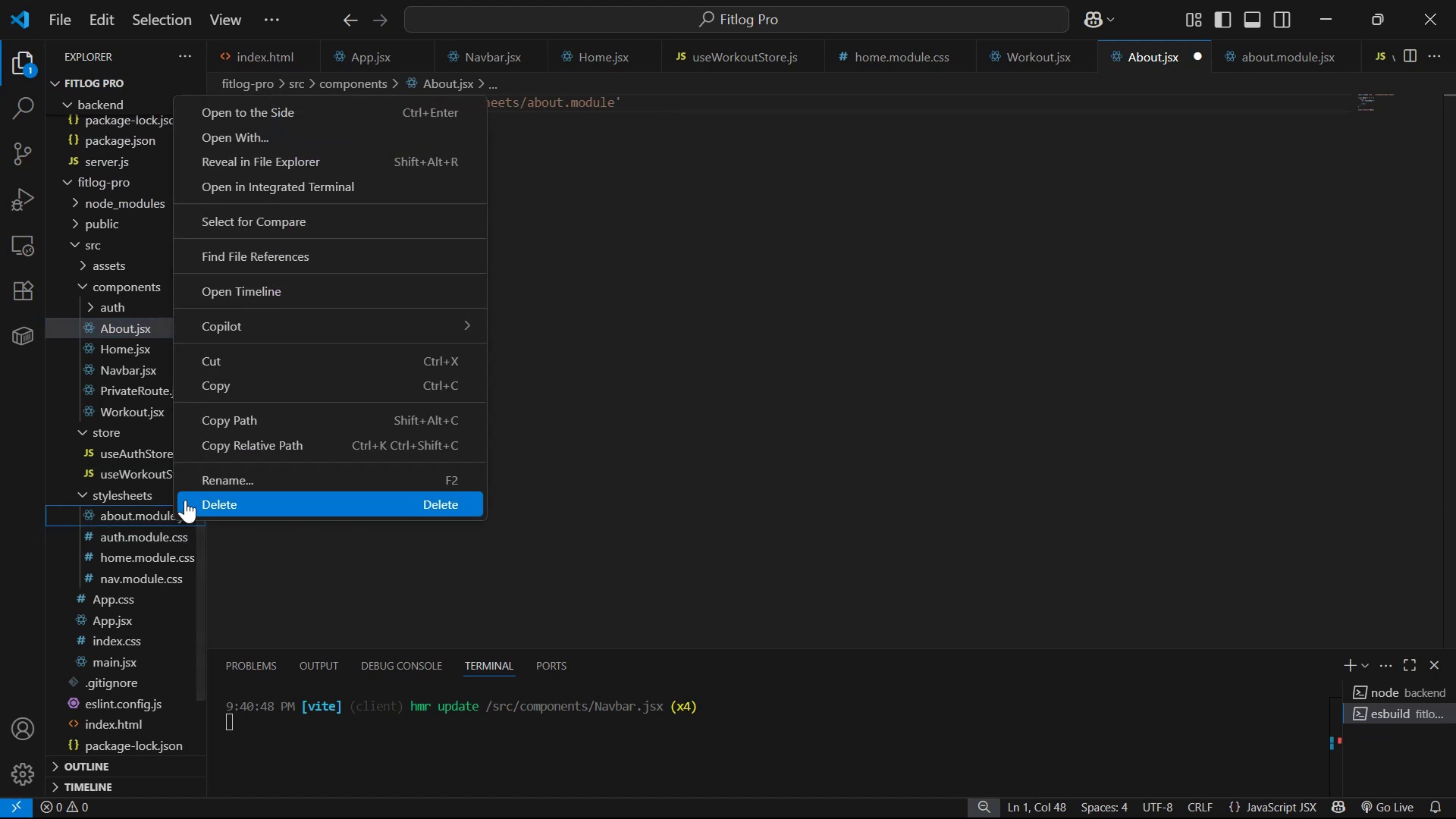 
left_click([206, 485])
 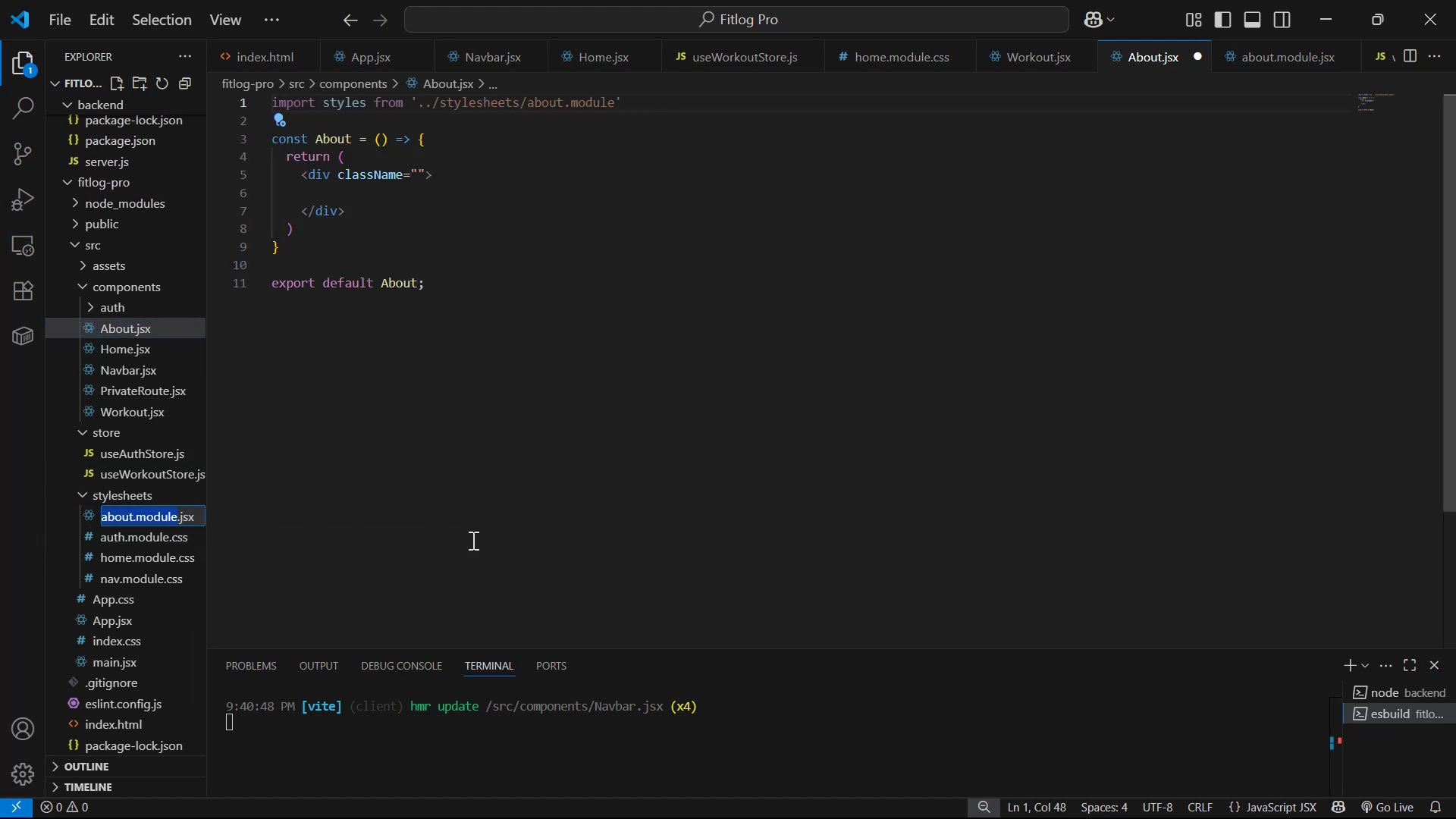 
key(ArrowRight)
 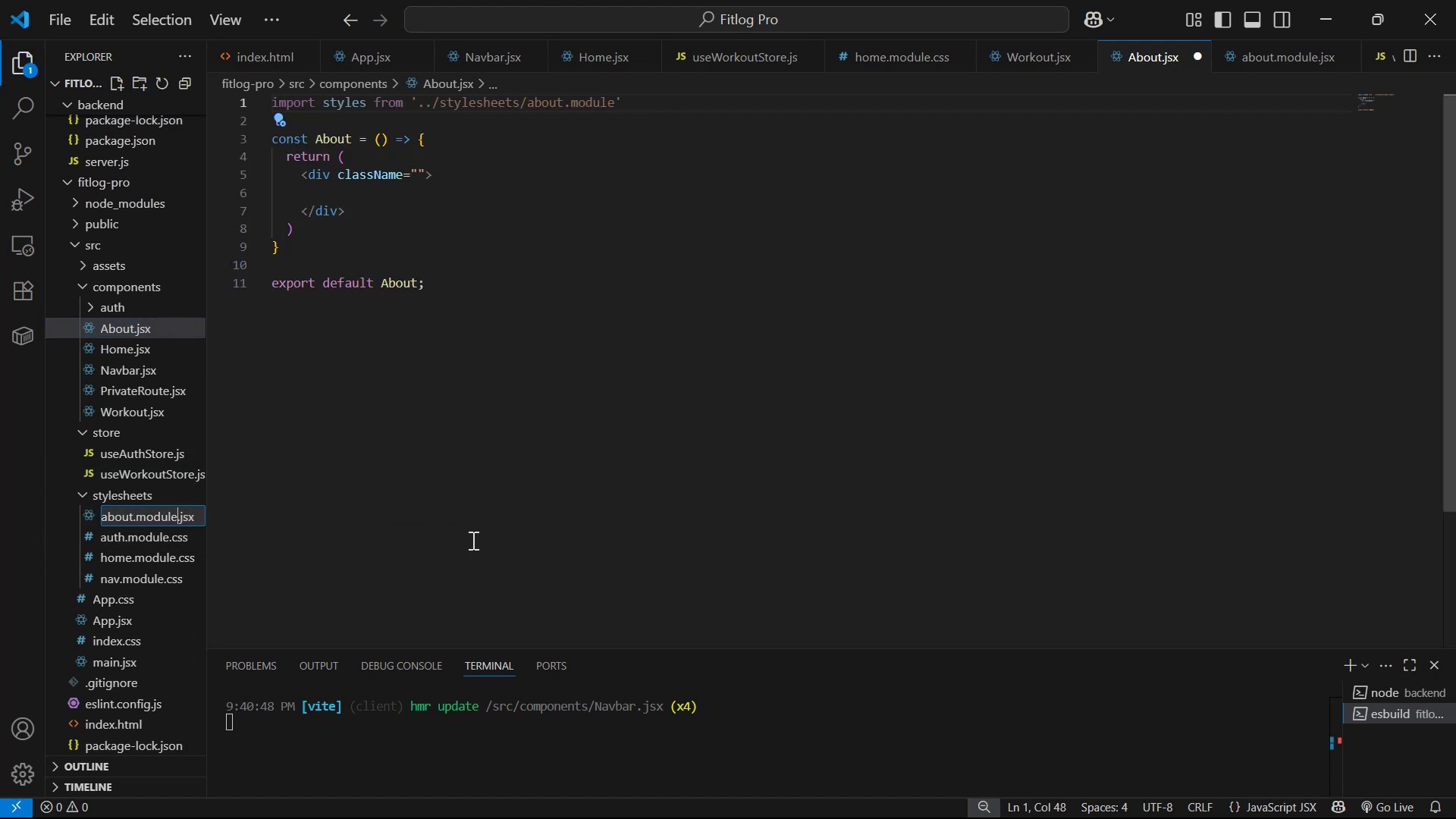 
key(ArrowRight)
 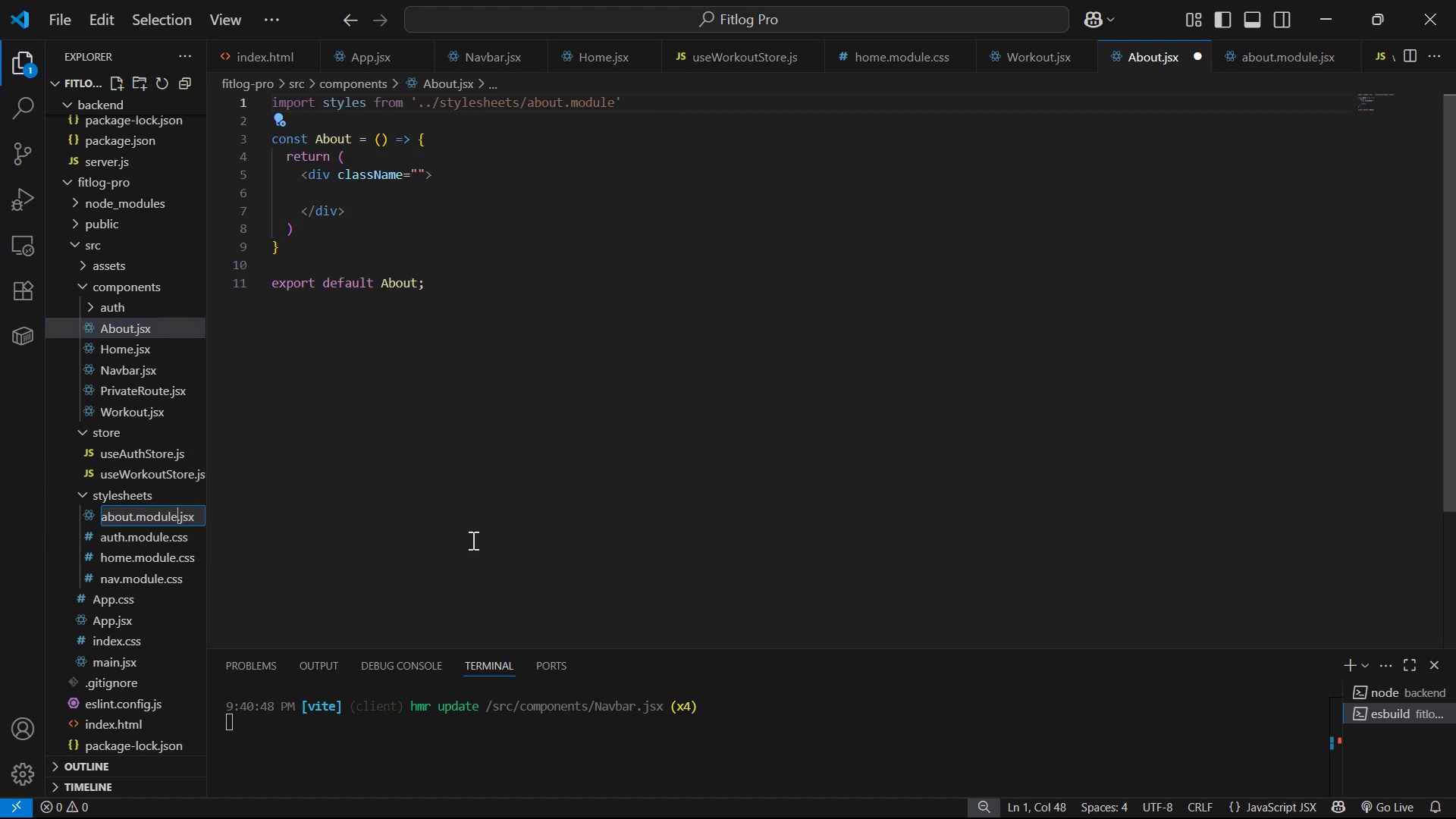 
key(ArrowRight)
 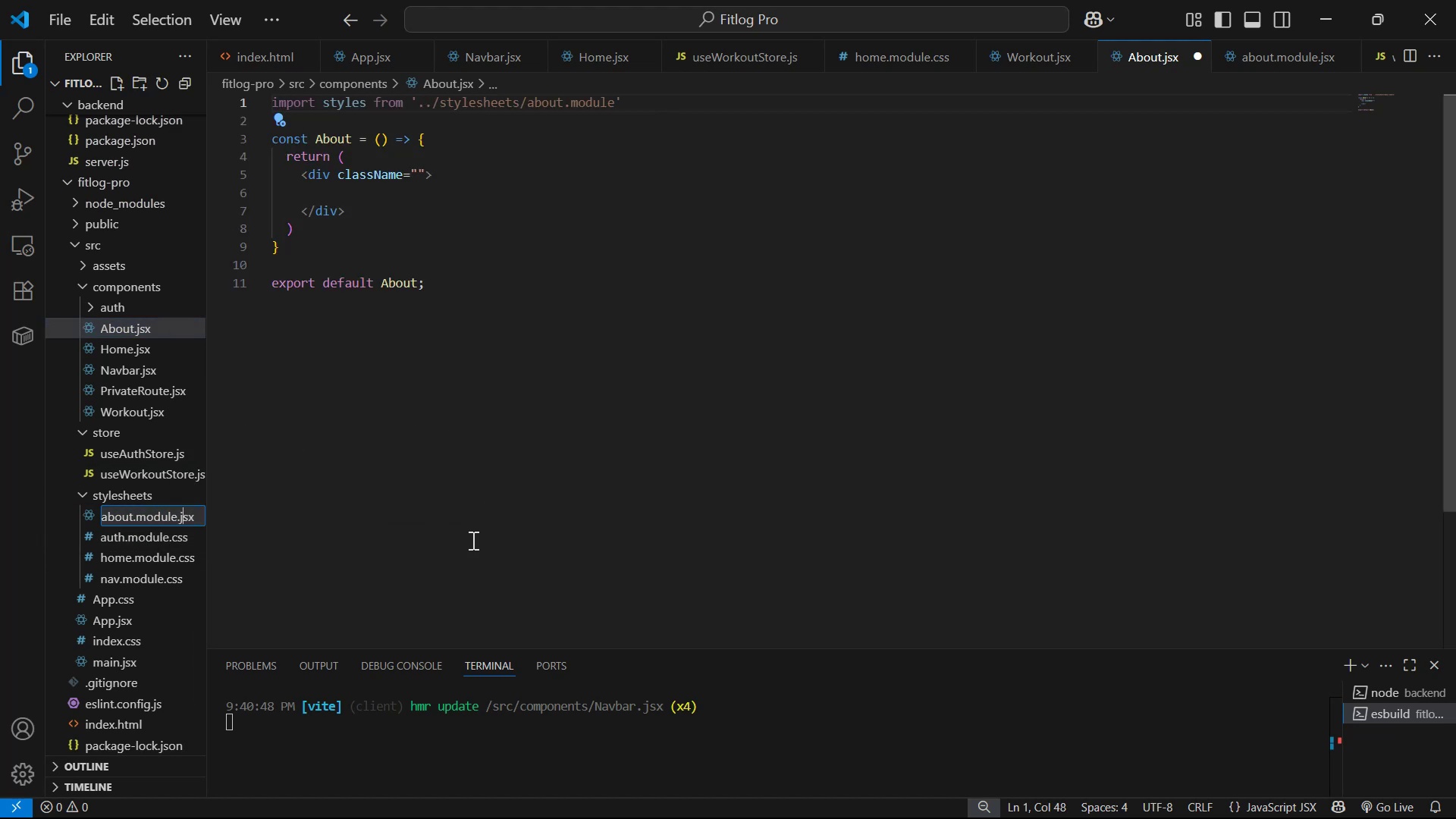 
key(ArrowRight)
 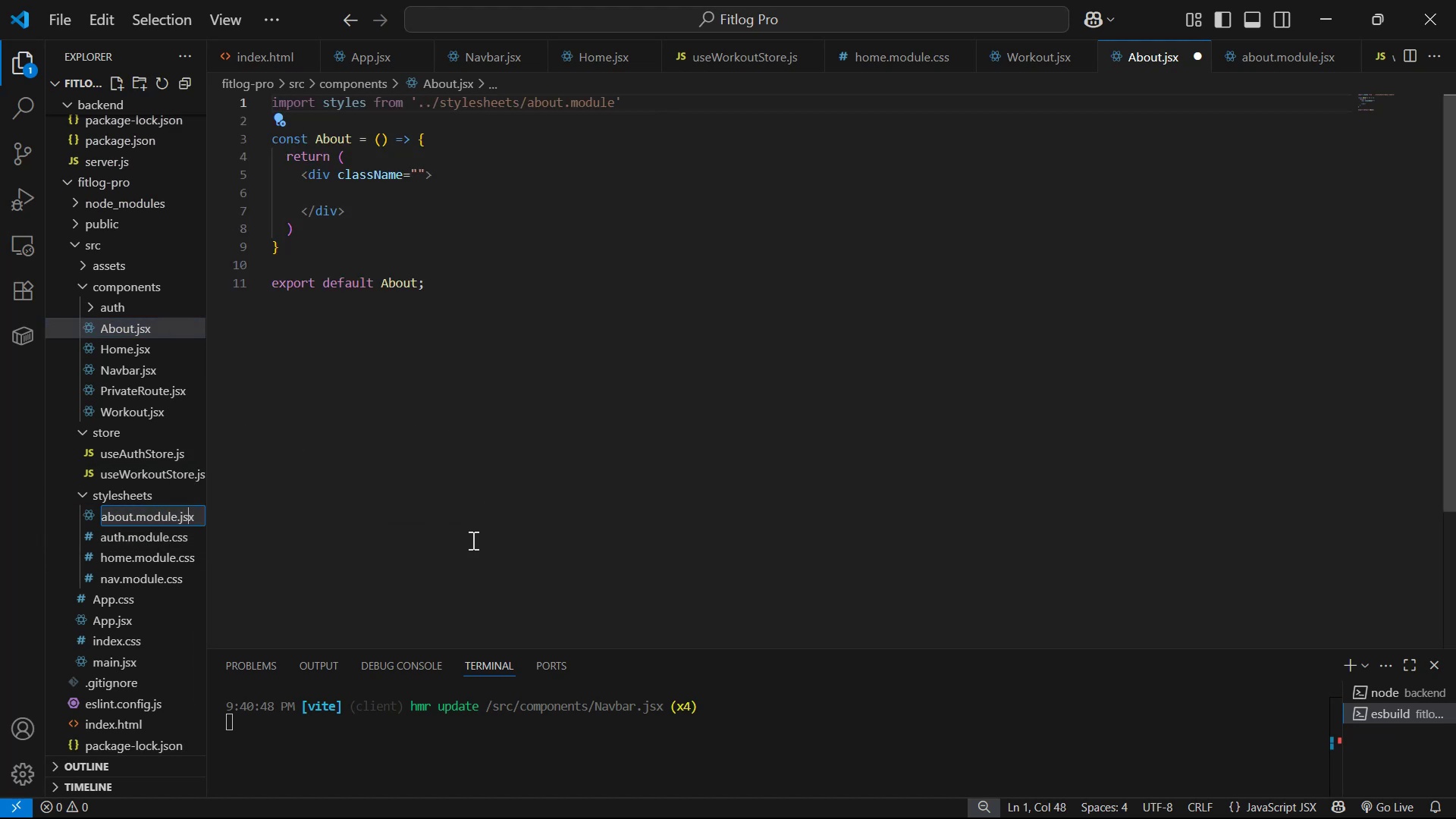 
key(ArrowRight)
 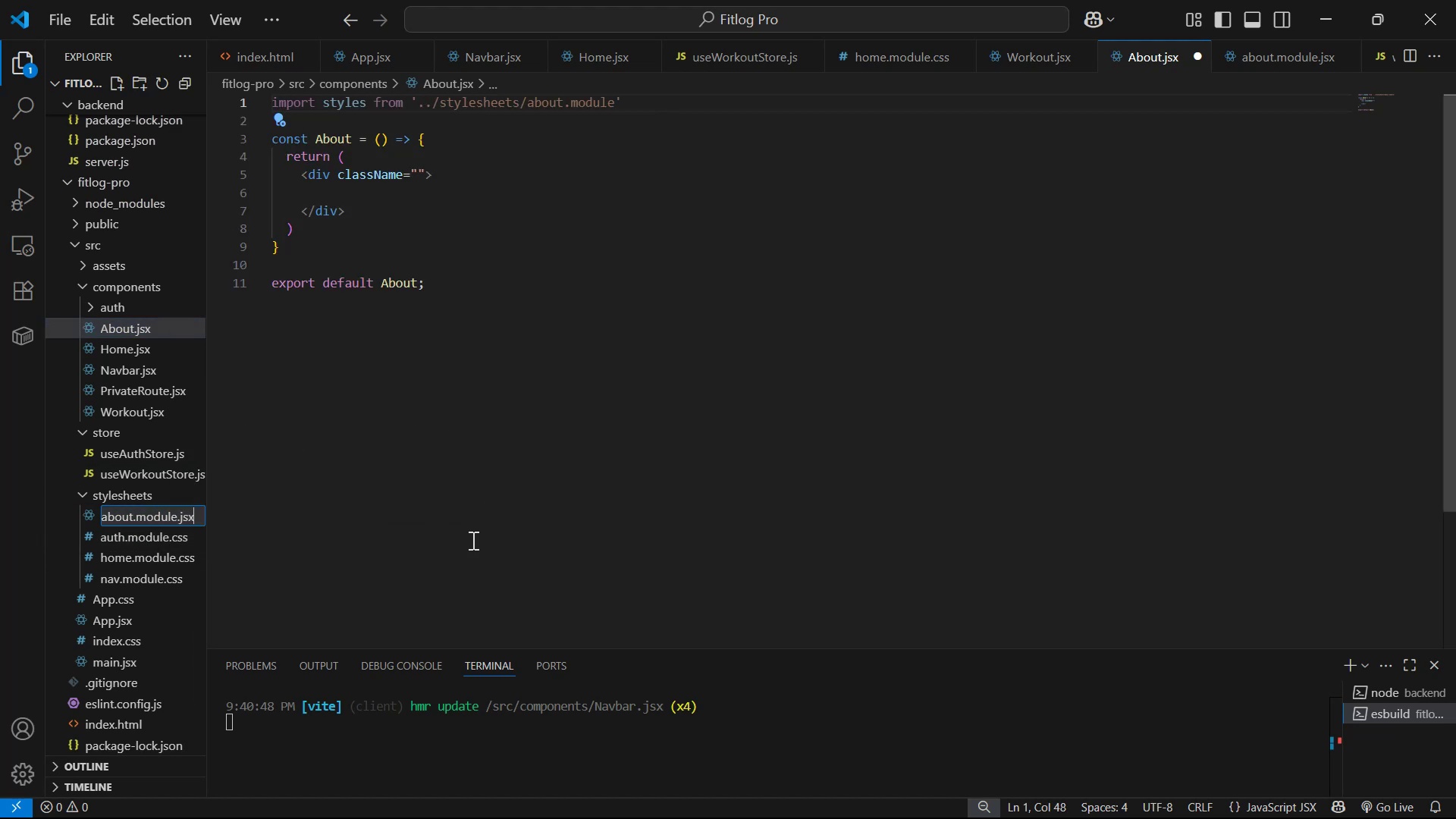 
key(Backspace)
key(Backspace)
key(Backspace)
type(css)
 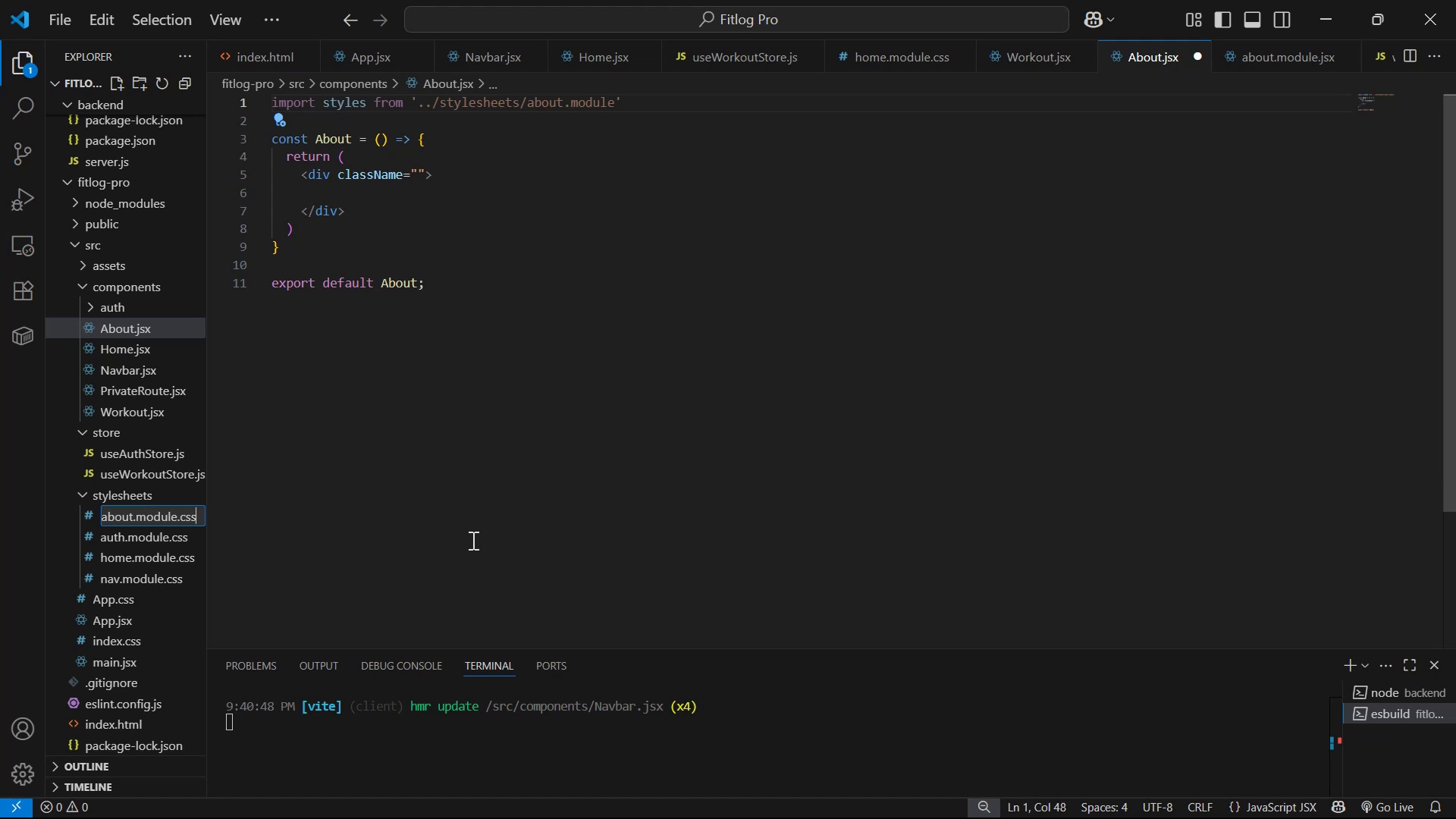 
key(Enter)
 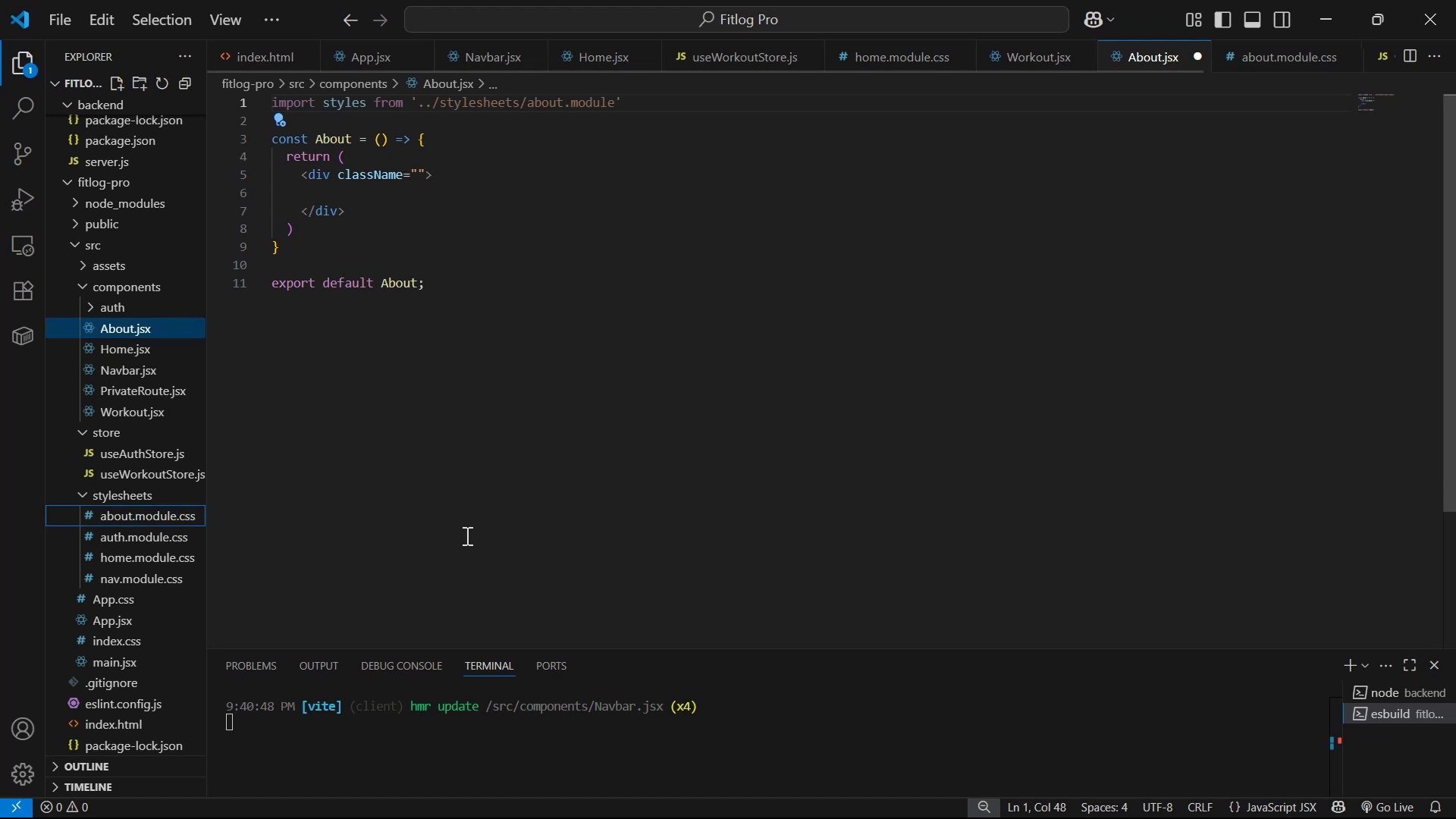 
left_click([619, 366])
 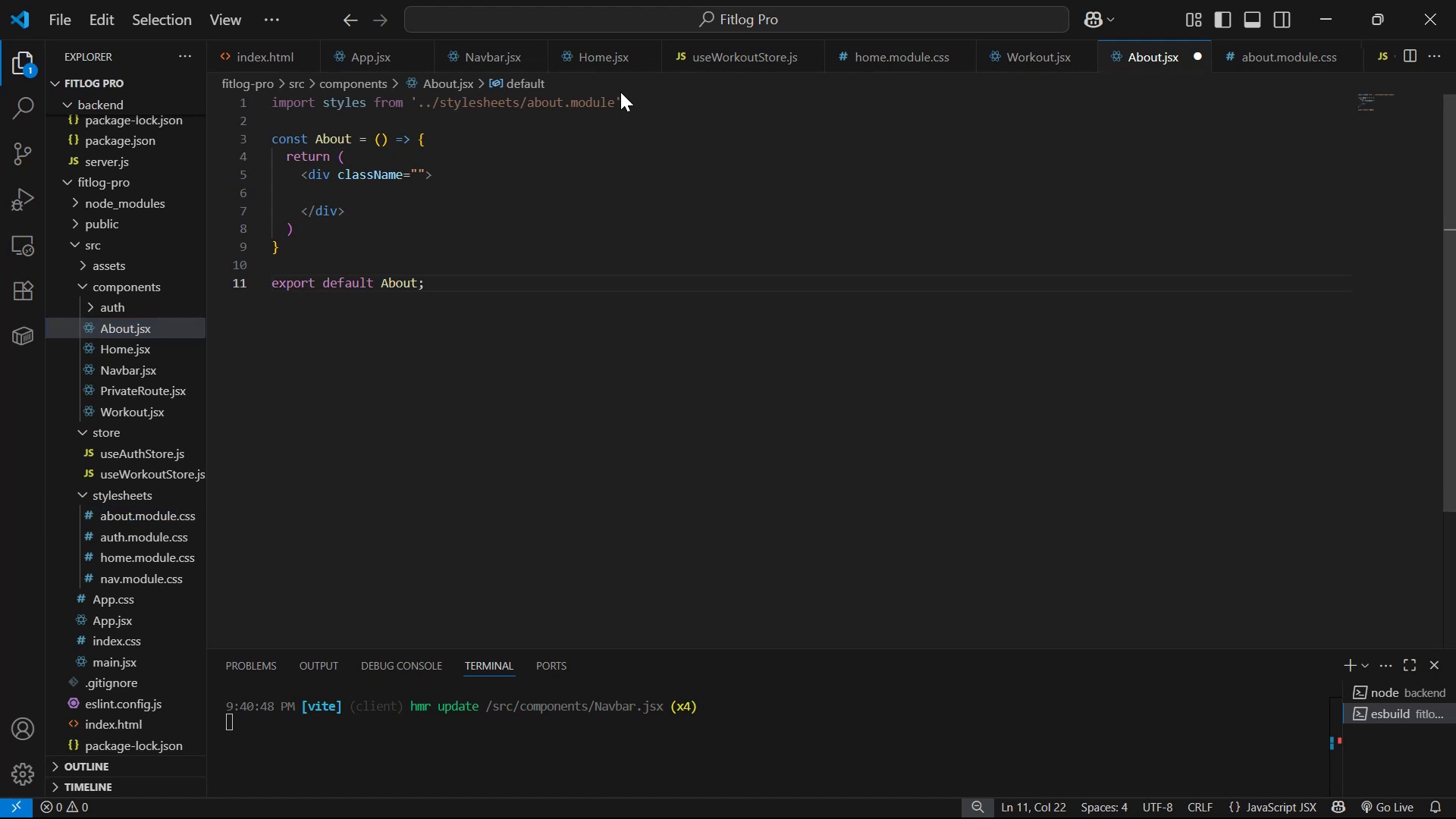 
left_click([617, 98])
 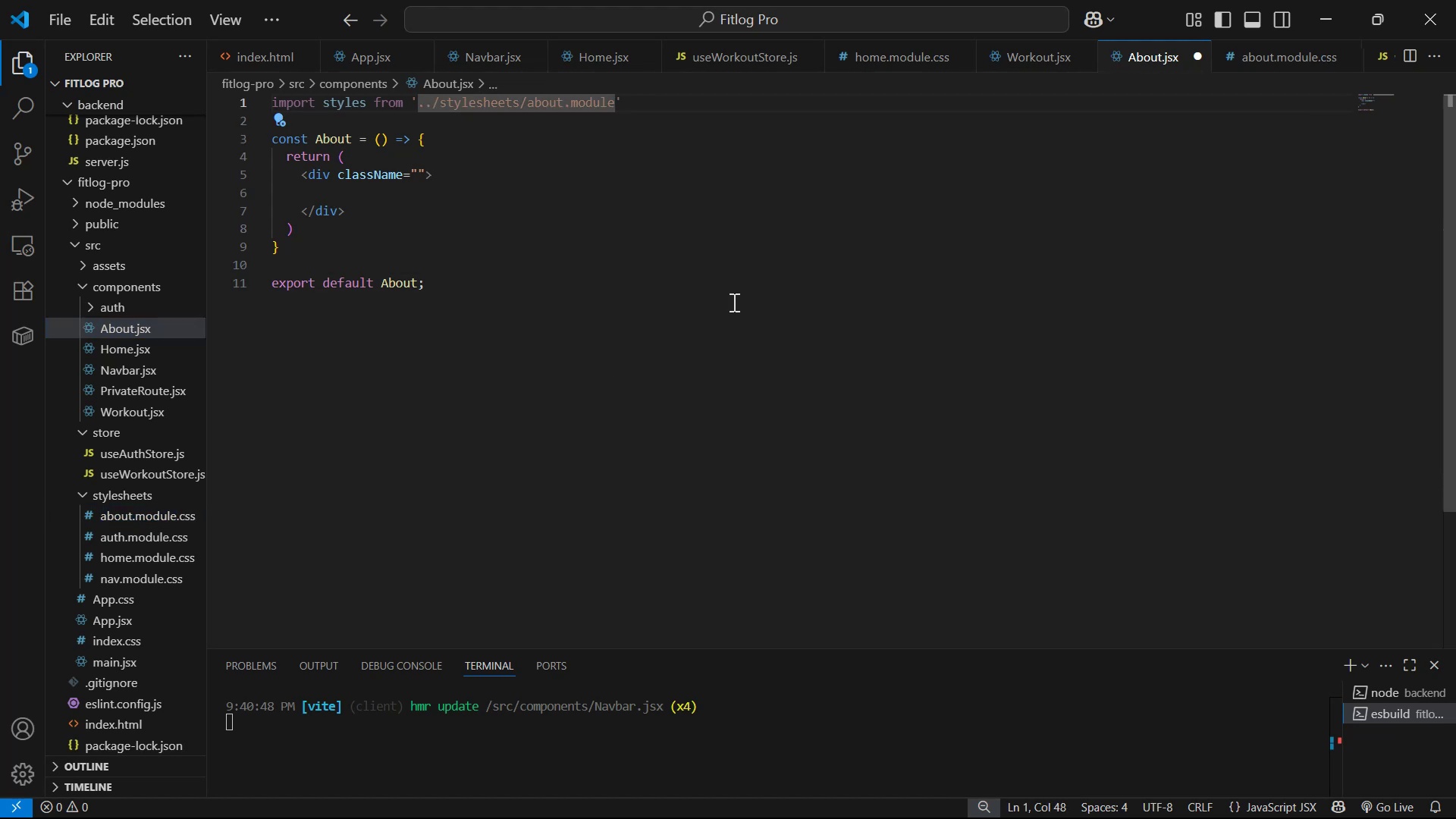 
type(.css)
 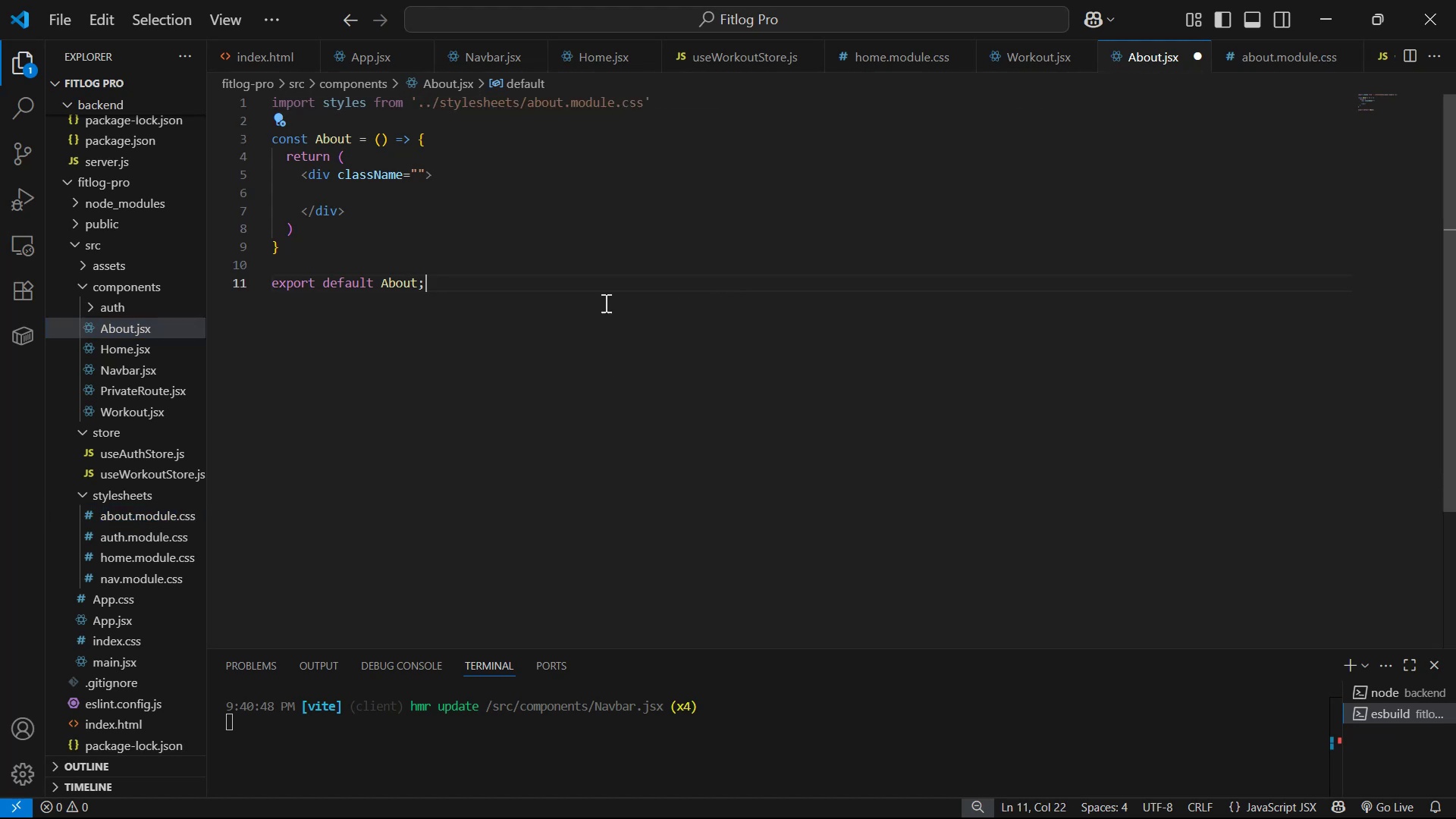 
left_click([444, 182])
 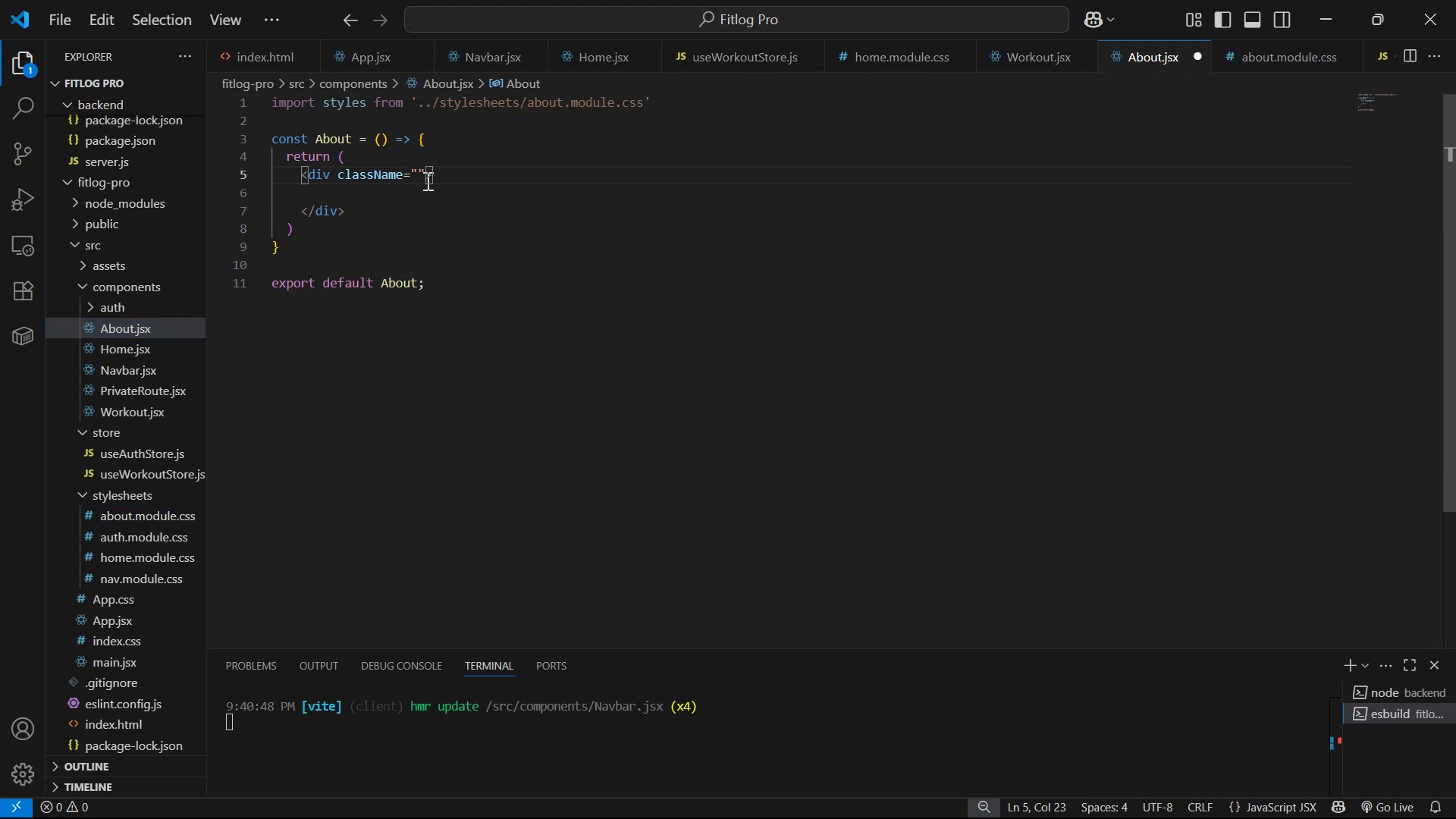 
key(Control+S)
 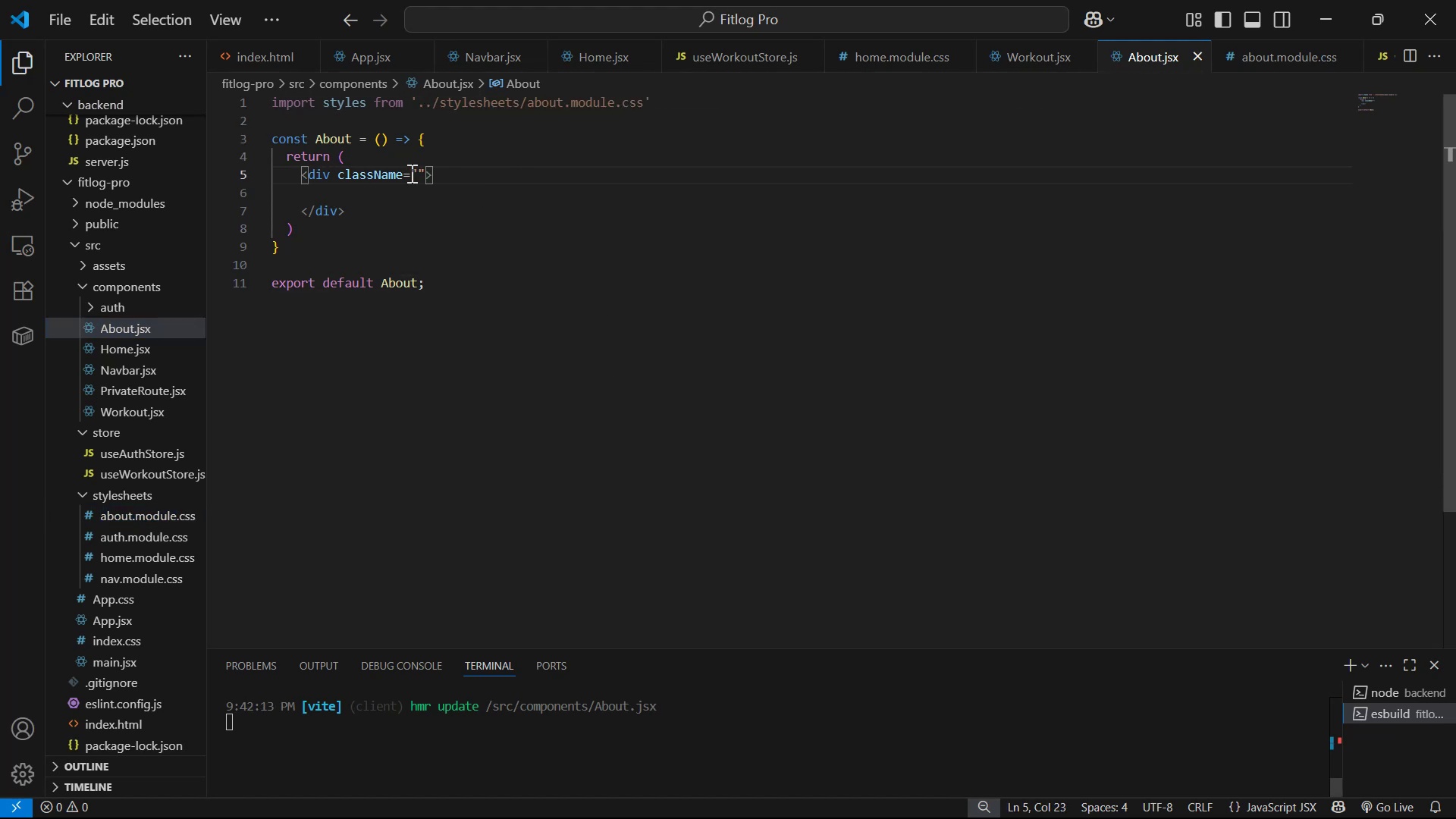 
left_click([419, 174])
 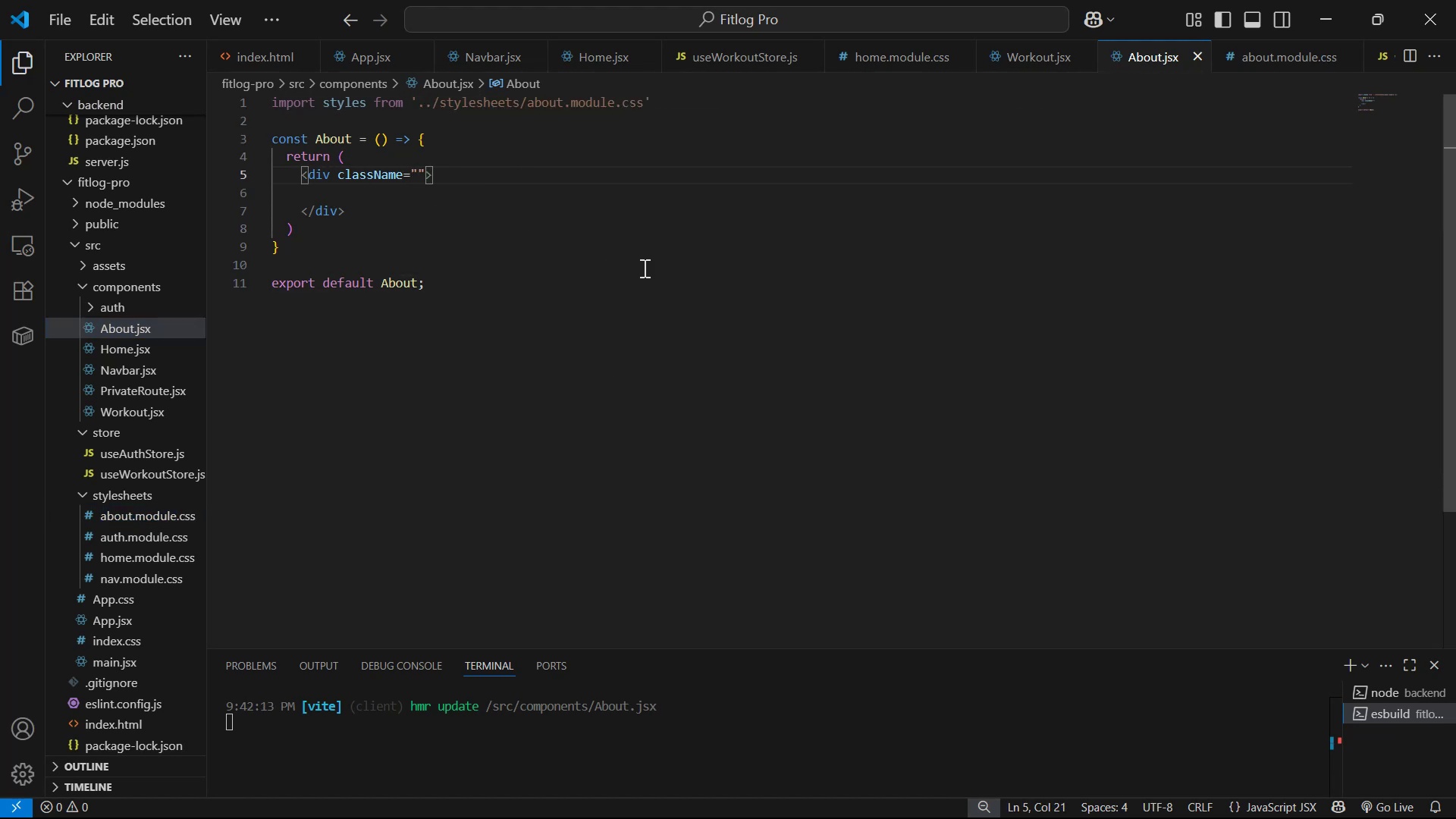 
key(ArrowRight)
 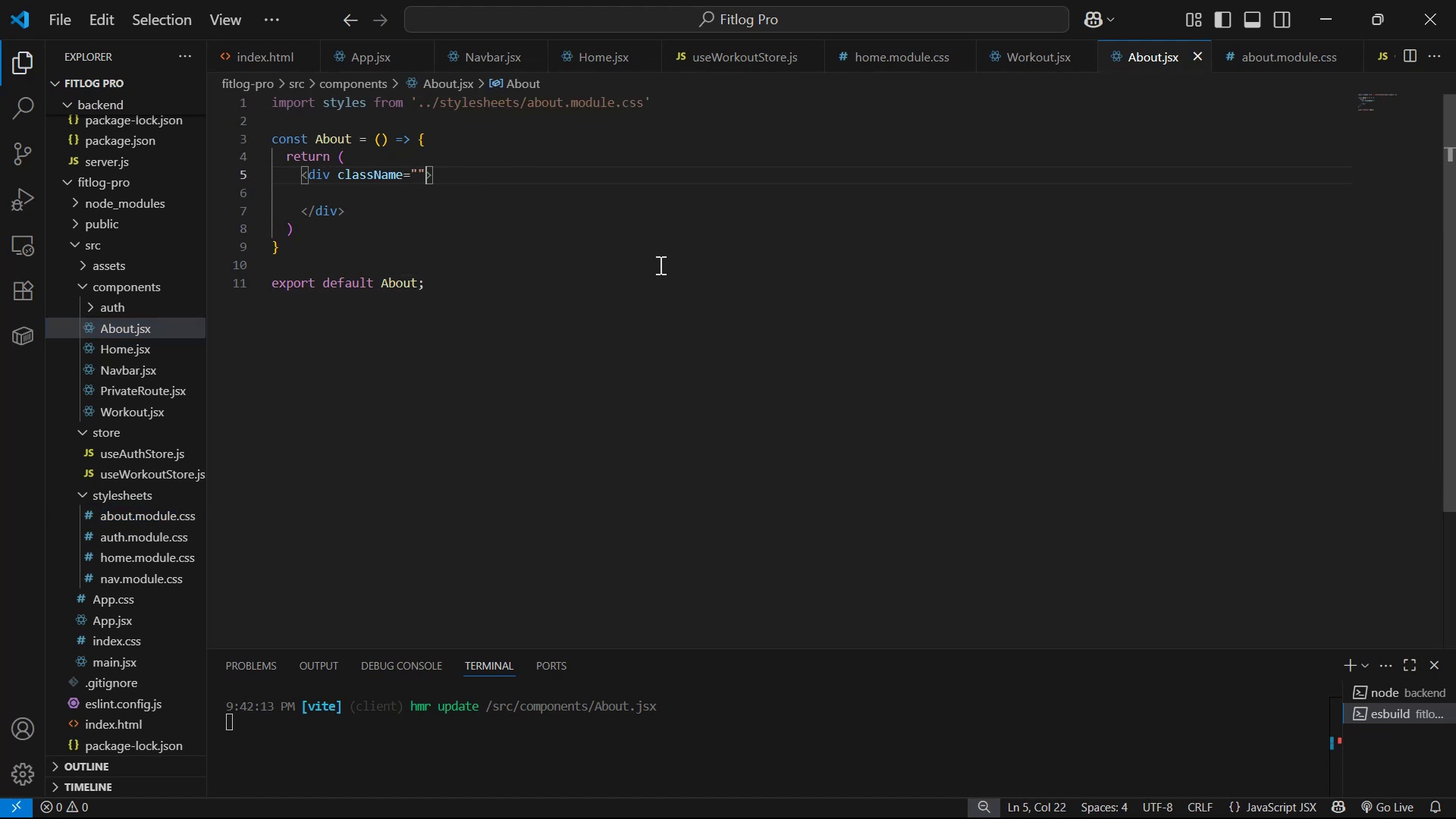 
key(Backspace)
key(Backspace)
type({sty)
 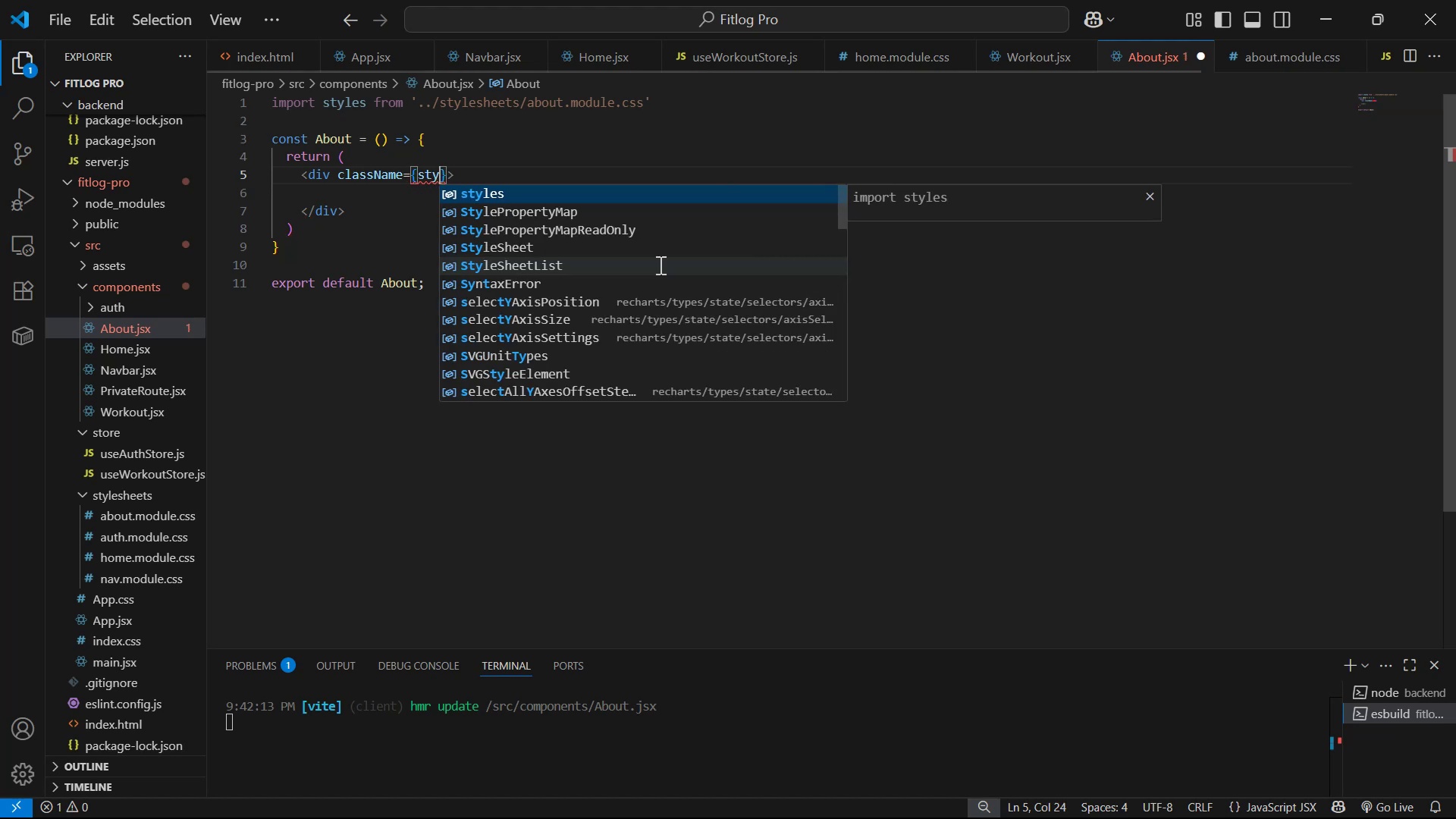 
 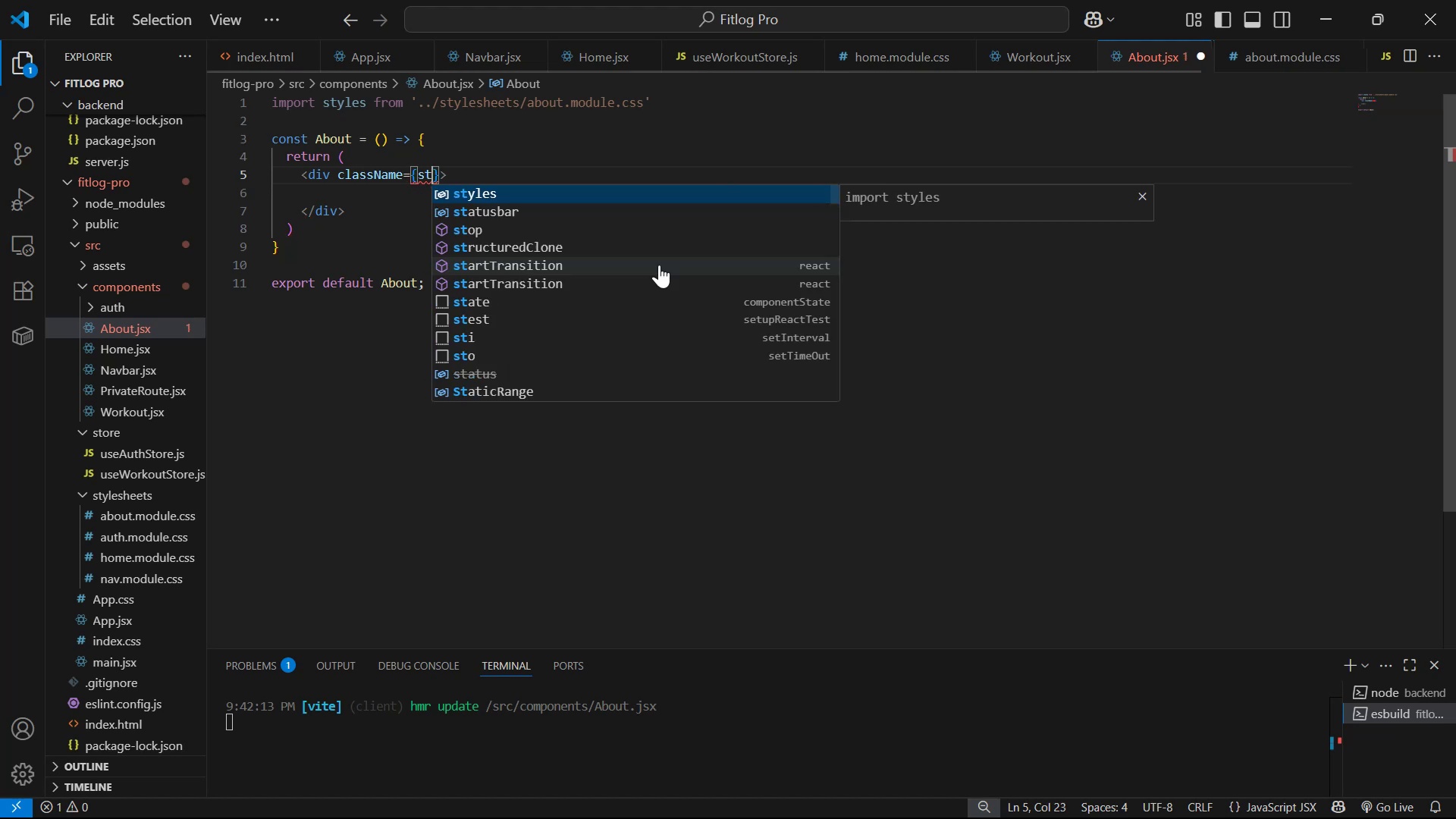 
key(Enter)
 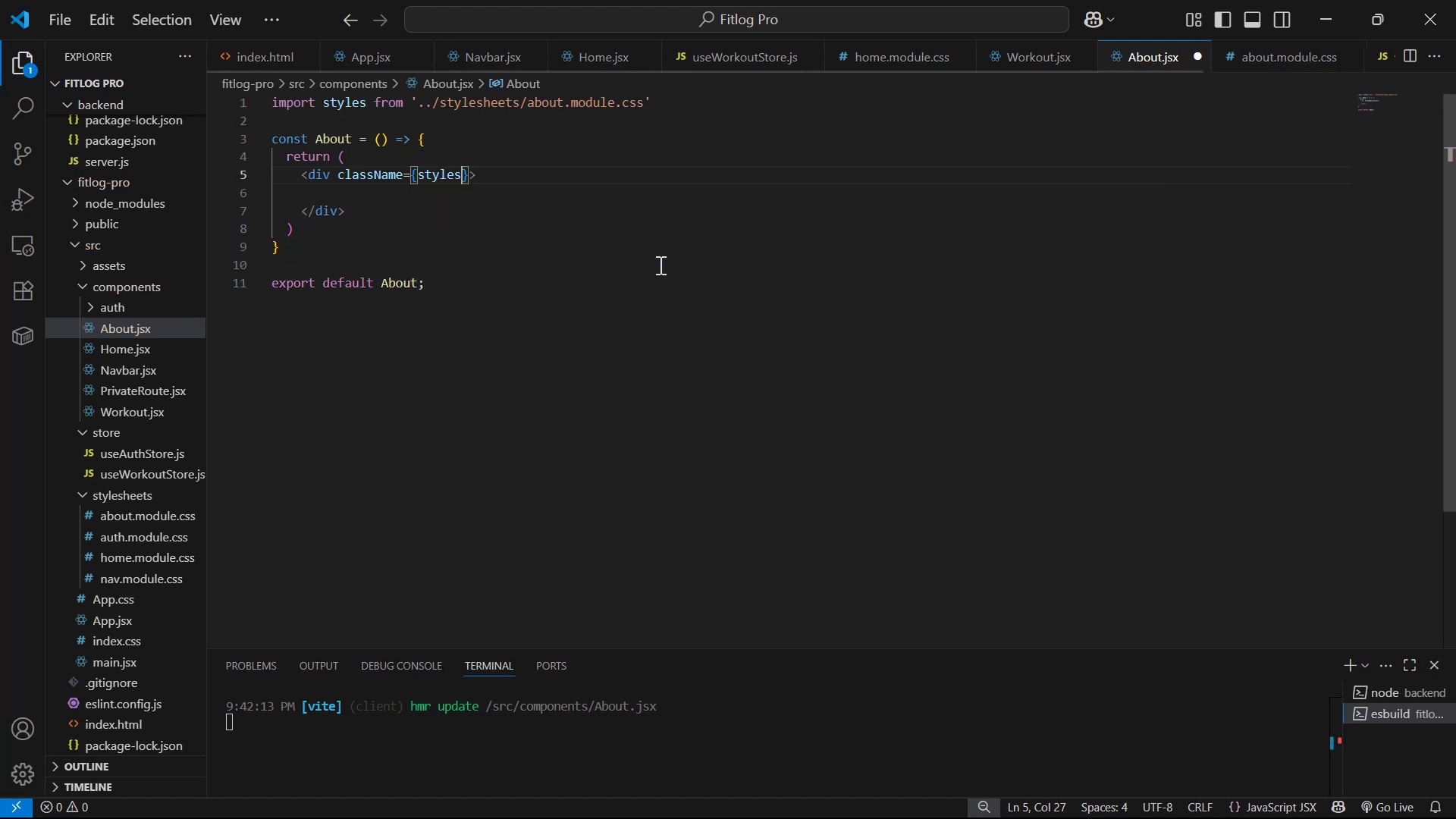 
key(Period)
 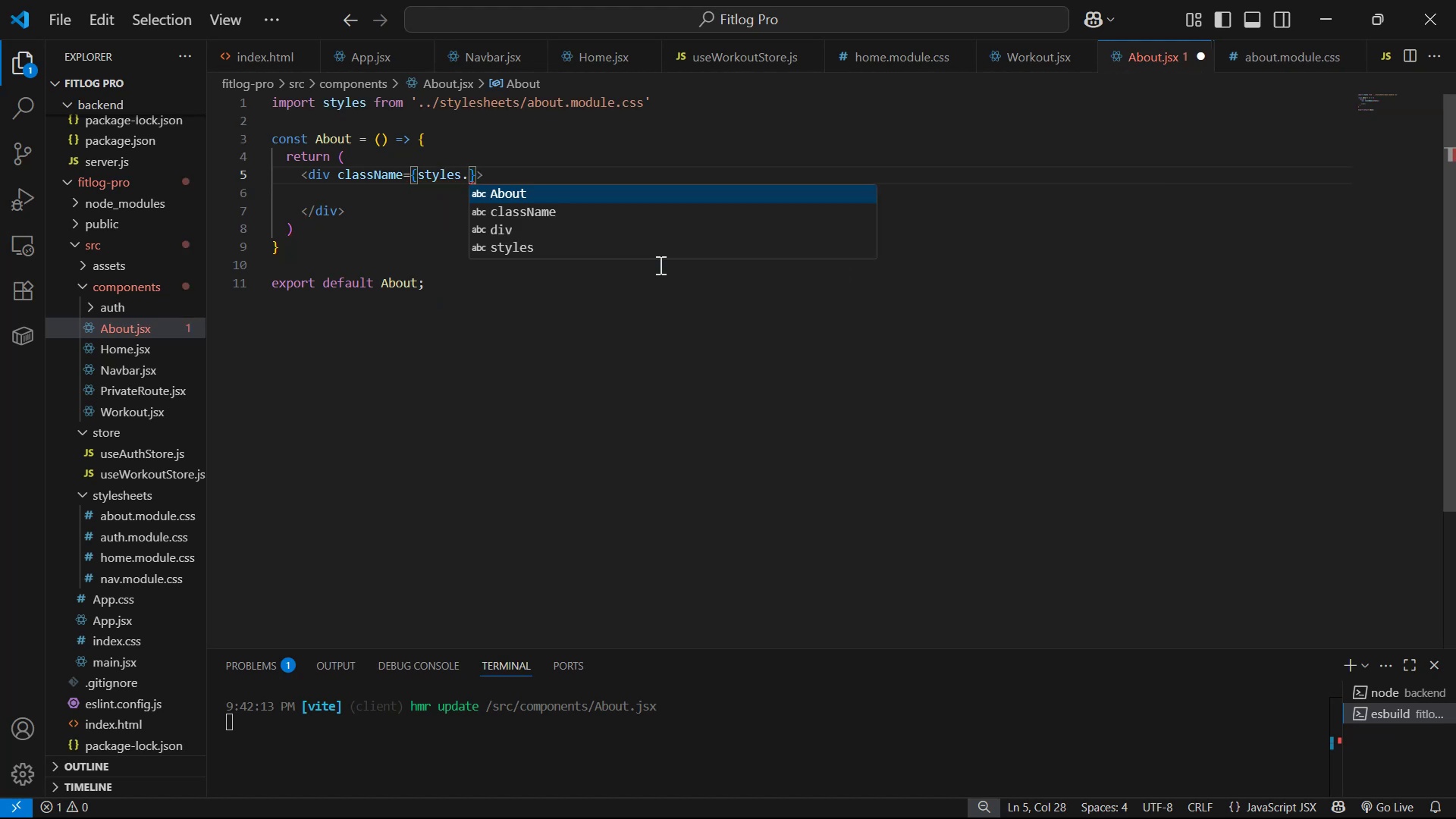 
type(aboutBg )
key(Backspace)
 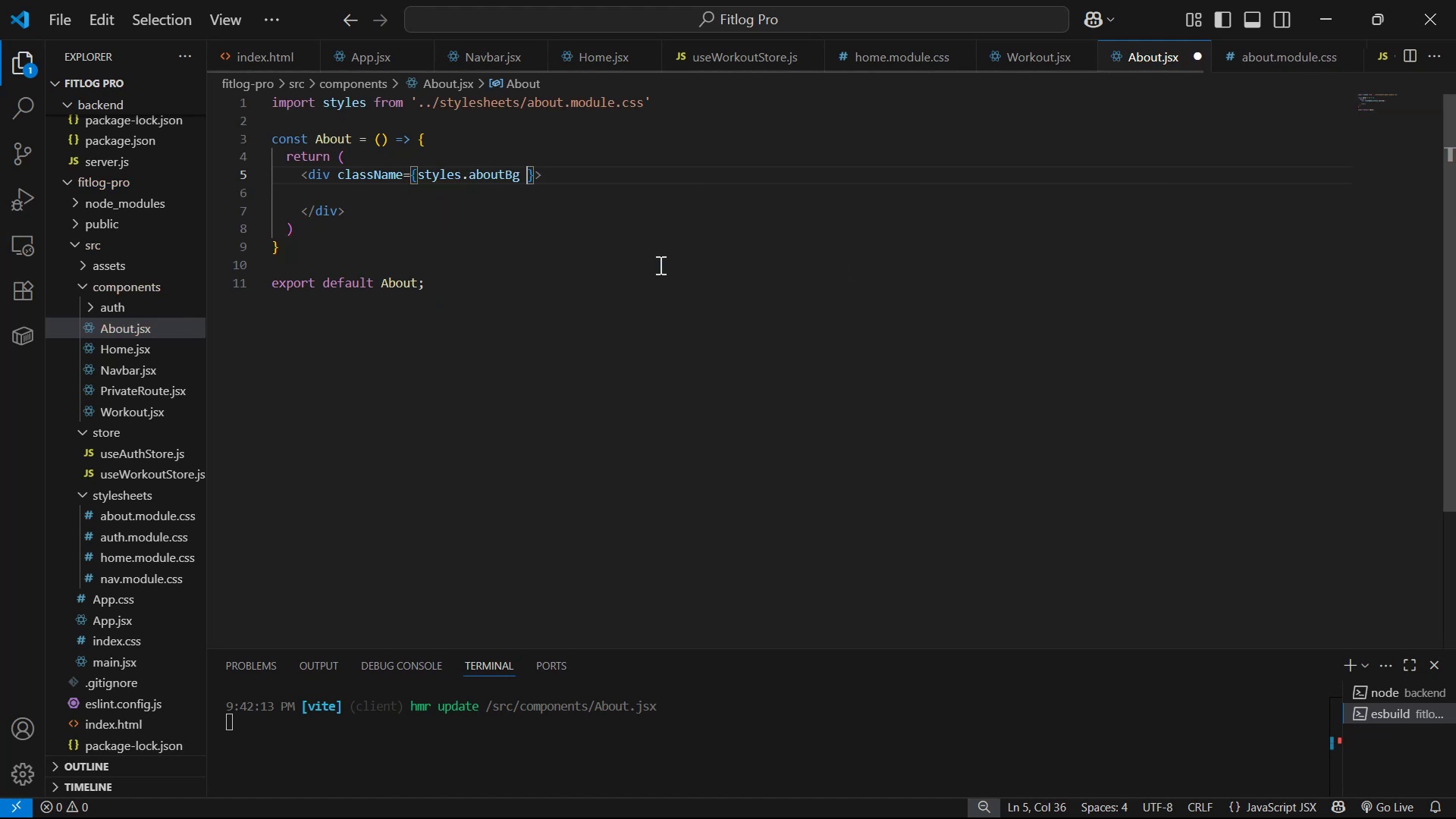 
key(Control+S)
 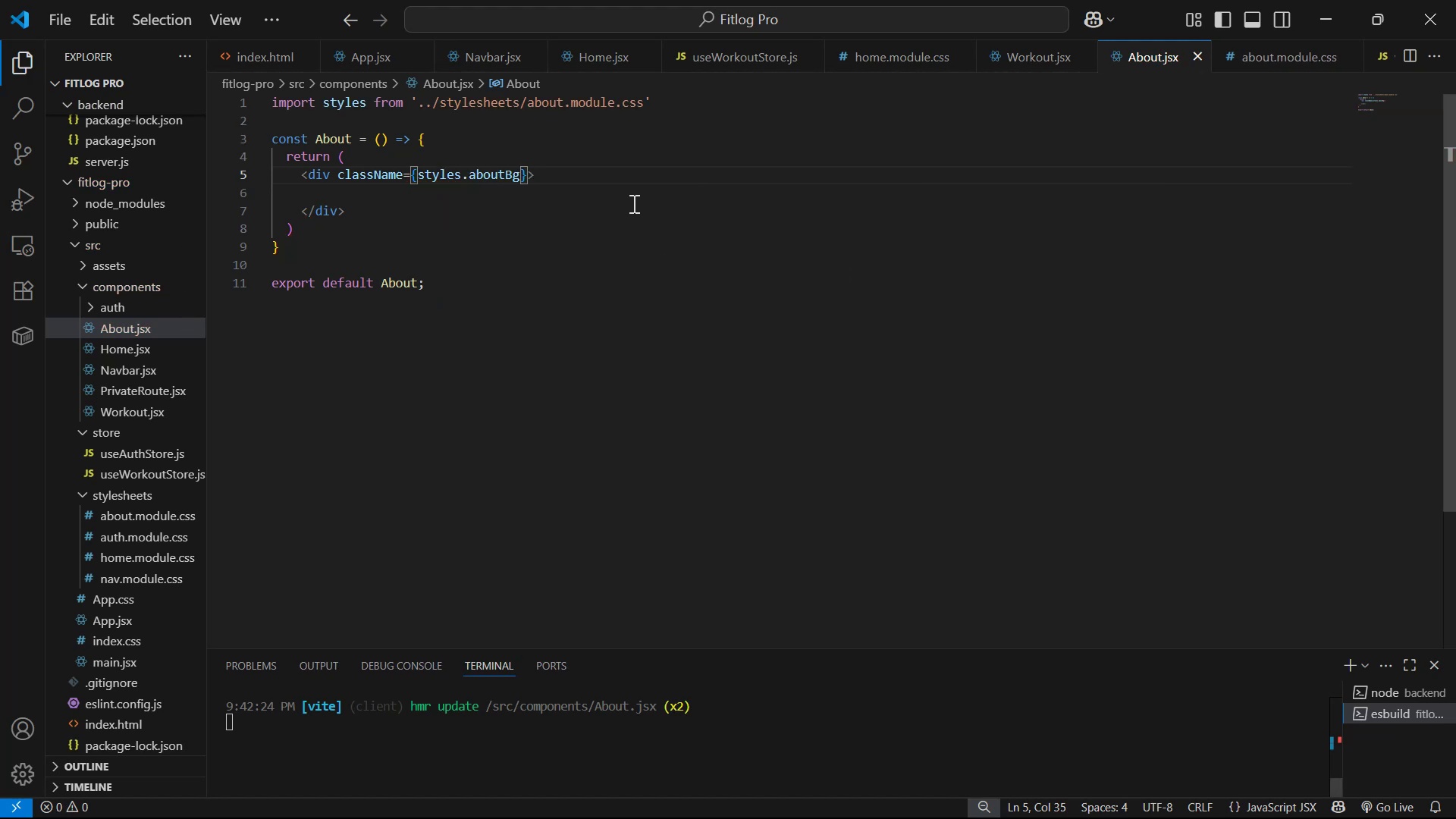 
left_click([653, 177])
 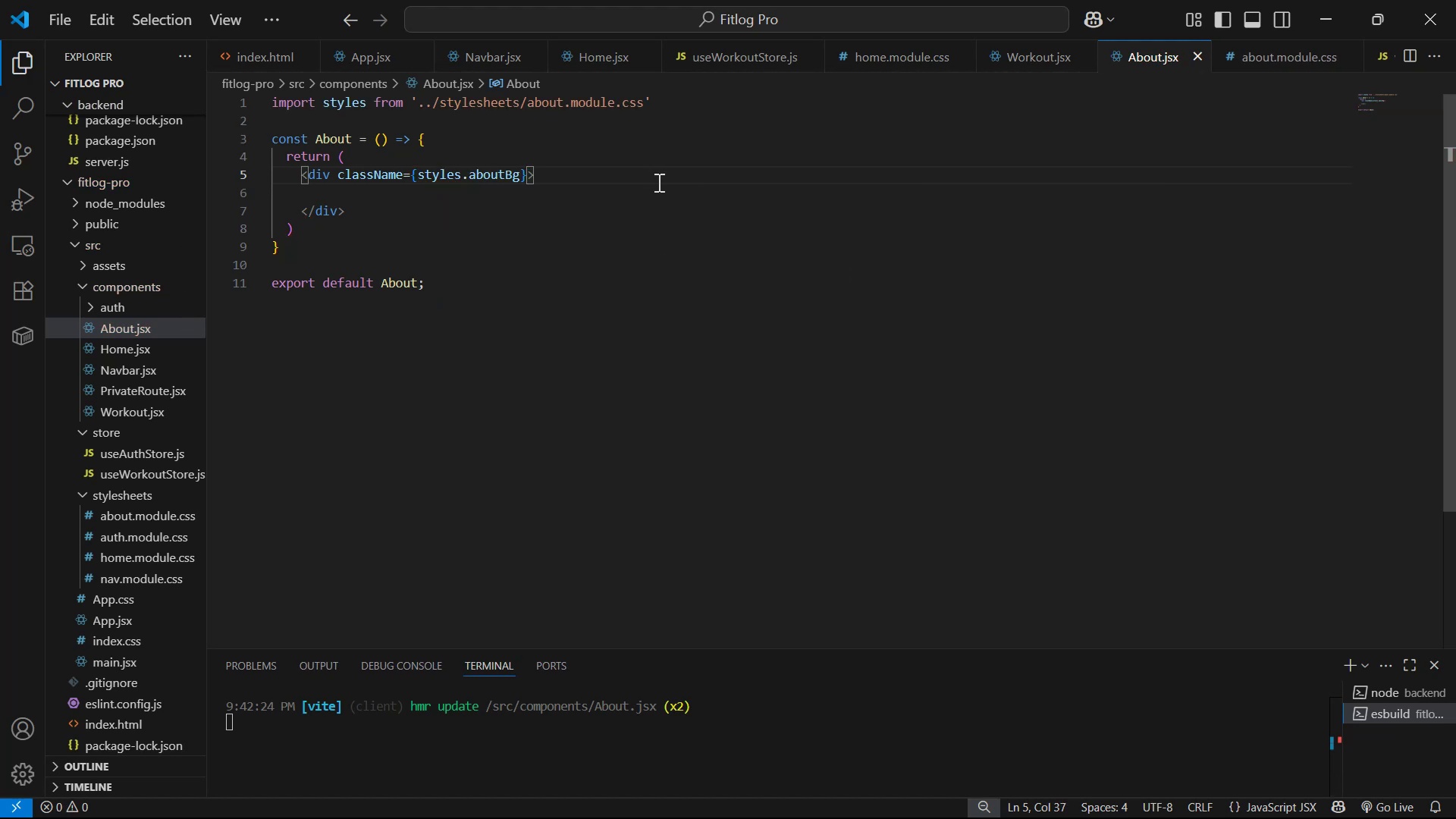 
key(Enter)
 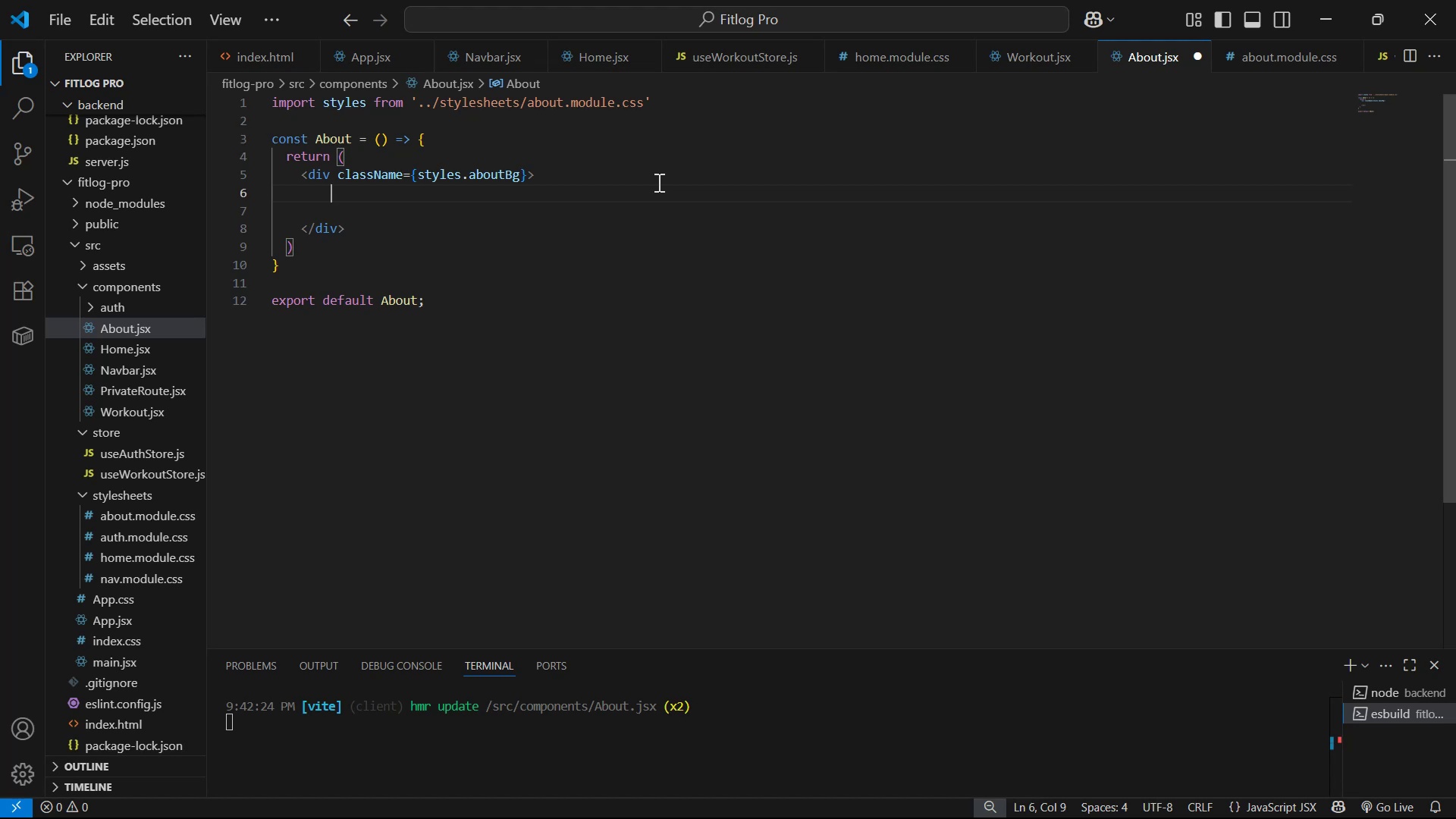 
type(div.col-lg-6)
 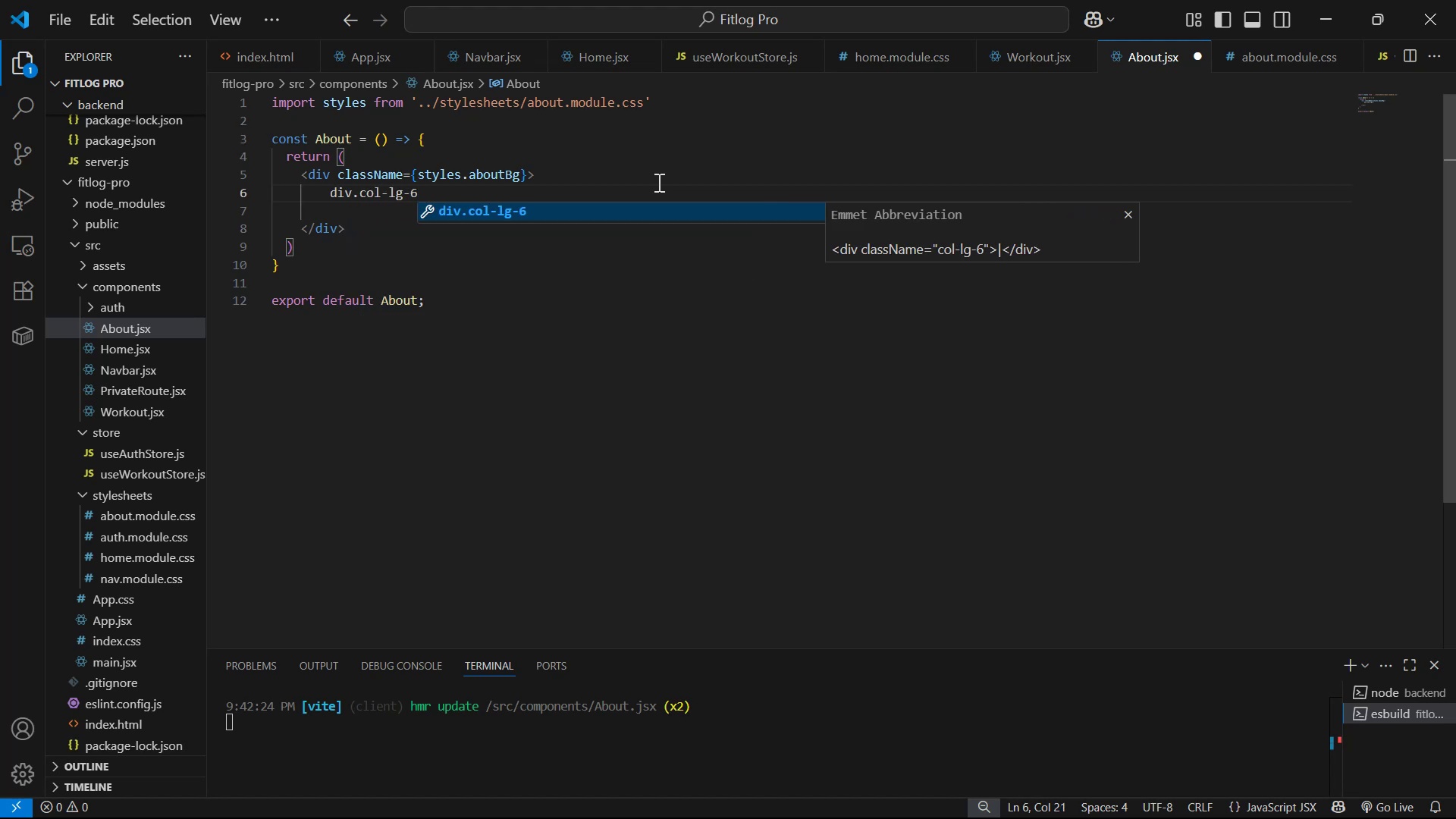 
key(Enter)
 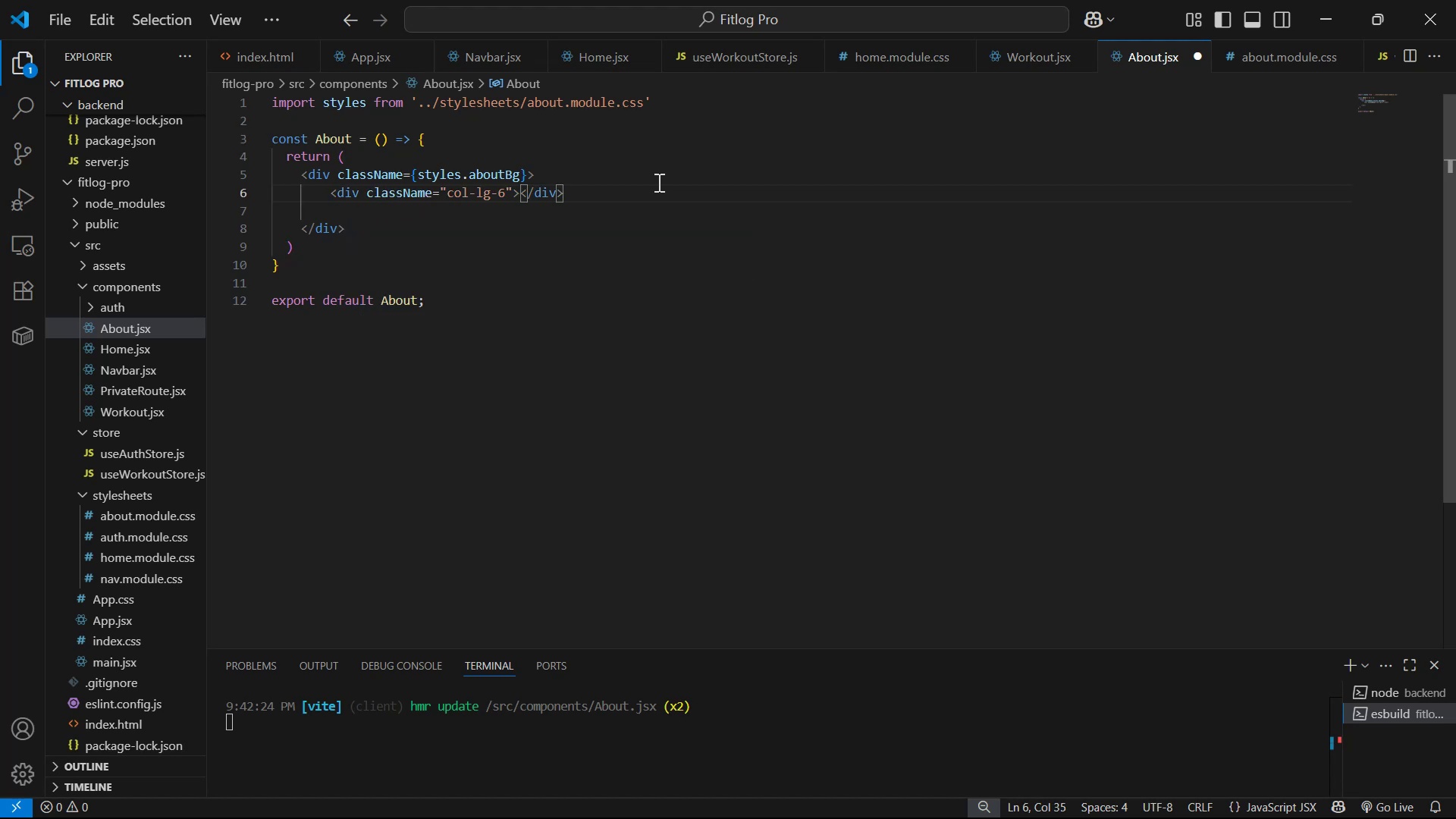 
key(Alt+Shift+ArrowDown)
 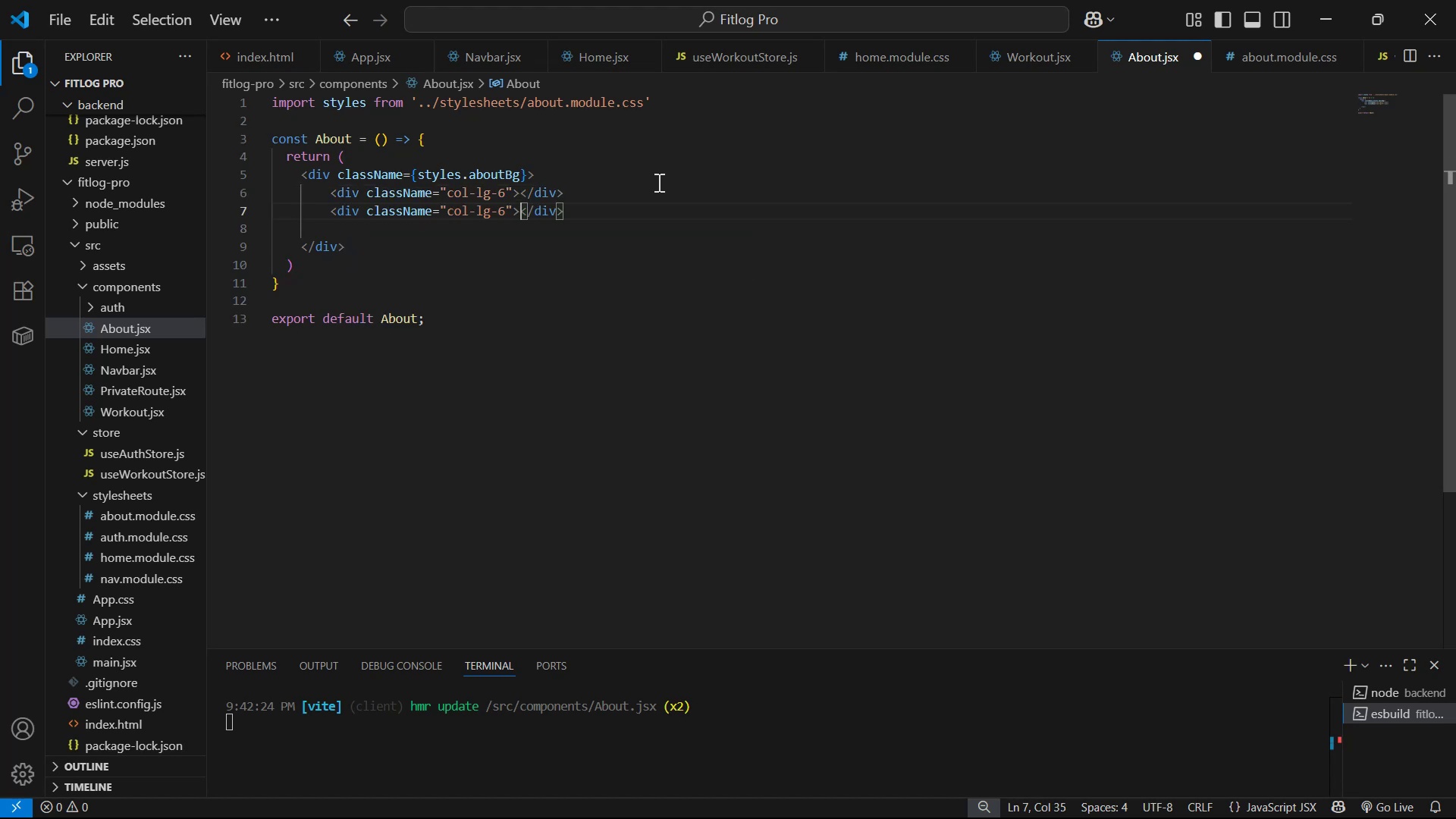 
key(ArrowUp)
 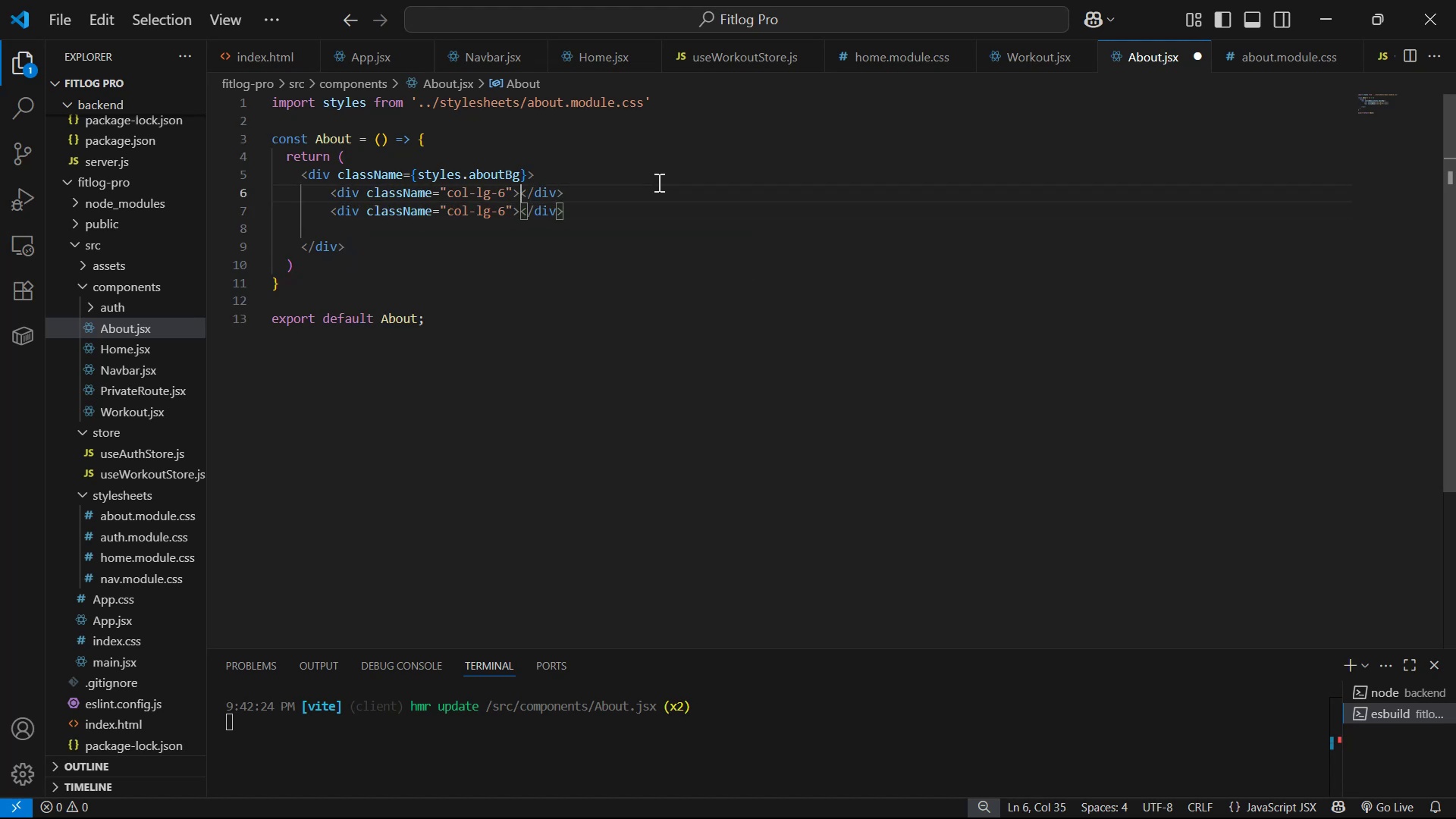 
key(ArrowUp)
 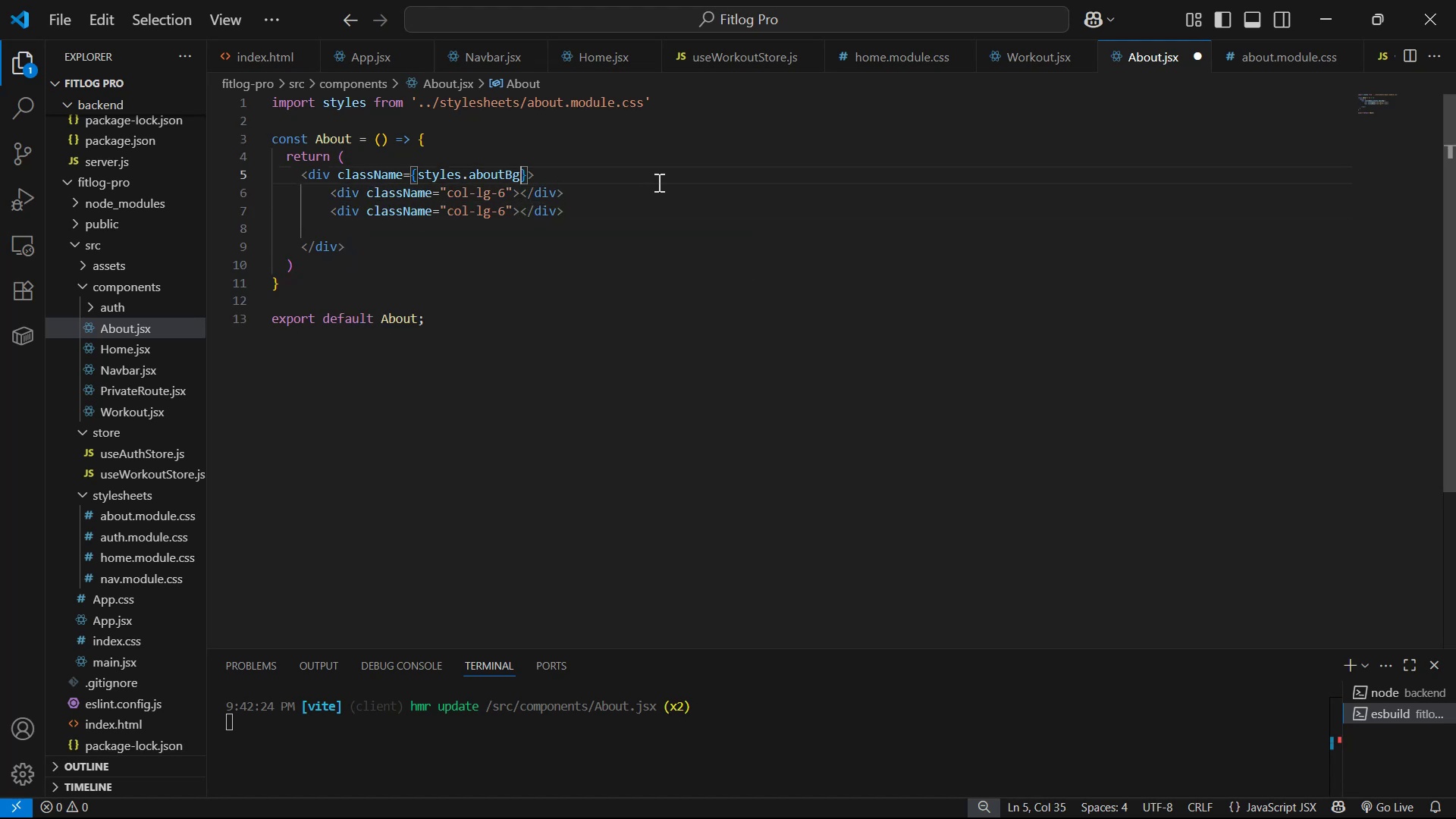 
hold_key(key=ArrowLeft, duration=0.93)
 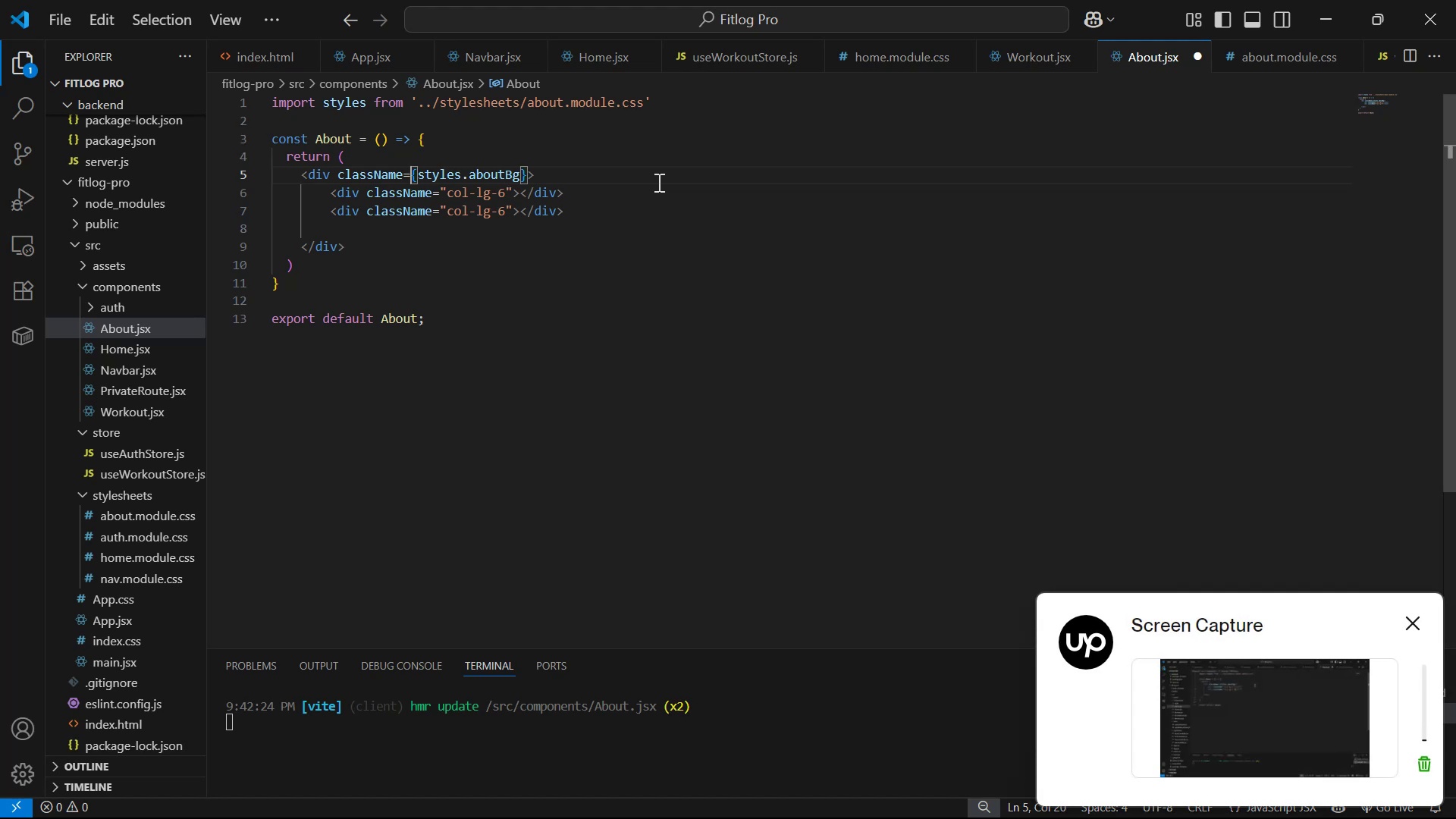 
key(ArrowRight)
 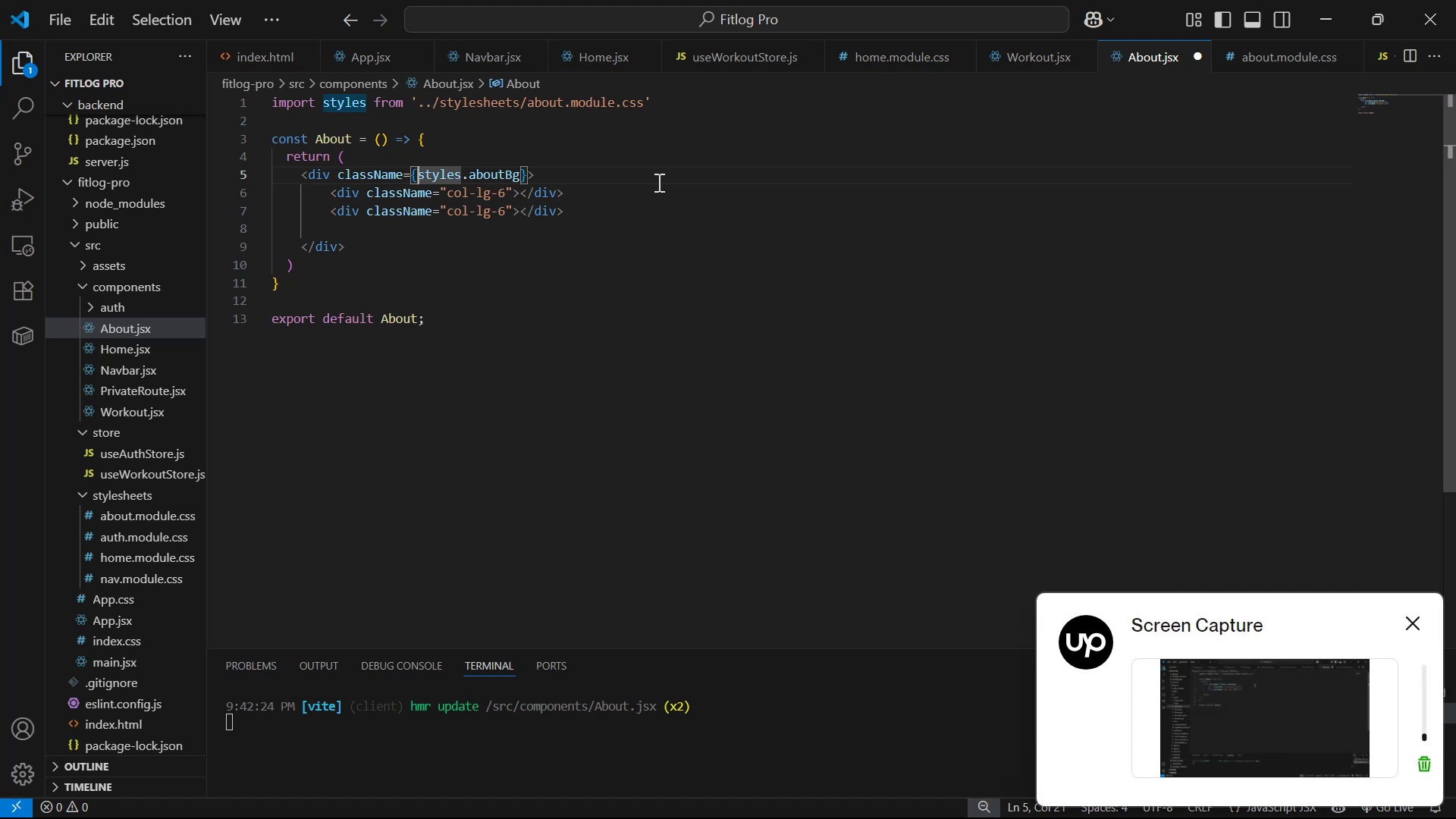 
key(Backquote)
 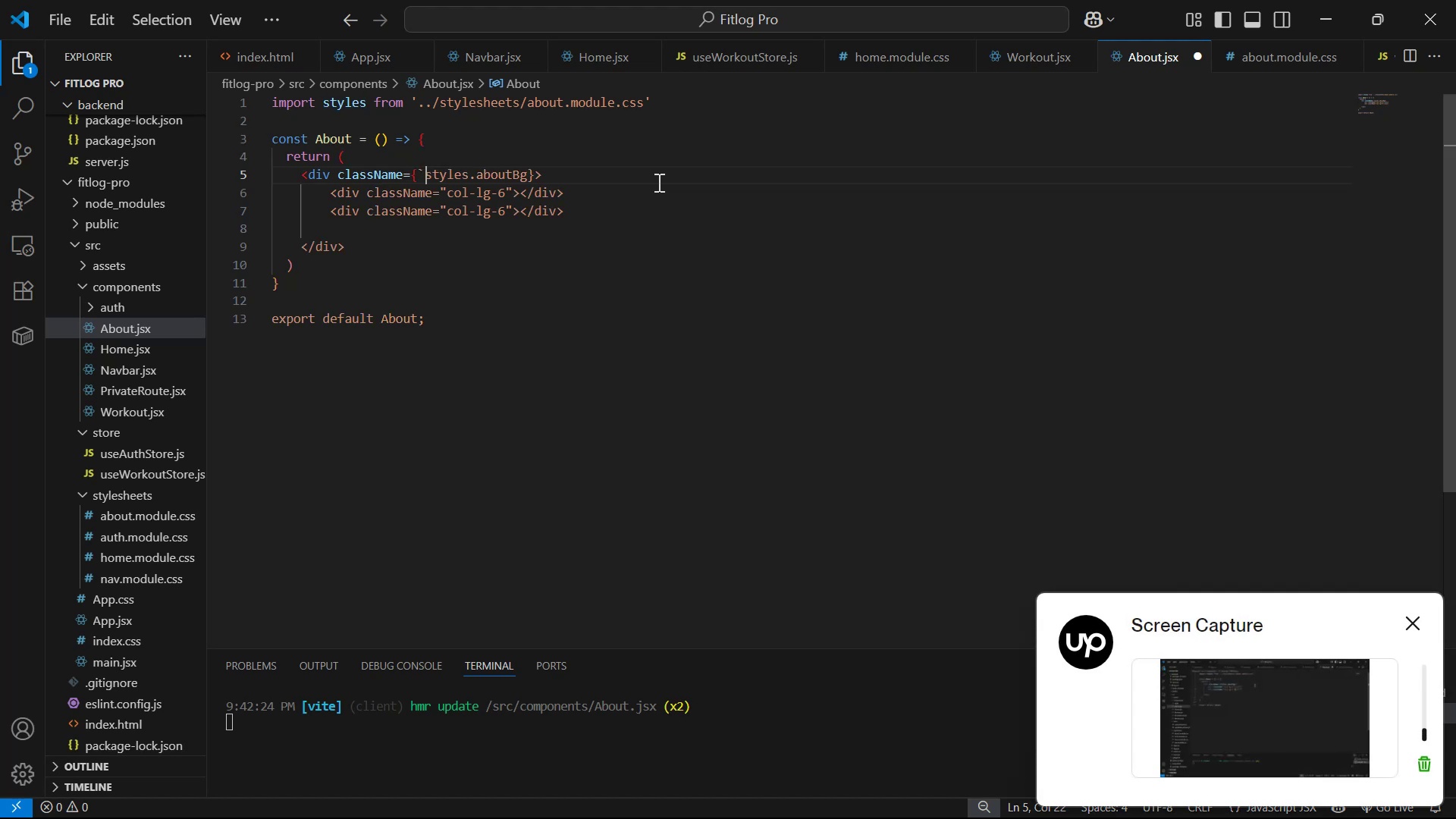 
key(Shift+4)
 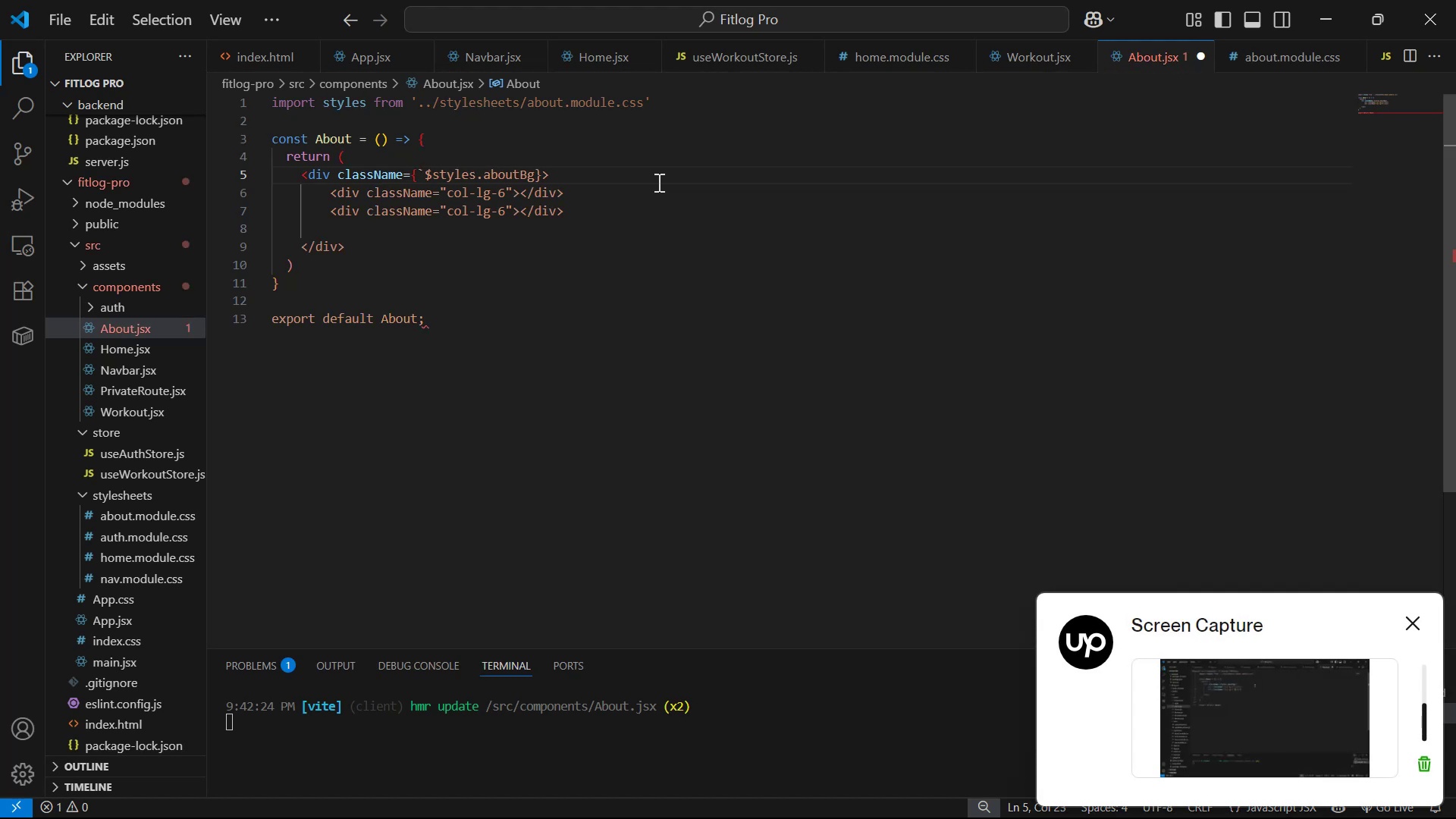 
key(Shift+BracketLeft)
 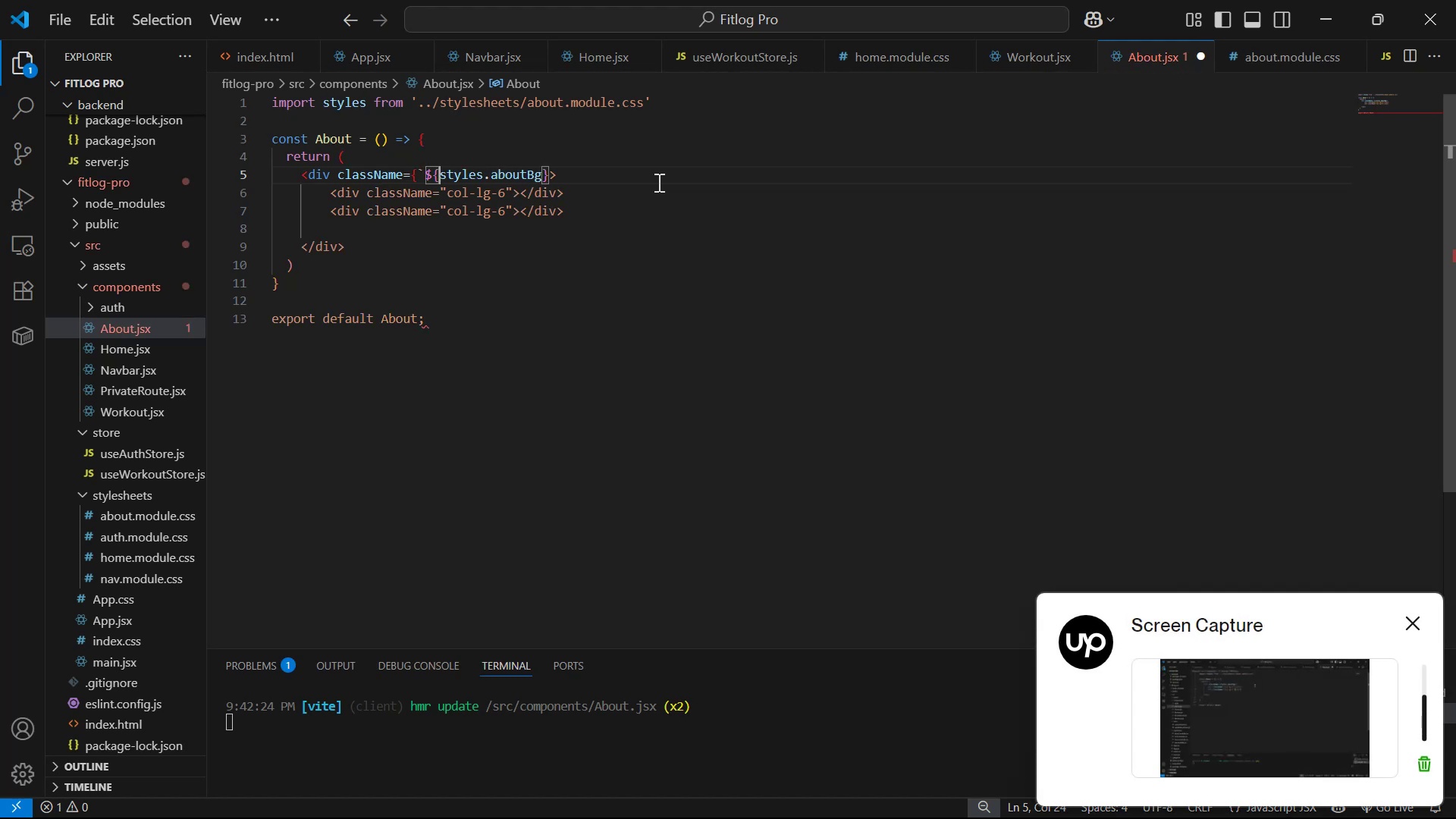 
hold_key(key=ArrowRight, duration=0.84)
 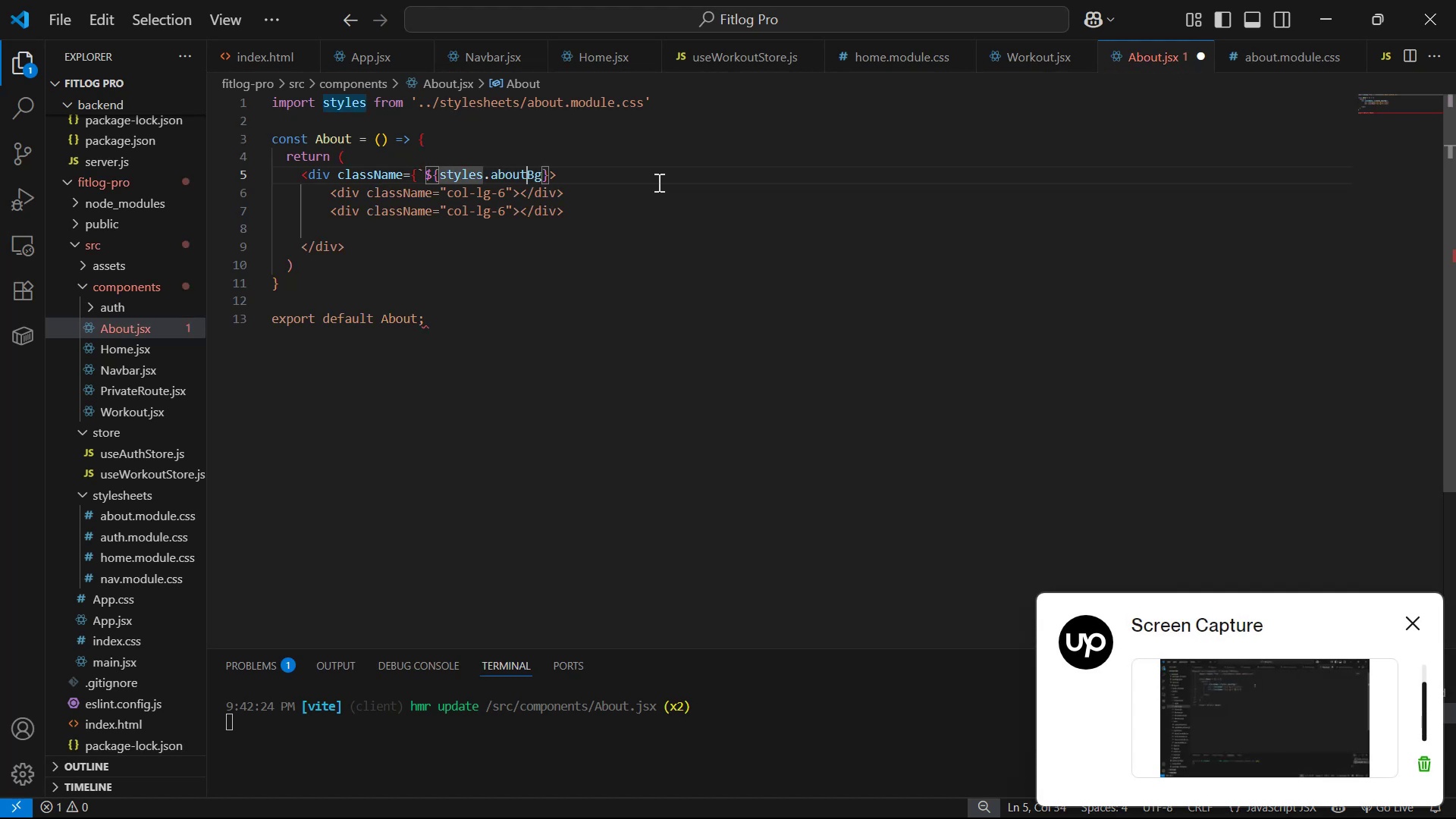 
key(ArrowRight)
 